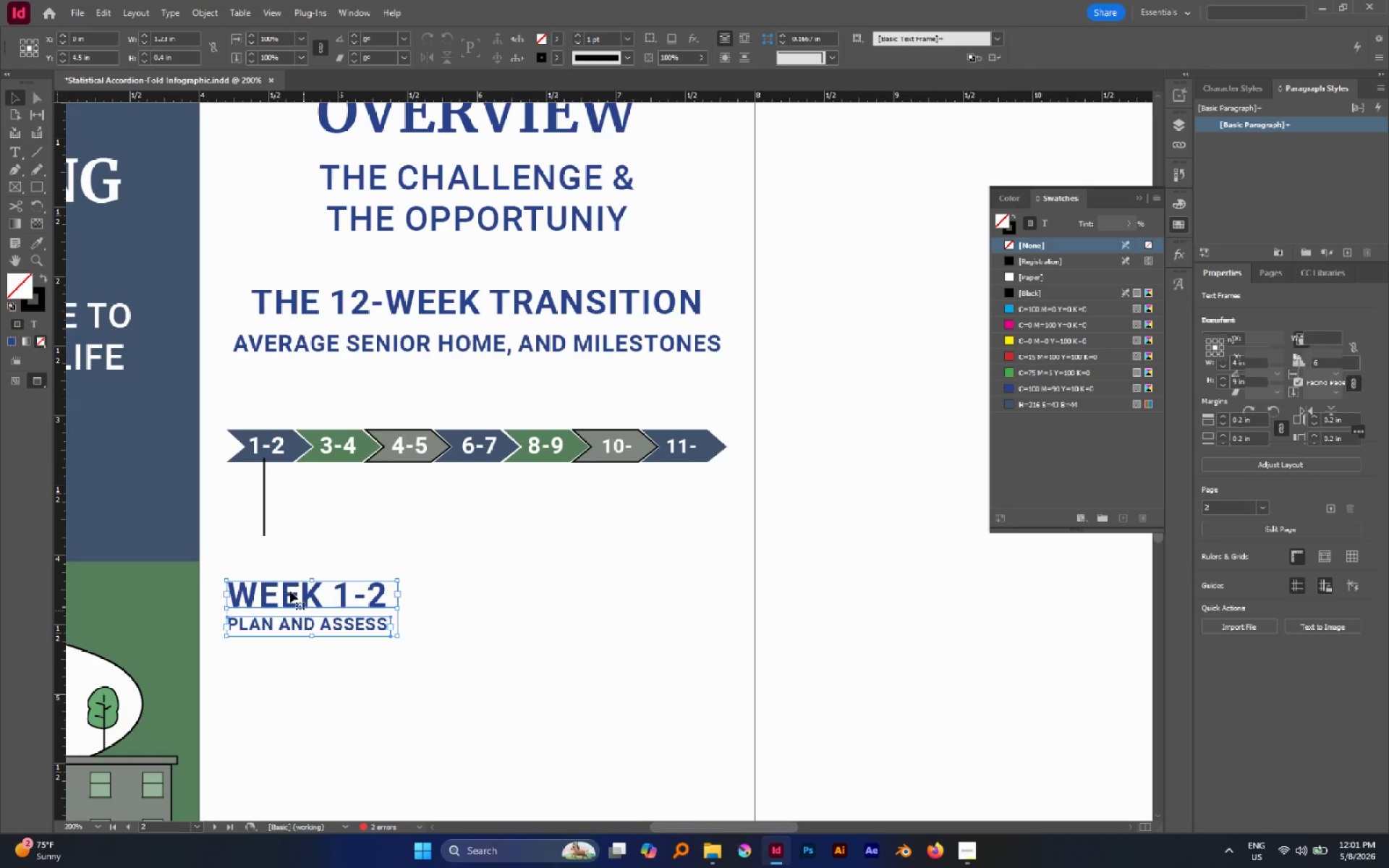 
left_click_drag(start_coordinate=[290, 591], to_coordinate=[325, 553])
 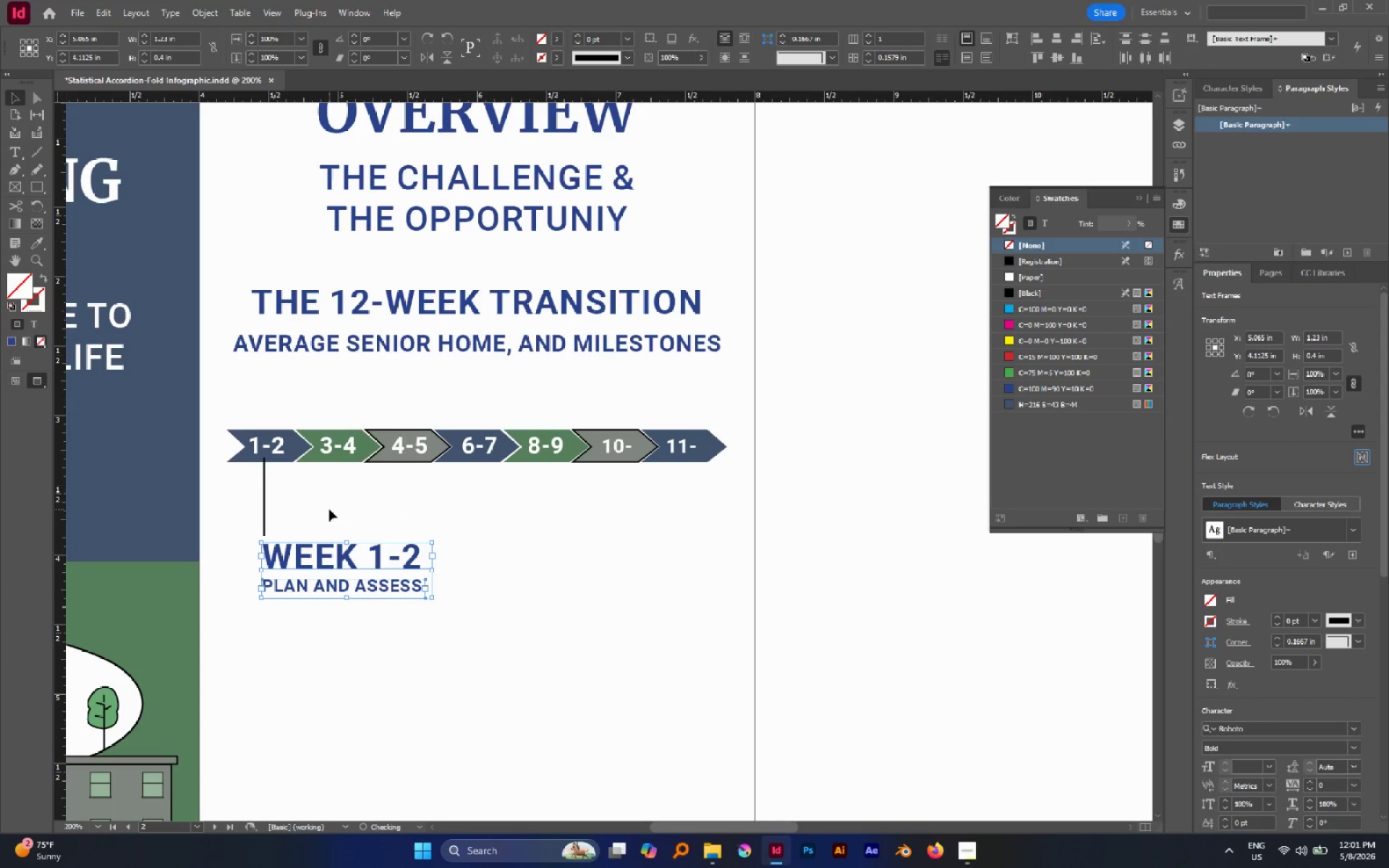 
hold_key(key=ShiftLeft, duration=0.66)
 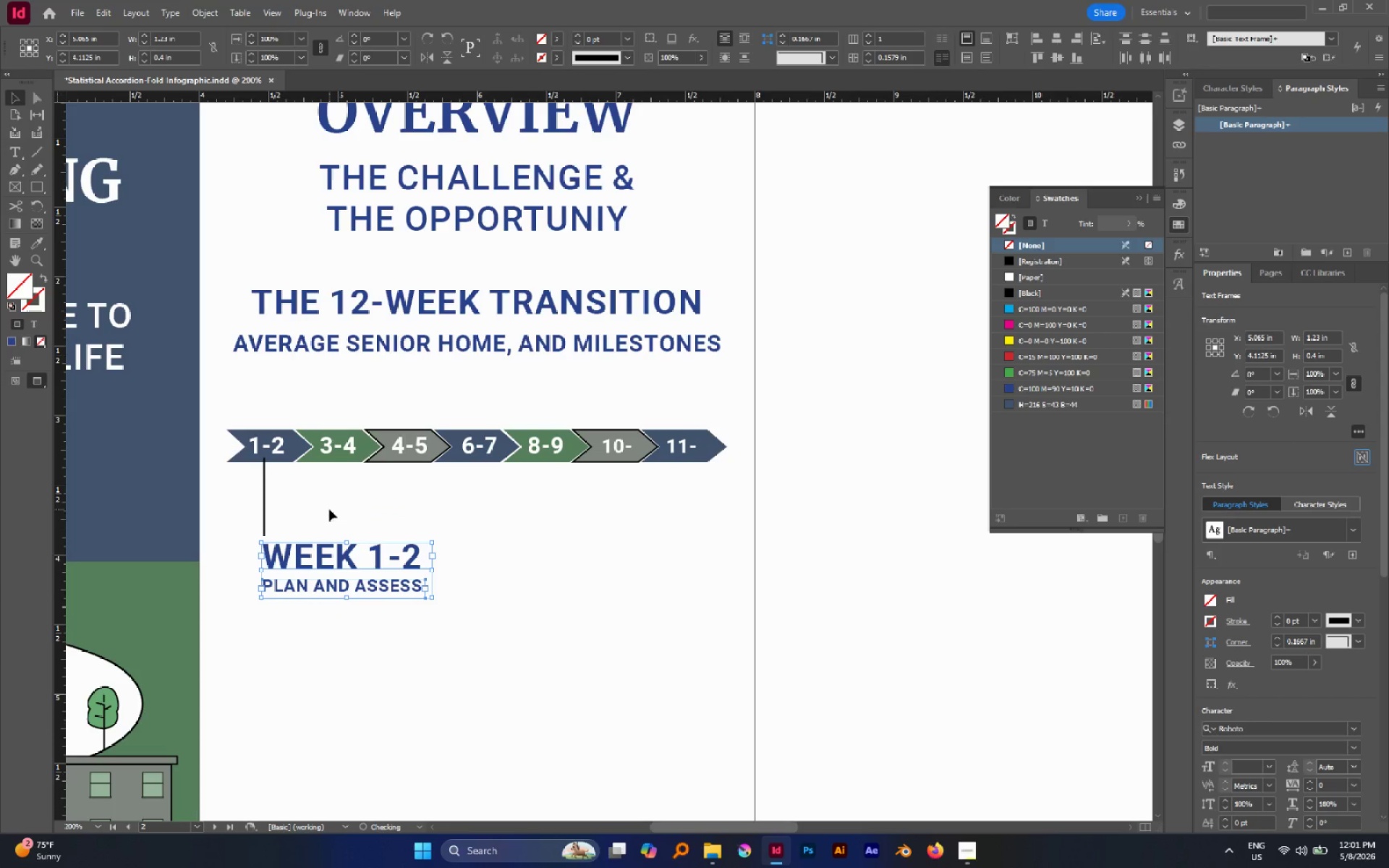 
left_click_drag(start_coordinate=[326, 557], to_coordinate=[333, 498])
 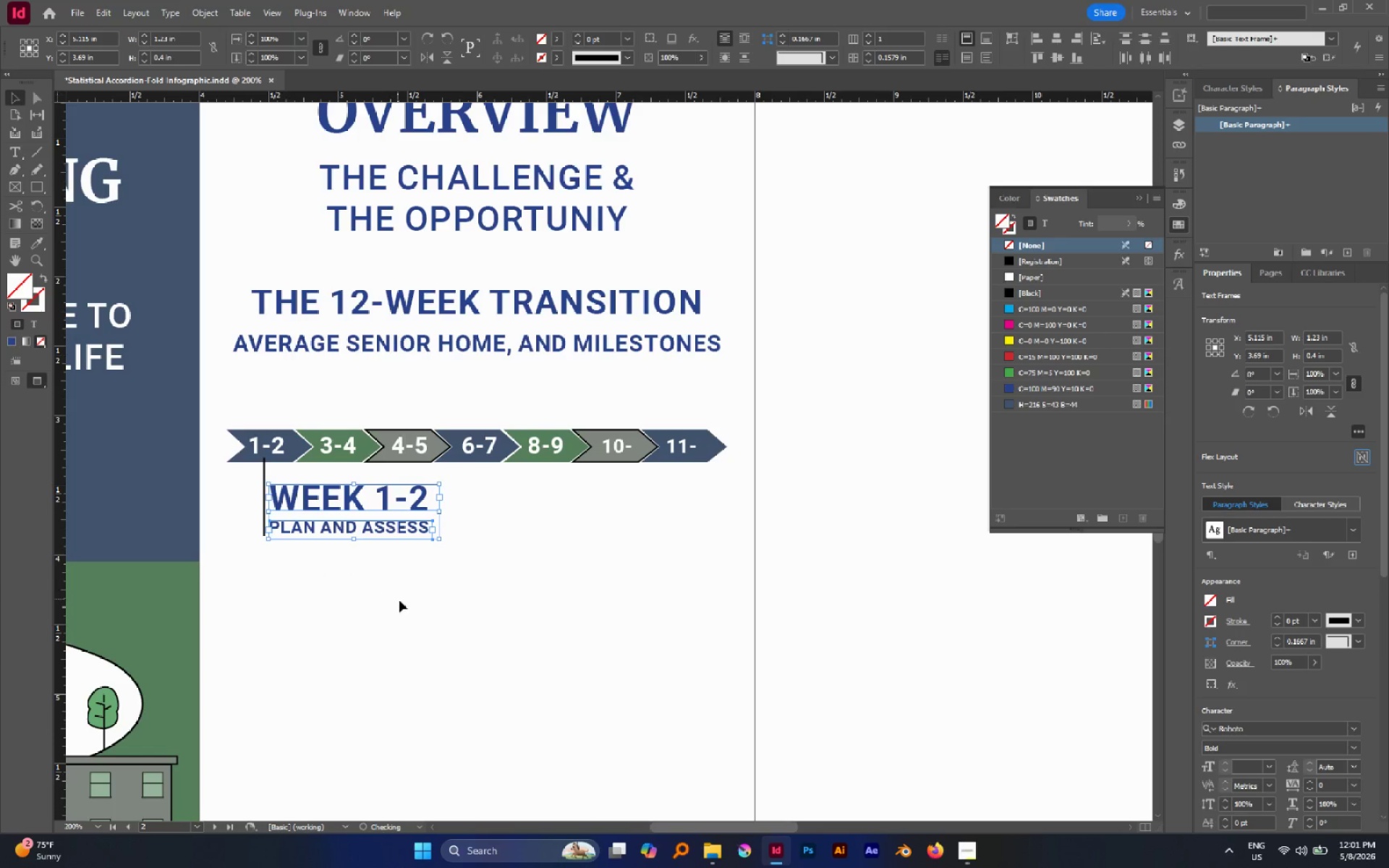 
left_click([399, 600])
 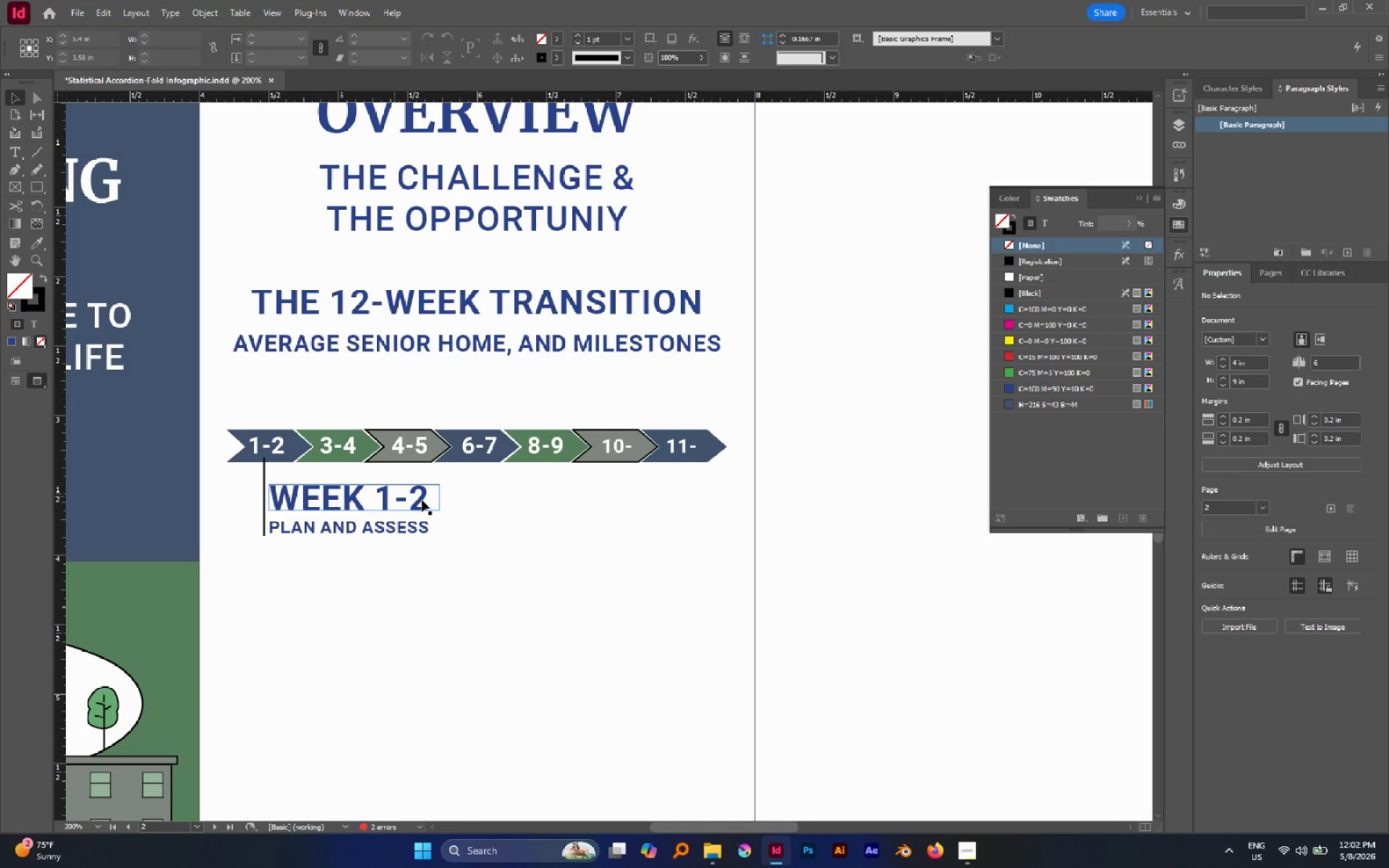 
left_click_drag(start_coordinate=[472, 557], to_coordinate=[378, 494])
 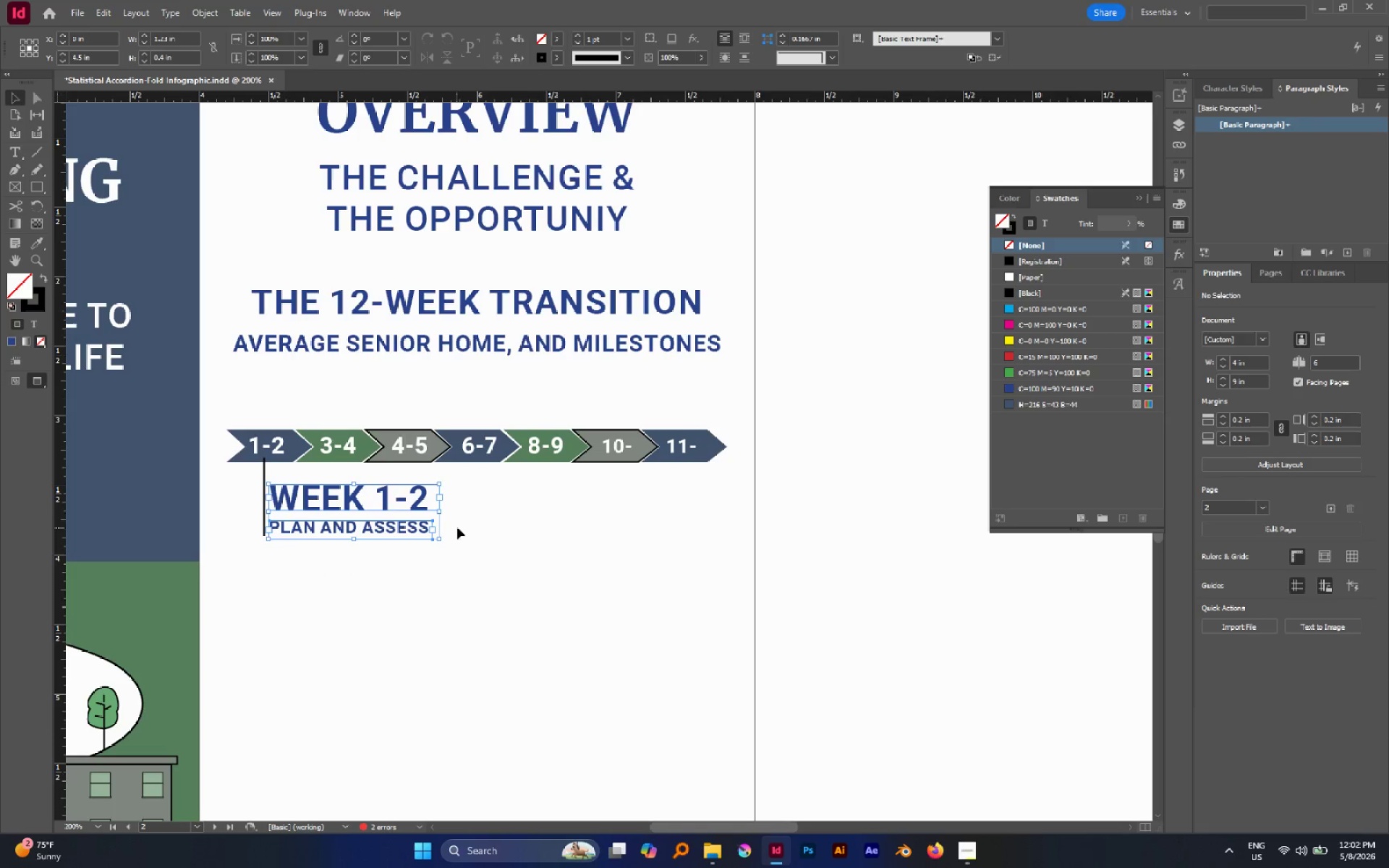 
hold_key(key=ControlLeft, duration=1.94)
hold_key(key=ShiftLeft, duration=1.78)
left_click_drag(start_coordinate=[439, 511], to_coordinate=[403, 503])
 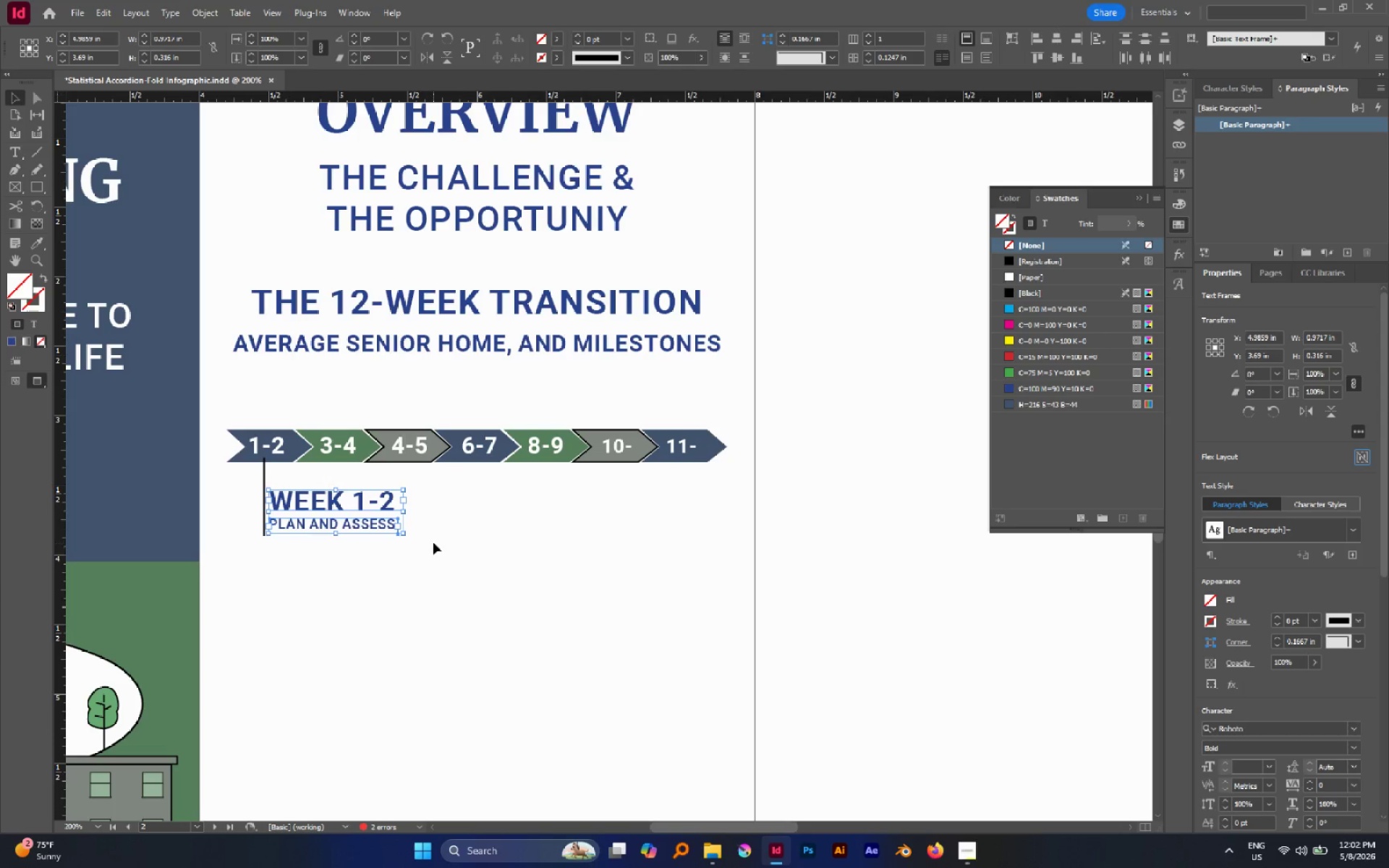 
left_click([433, 551])
 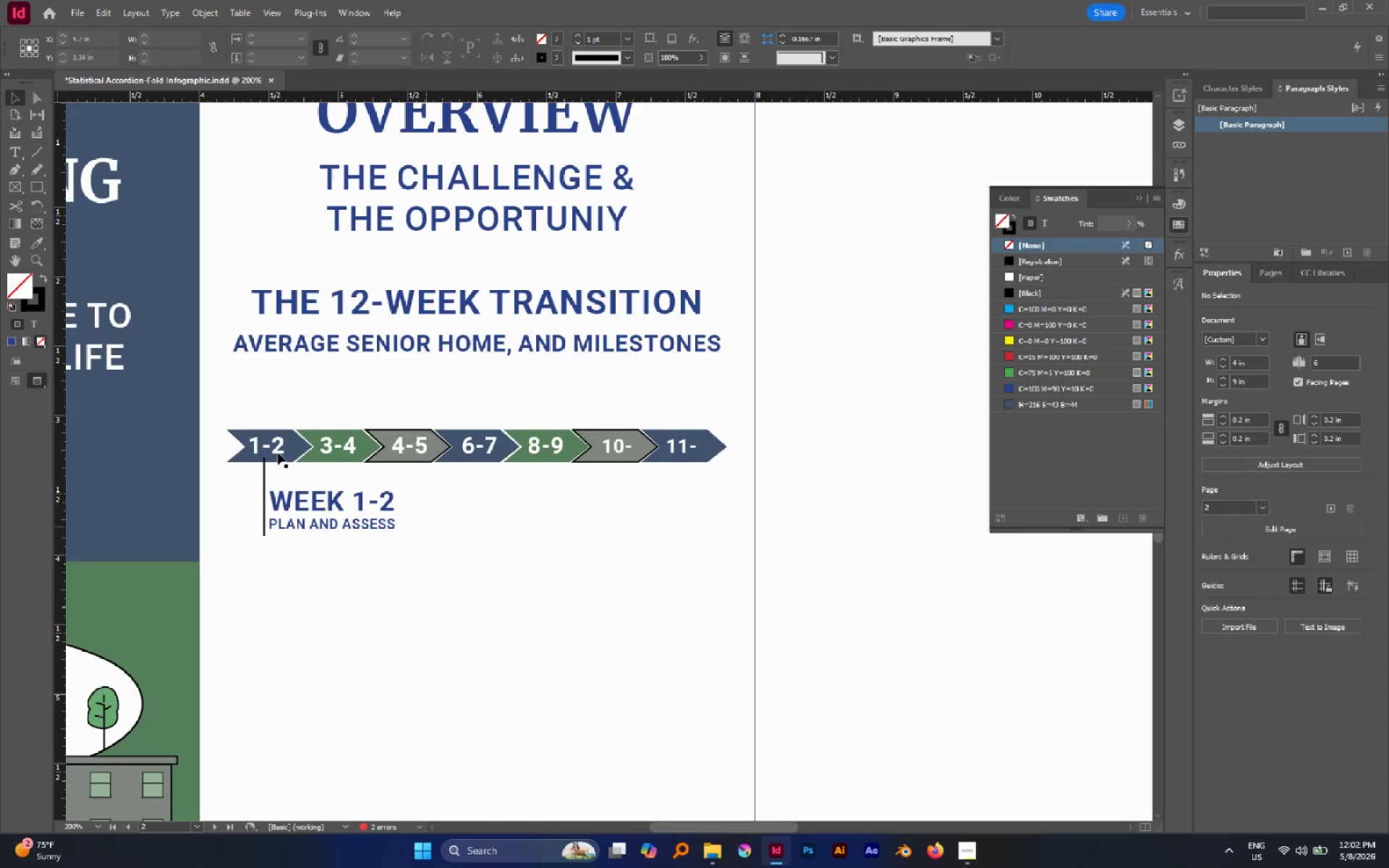 
left_click_drag(start_coordinate=[236, 388], to_coordinate=[736, 617])
 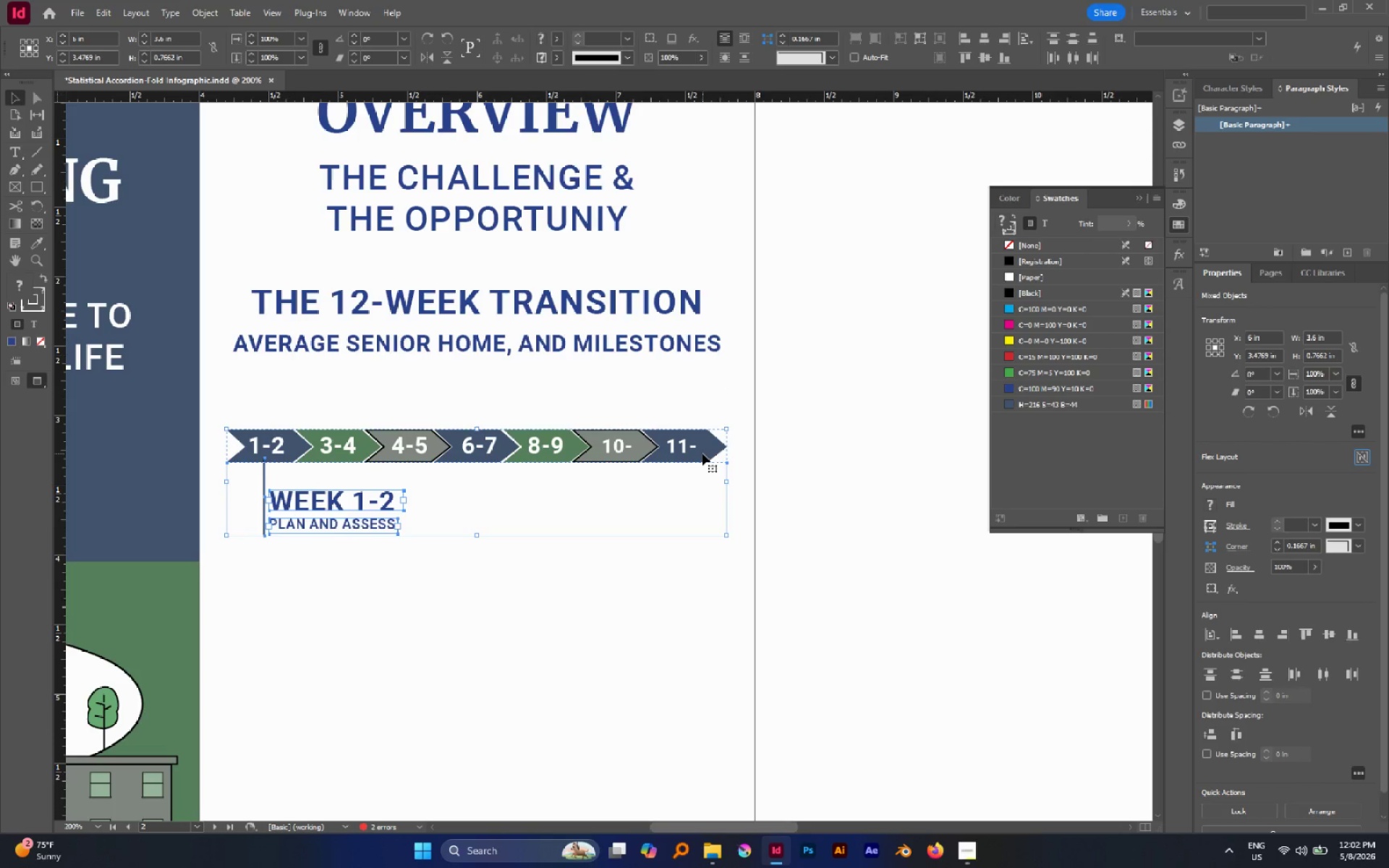 
left_click_drag(start_coordinate=[702, 454], to_coordinate=[702, 488])
 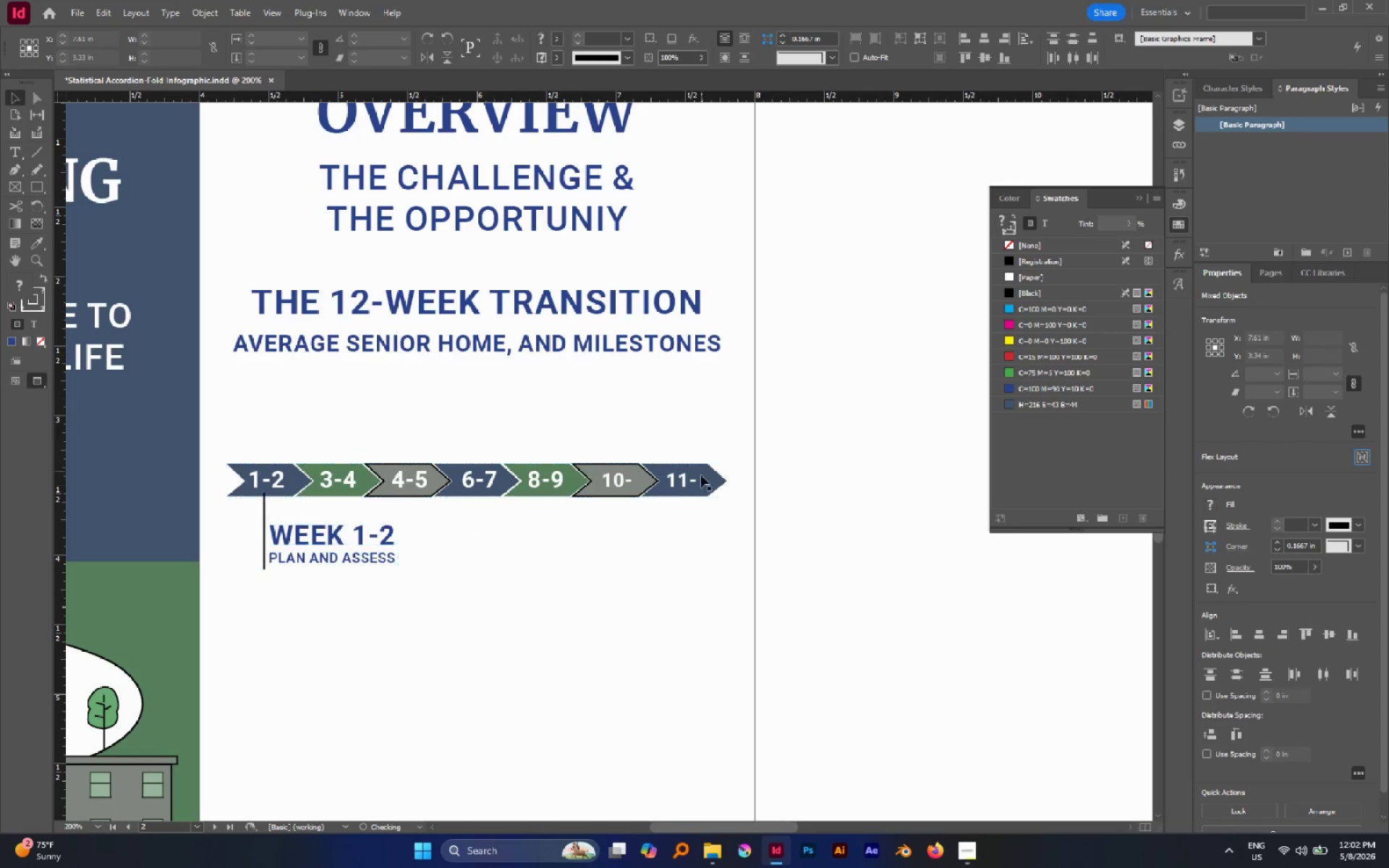 
hold_key(key=ShiftLeft, duration=0.92)
 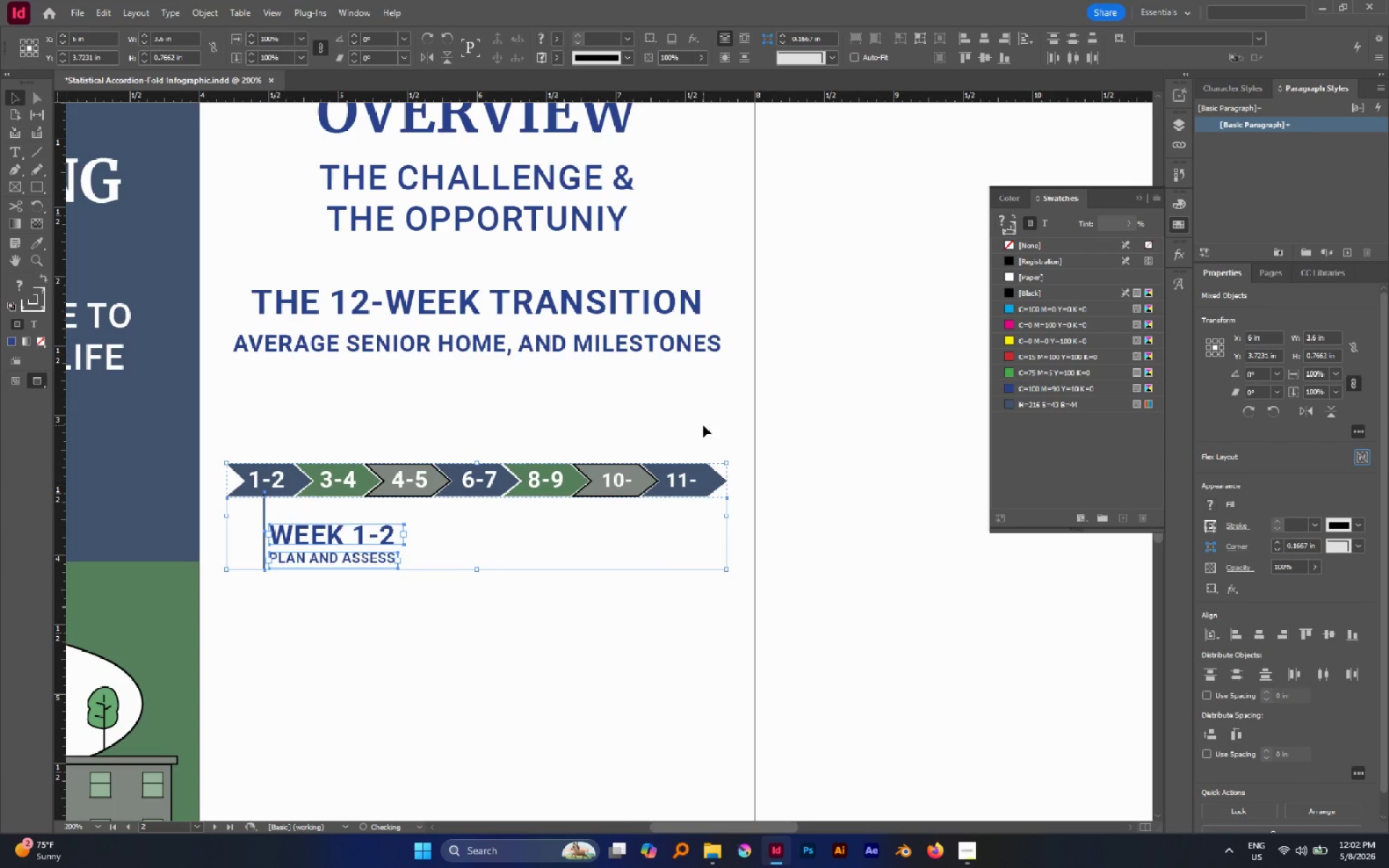 
left_click([703, 425])
 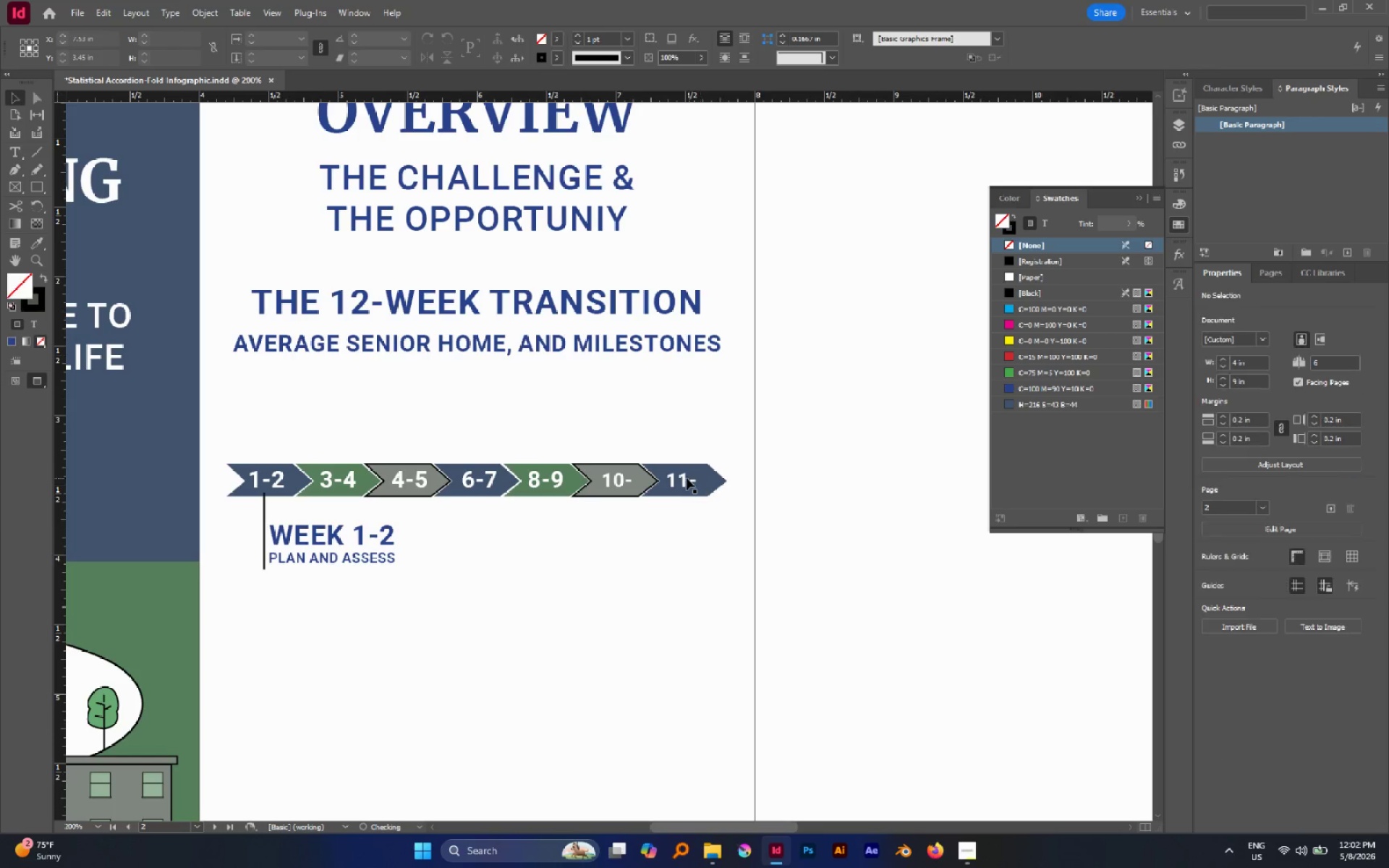 
left_click([685, 478])
 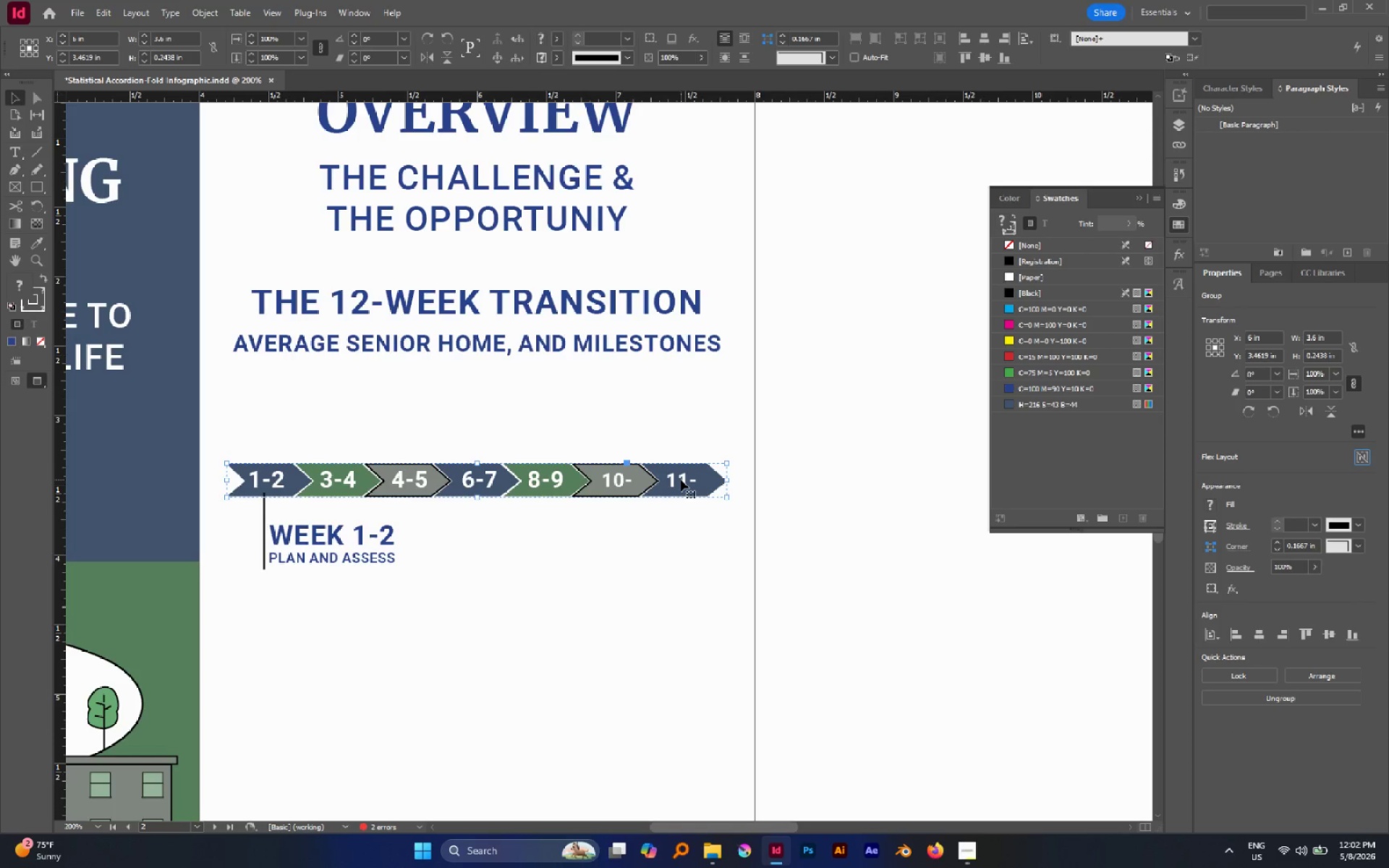 
double_click([681, 480])
 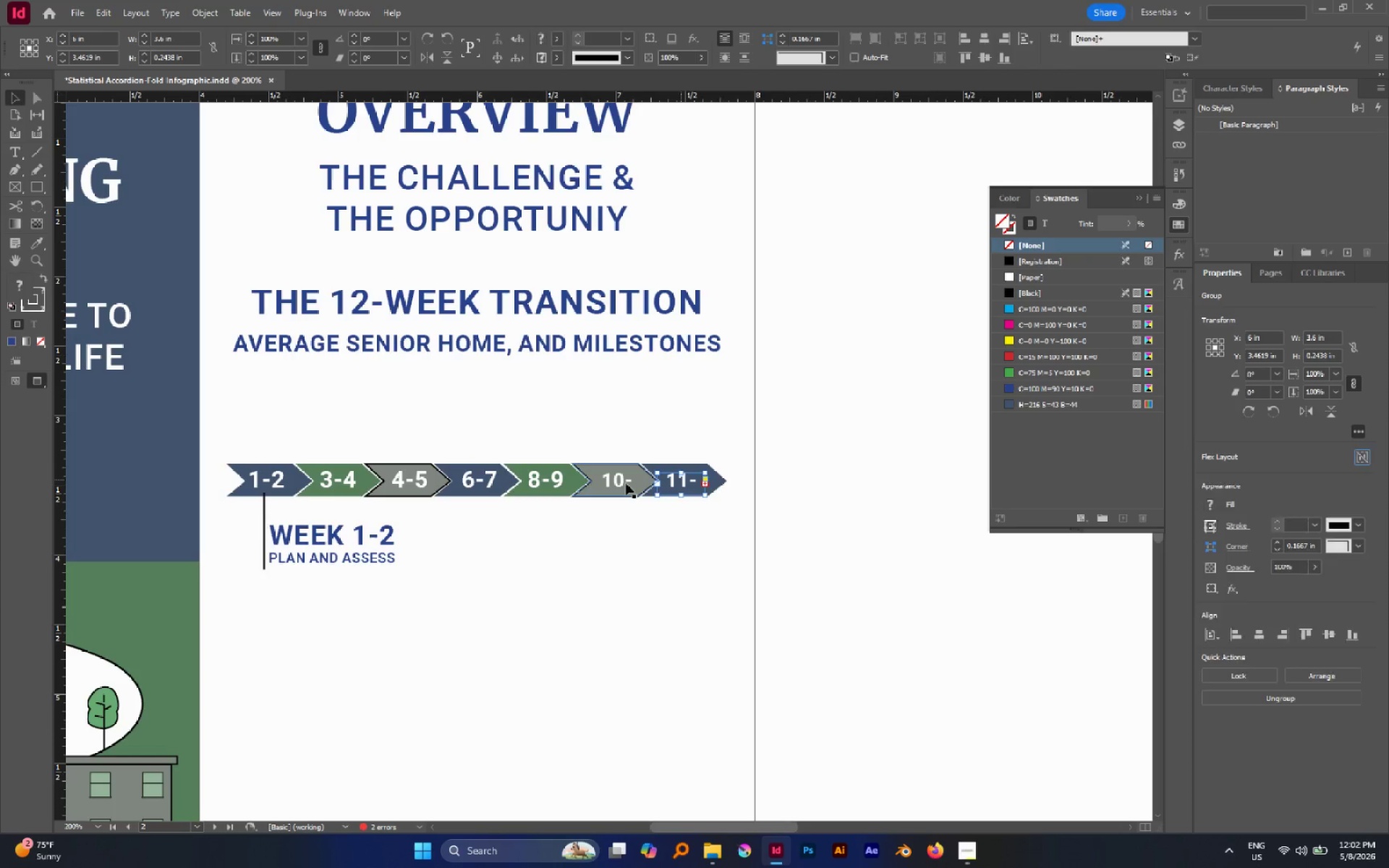 
hold_key(key=ShiftLeft, duration=0.91)
left_click([620, 480])
 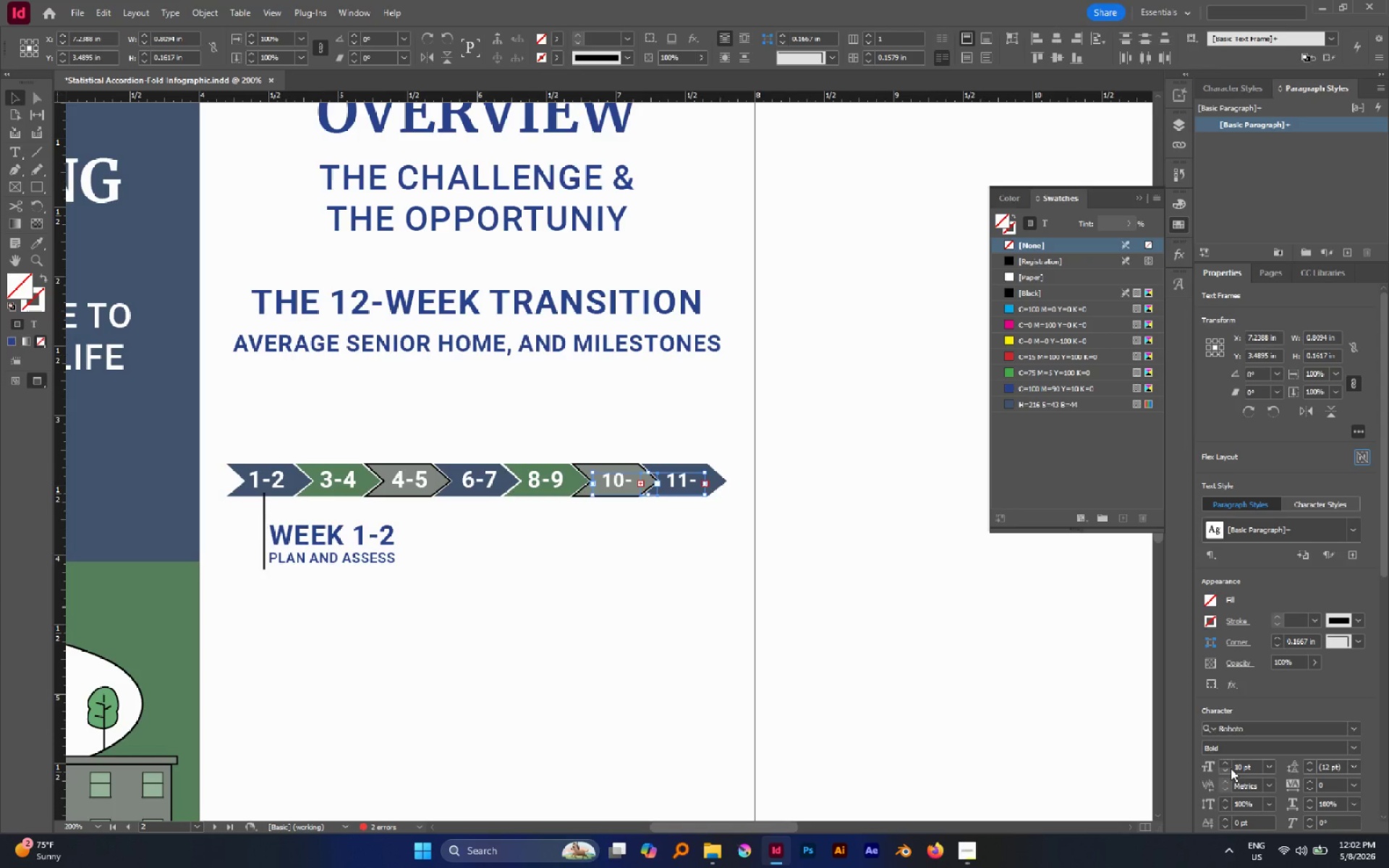 
left_click([1229, 769])
 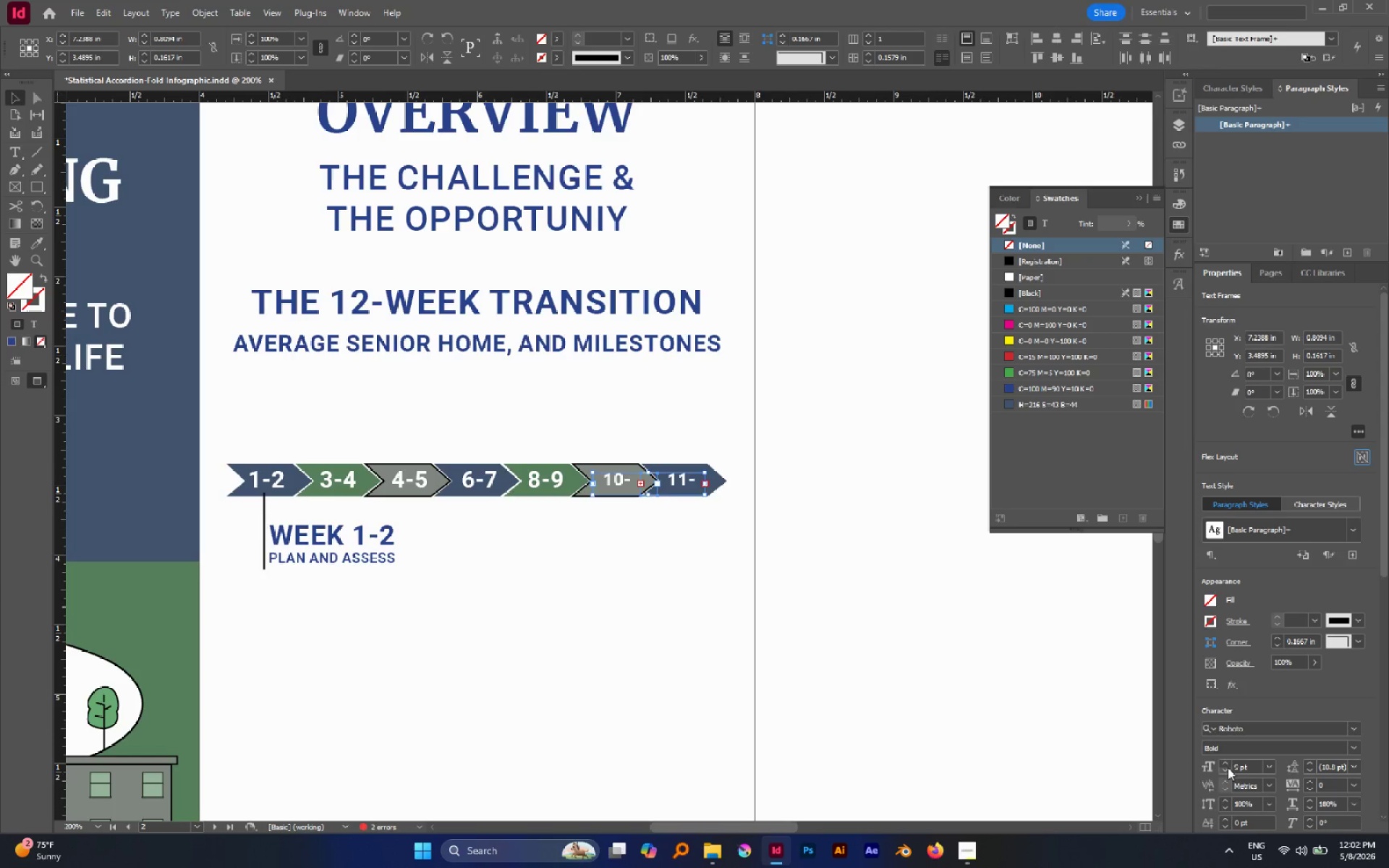 
left_click([1228, 767])
 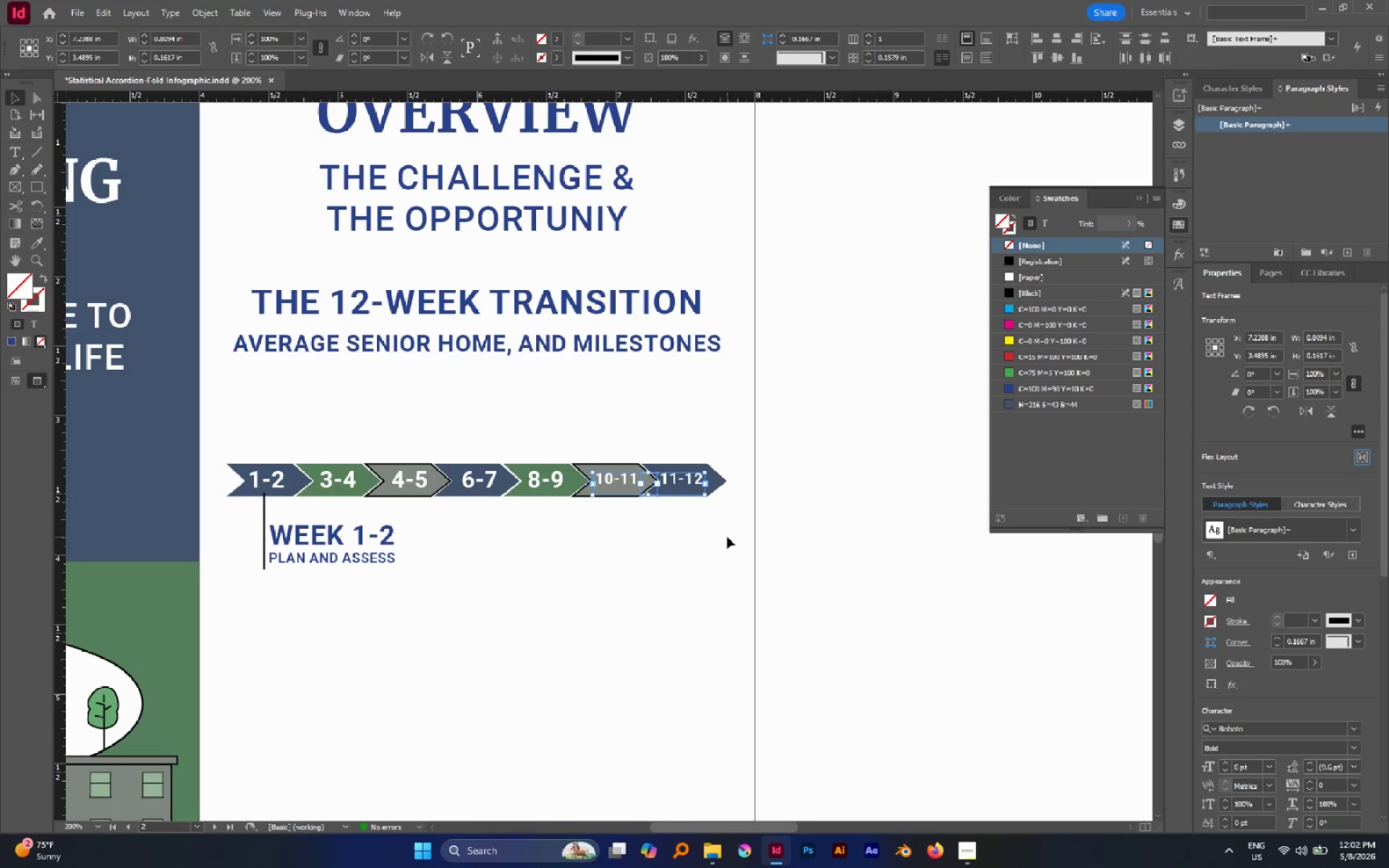 
key(ArrowDown)
 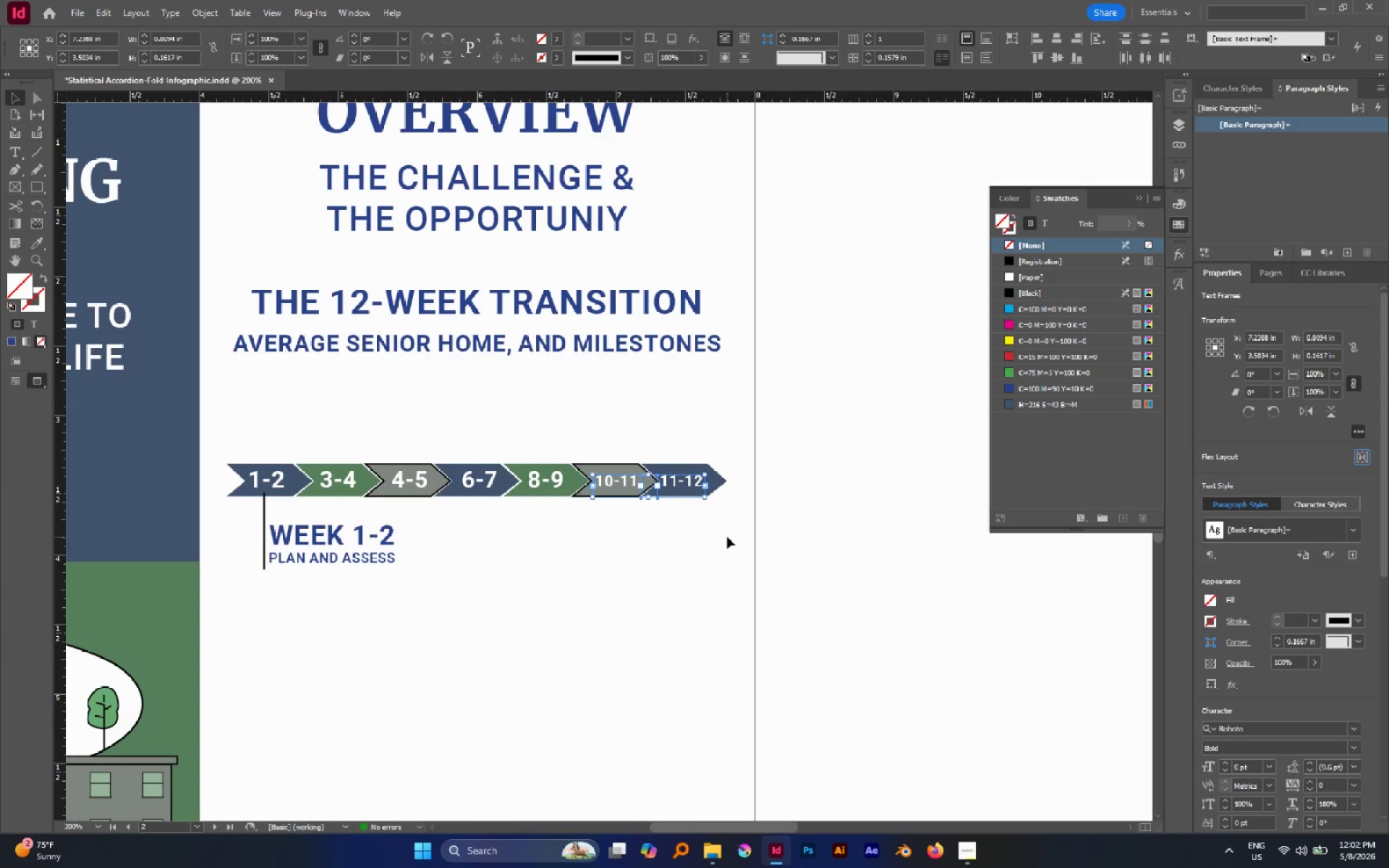 
key(ArrowUp)
 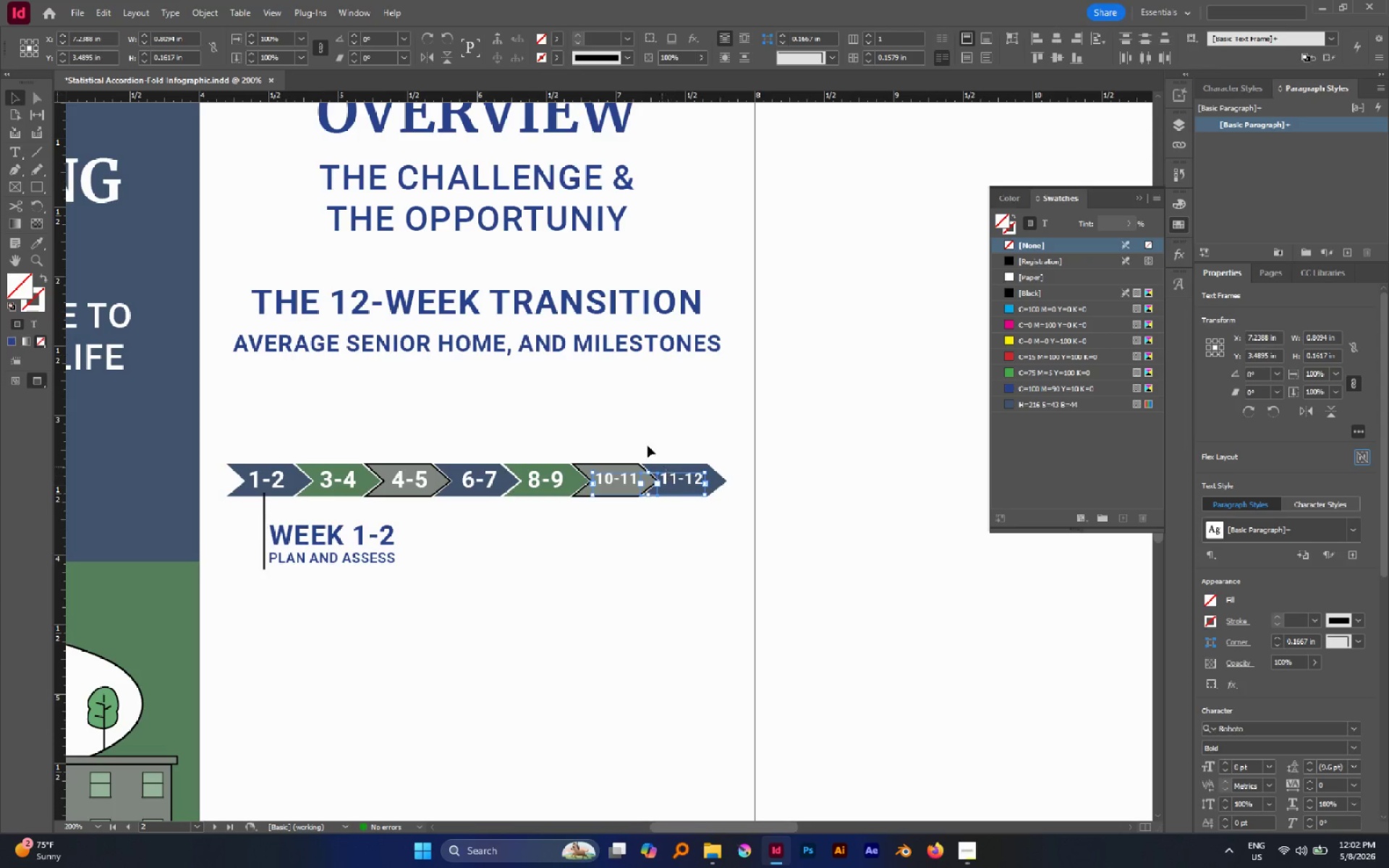 
left_click([636, 424])
 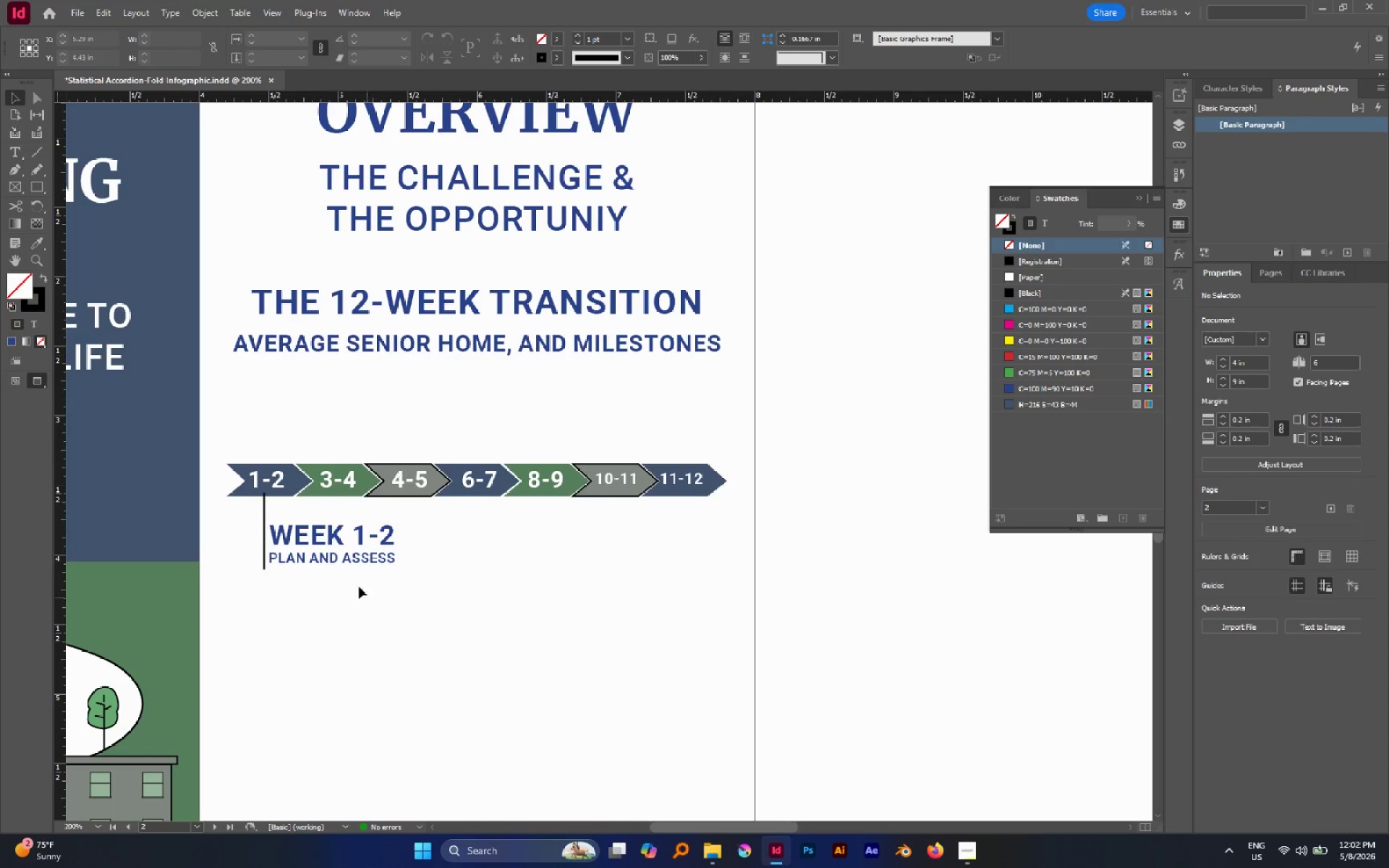 
left_click_drag(start_coordinate=[240, 438], to_coordinate=[749, 614])
 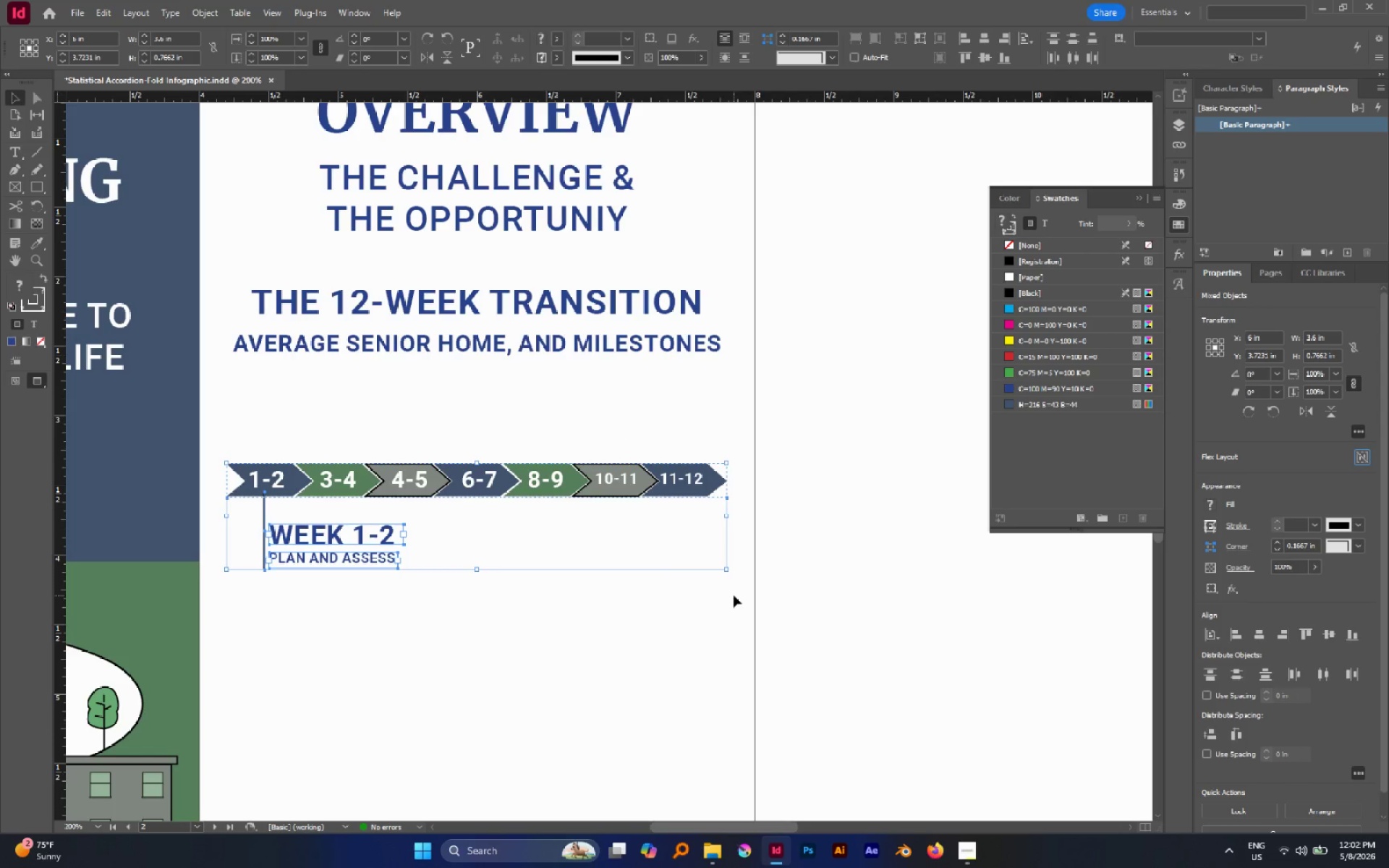 
left_click_drag(start_coordinate=[681, 482], to_coordinate=[688, 635])
 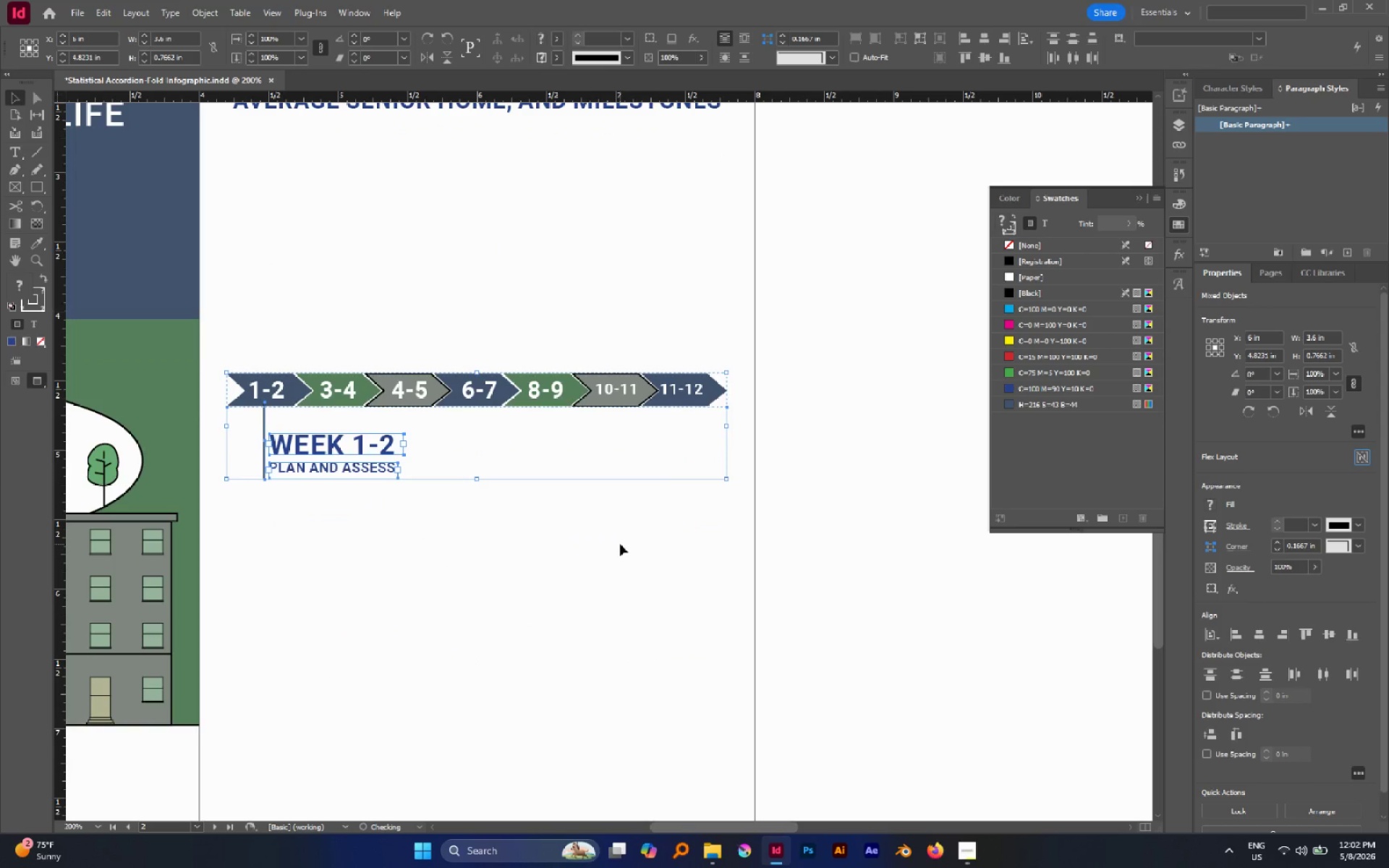 
hold_key(key=ShiftLeft, duration=1.38)
 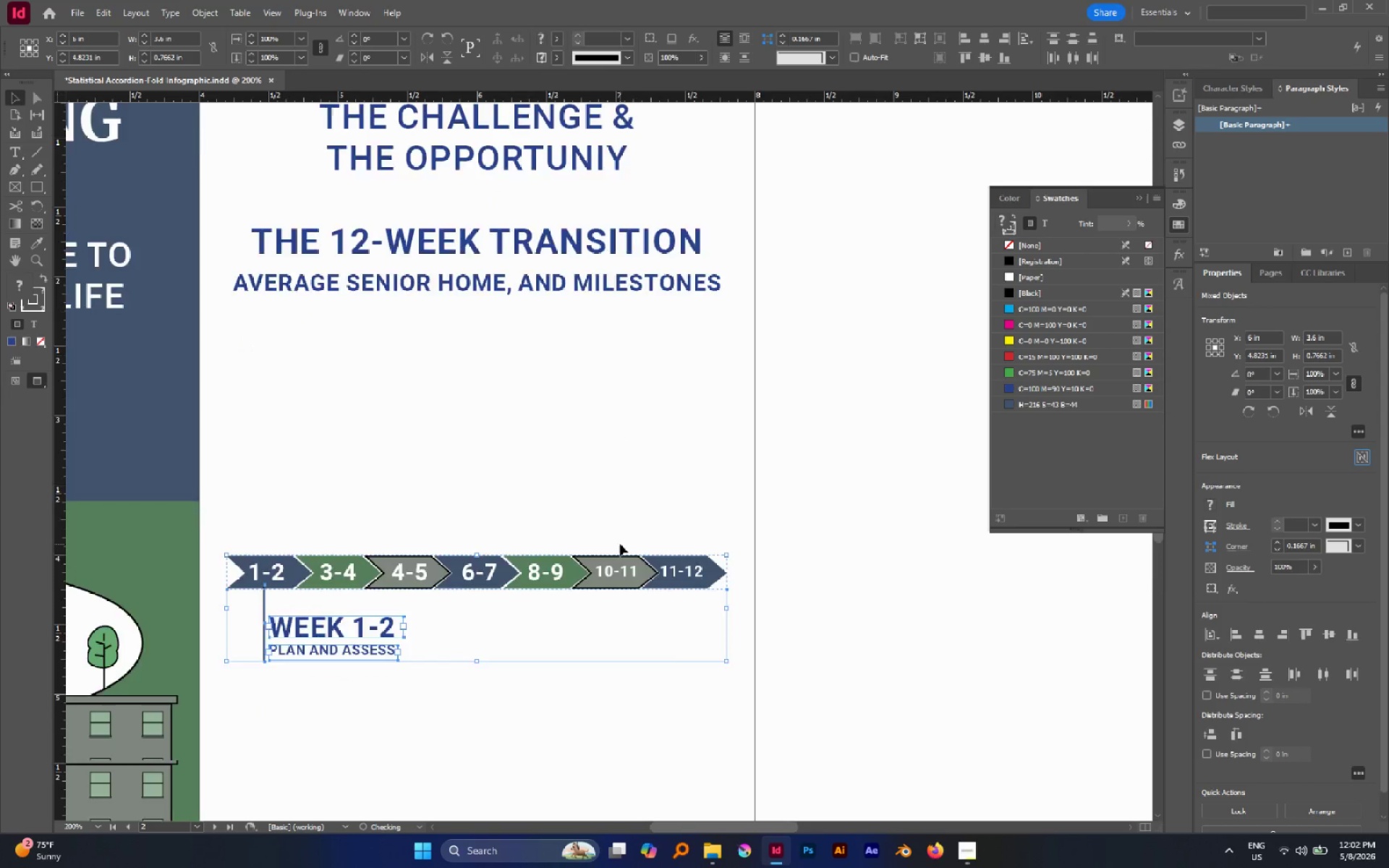 
left_click([491, 571])
 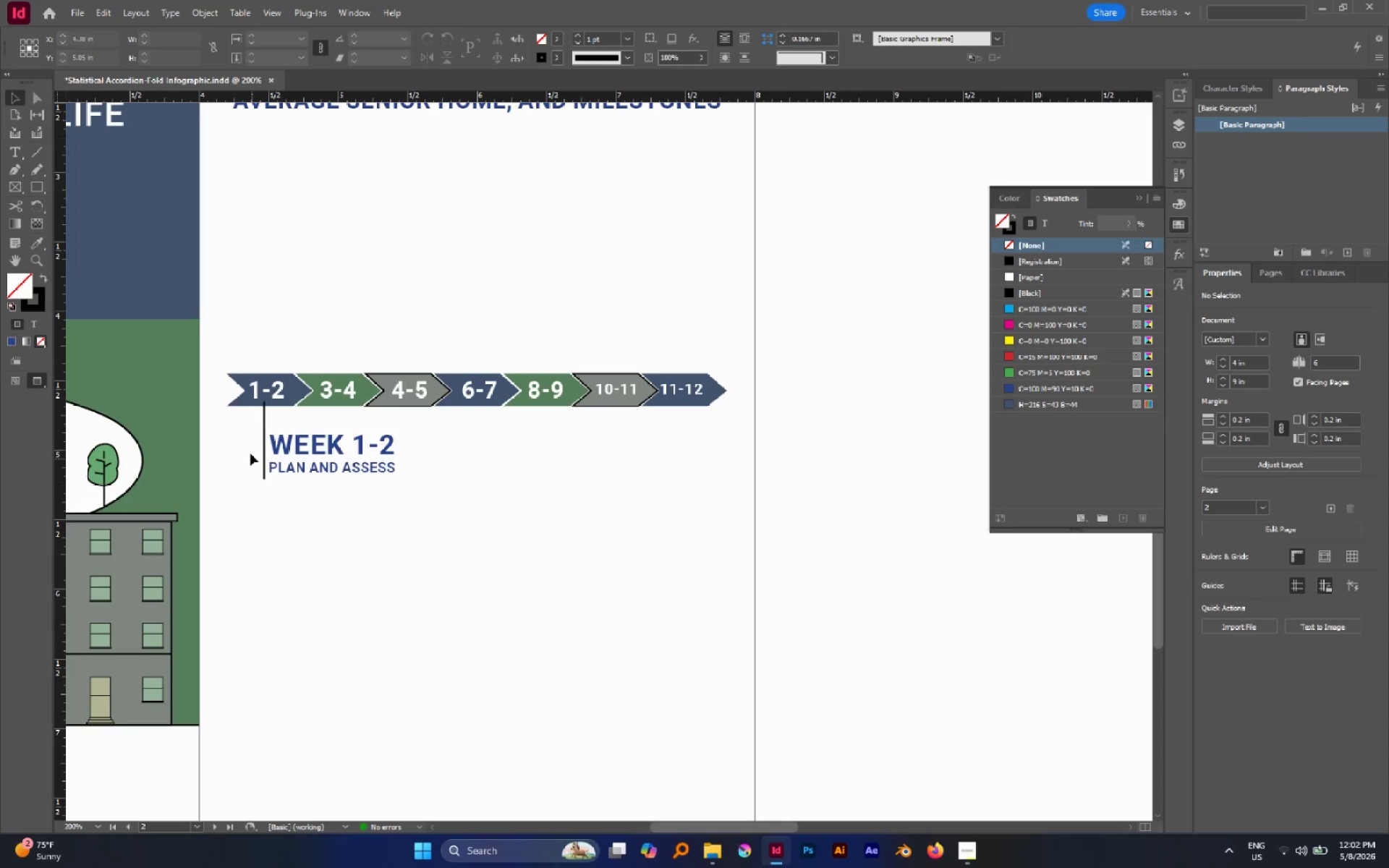 
scroll: coordinate [620, 544], scroll_direction: down, amount: 4.0
 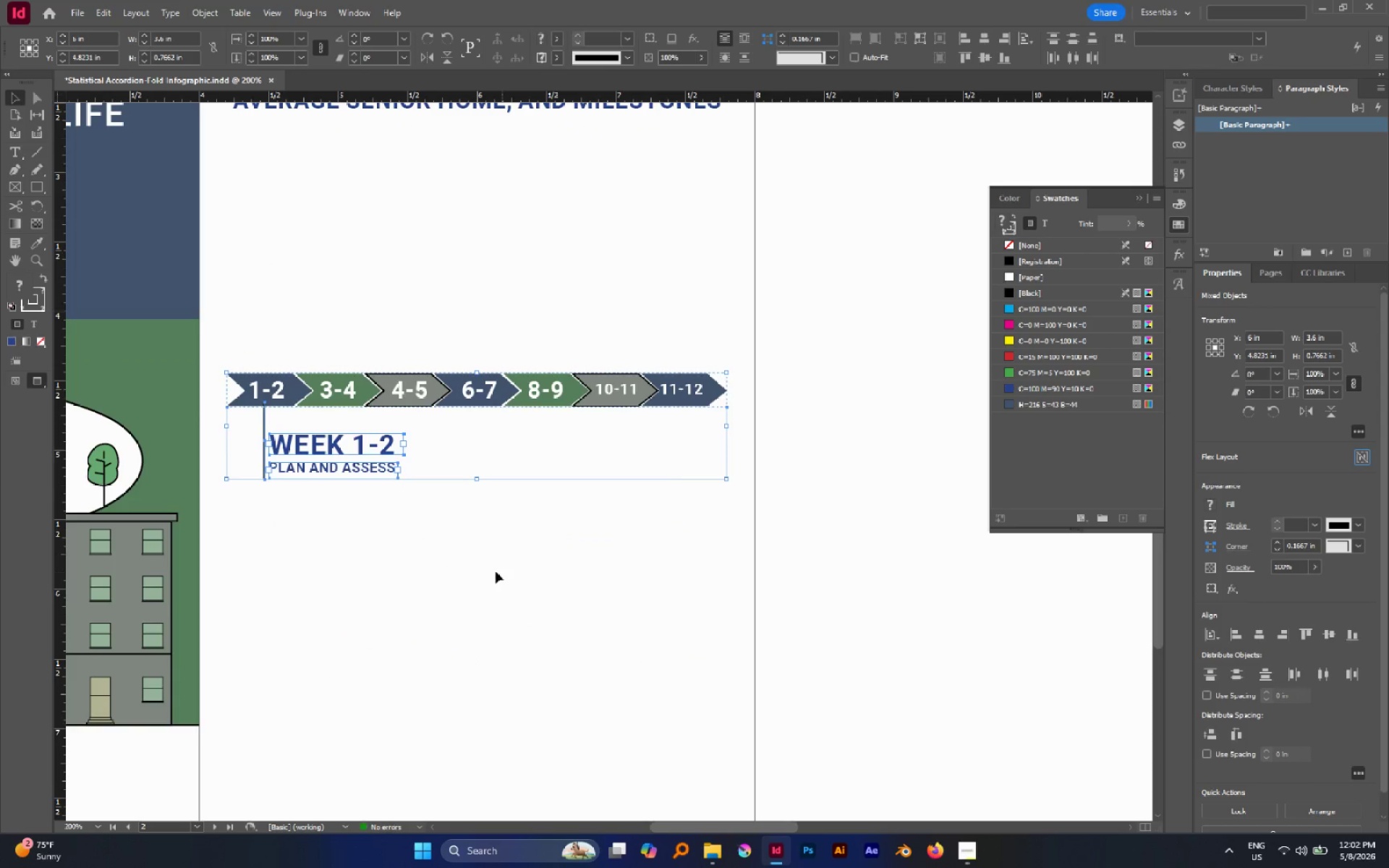 
left_click_drag(start_coordinate=[237, 428], to_coordinate=[377, 515])
 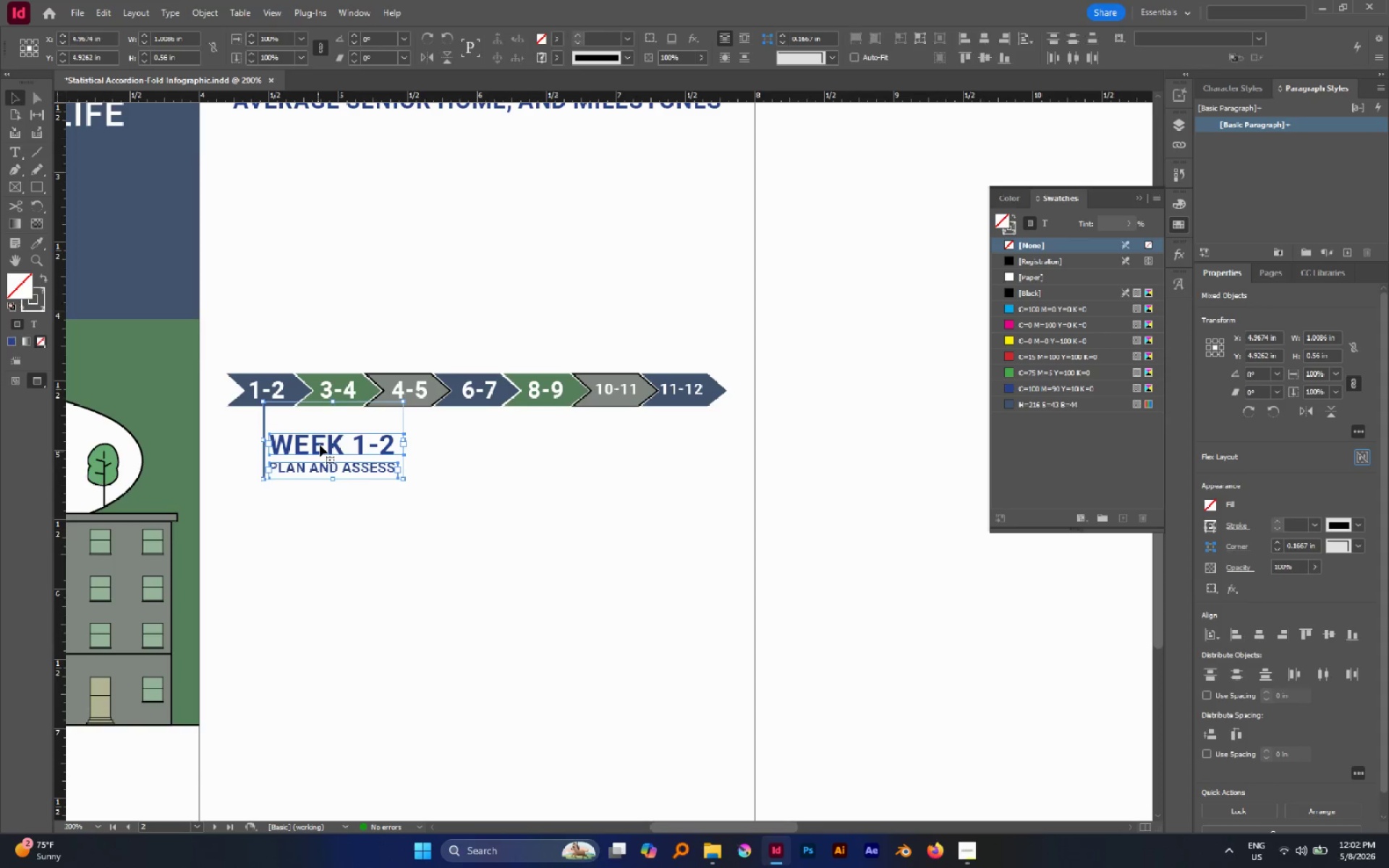 
hold_key(key=AltLeft, duration=2.08)
left_click_drag(start_coordinate=[320, 445], to_coordinate=[378, 340])
 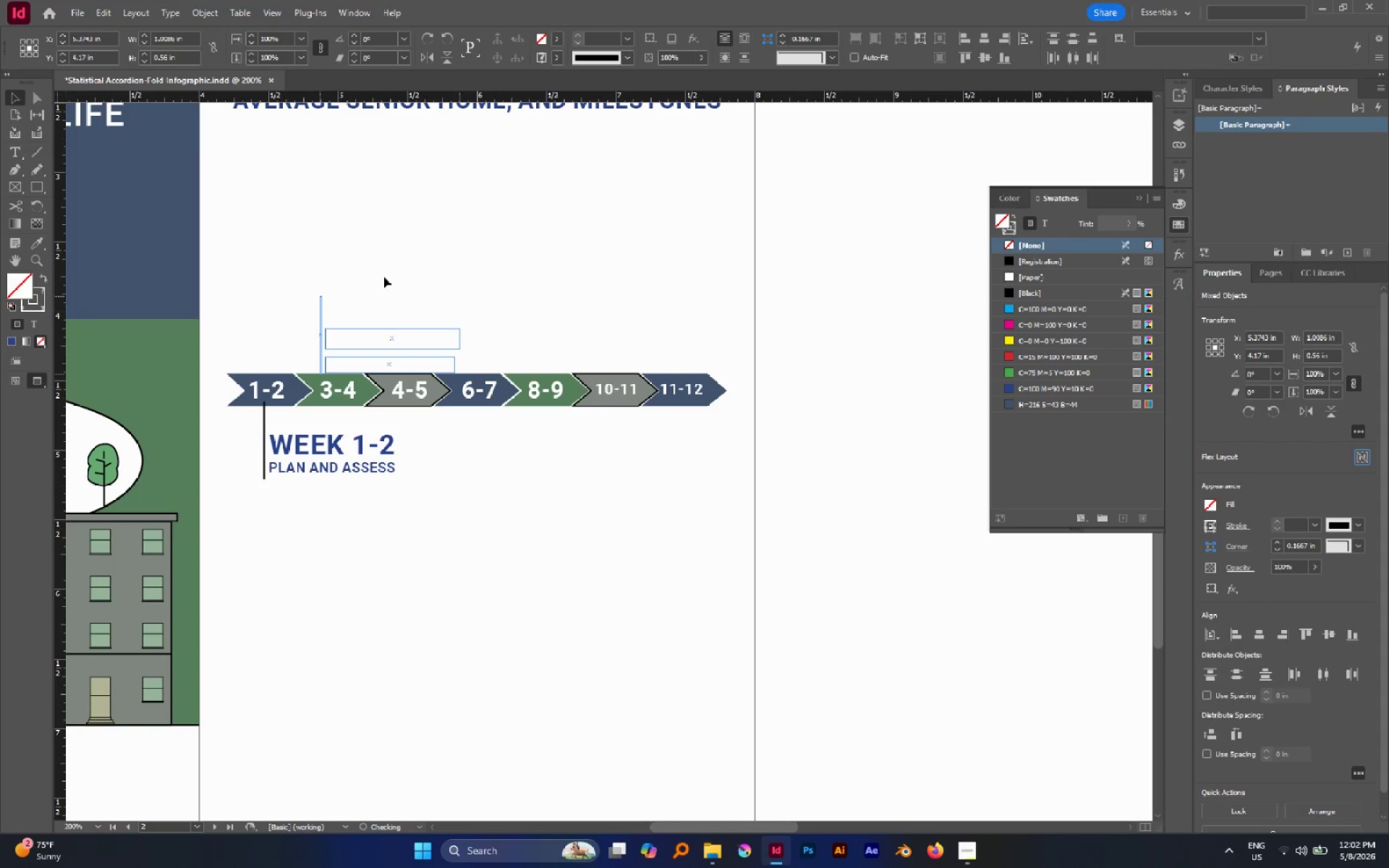 
left_click([384, 276])
 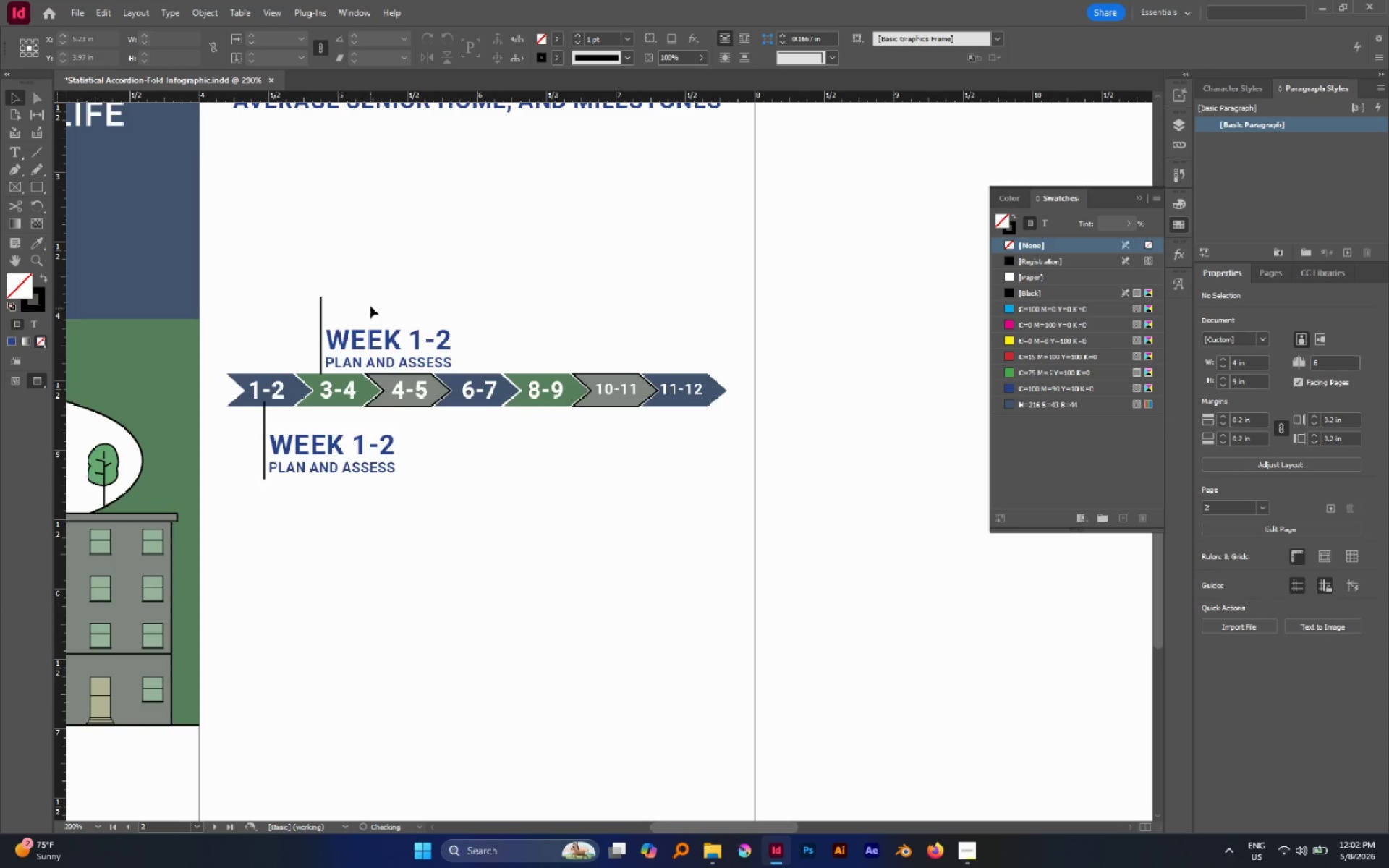 
left_click_drag(start_coordinate=[370, 305], to_coordinate=[405, 357])
 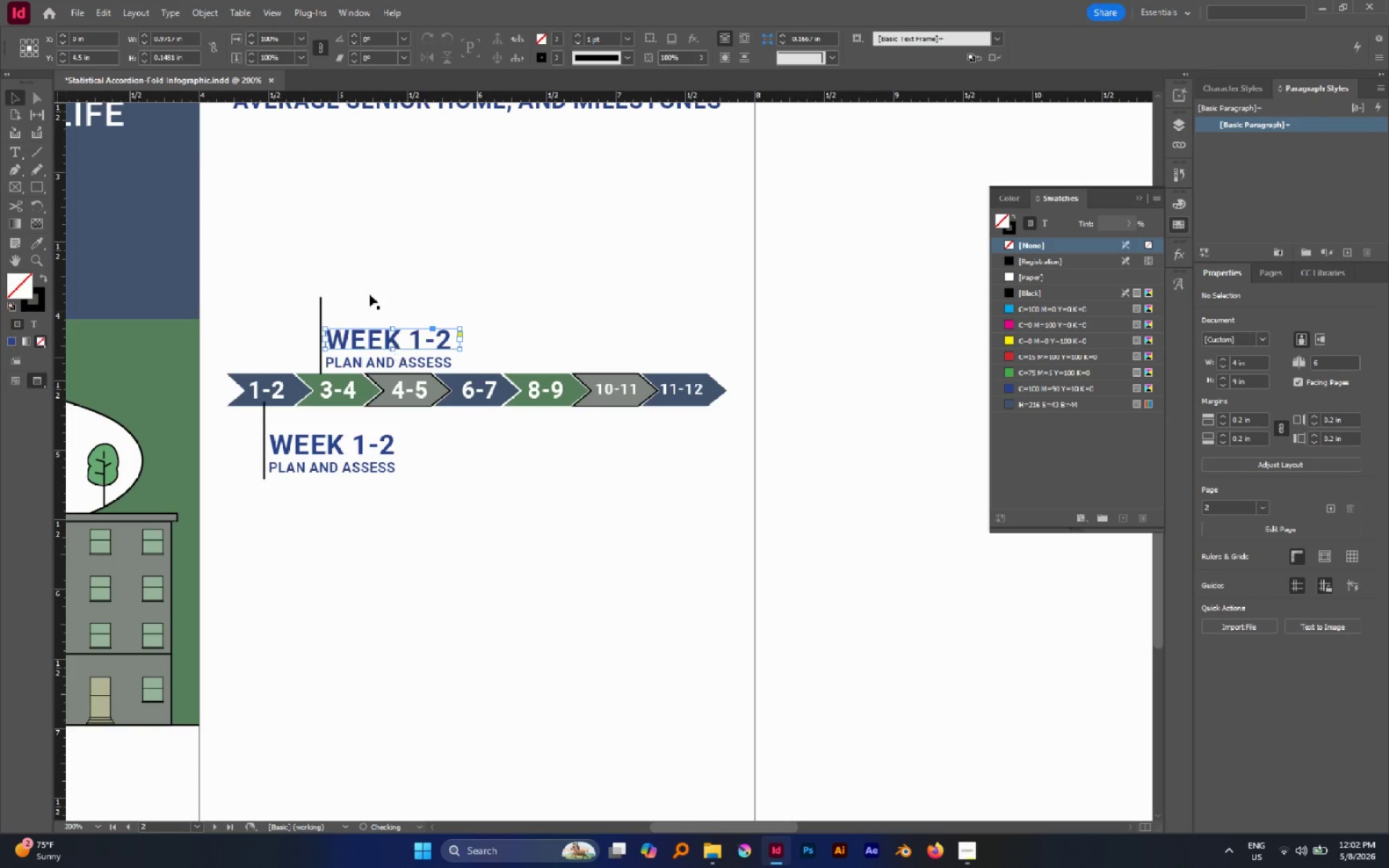 
left_click_drag(start_coordinate=[368, 294], to_coordinate=[413, 368])
 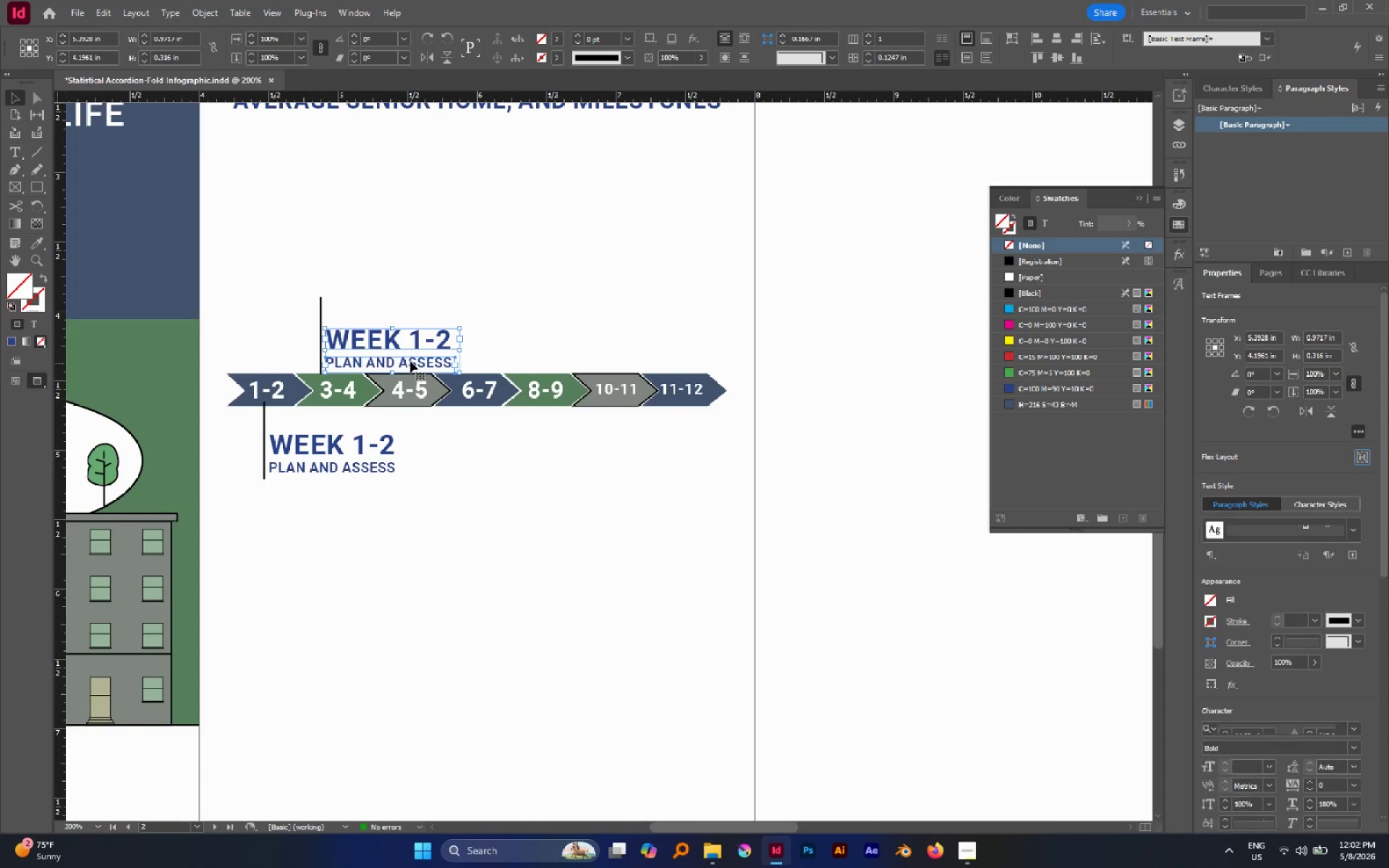 
left_click_drag(start_coordinate=[411, 363], to_coordinate=[410, 334])
 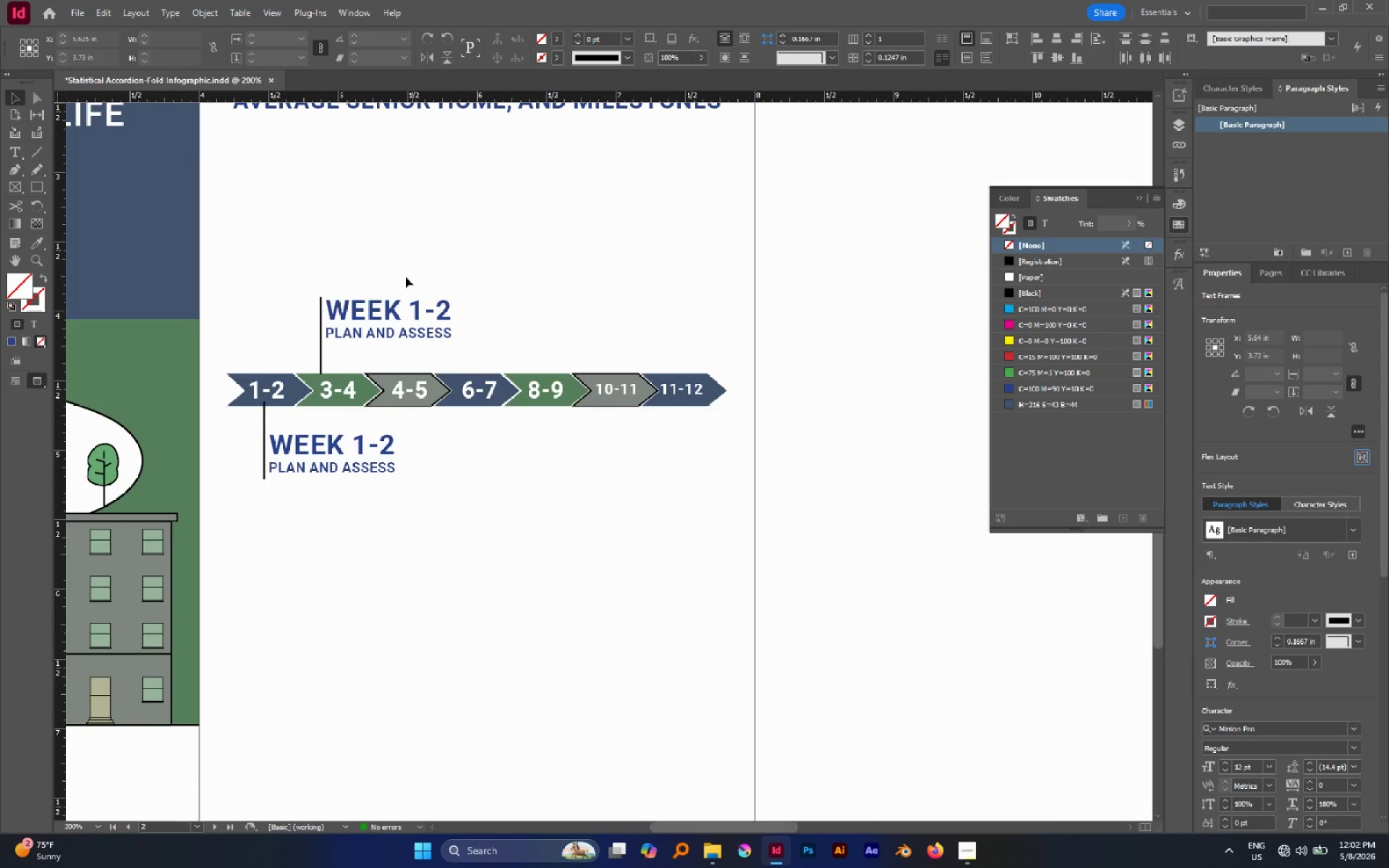 
hold_key(key=ShiftLeft, duration=1.0)
 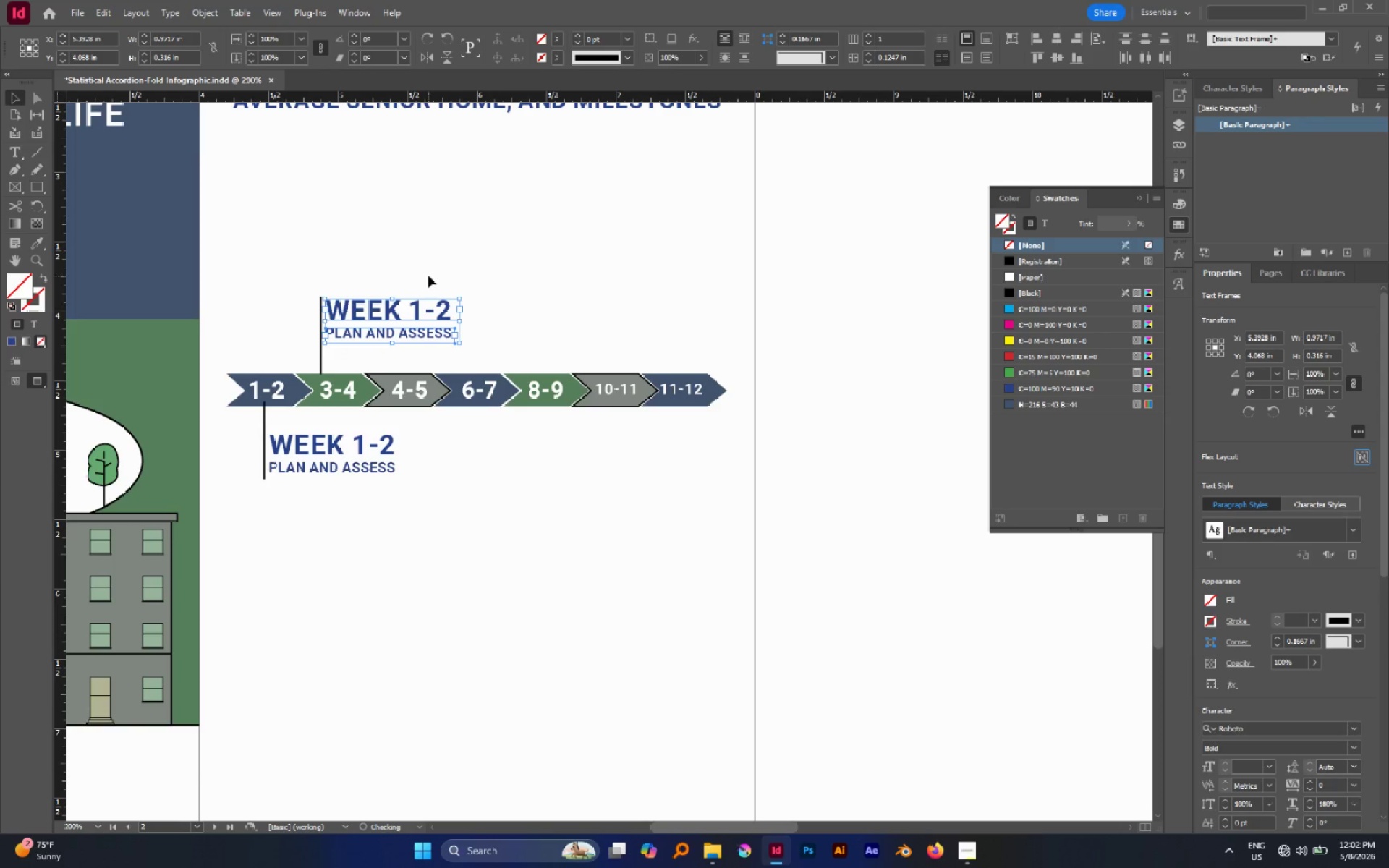 
left_click([428, 276])
 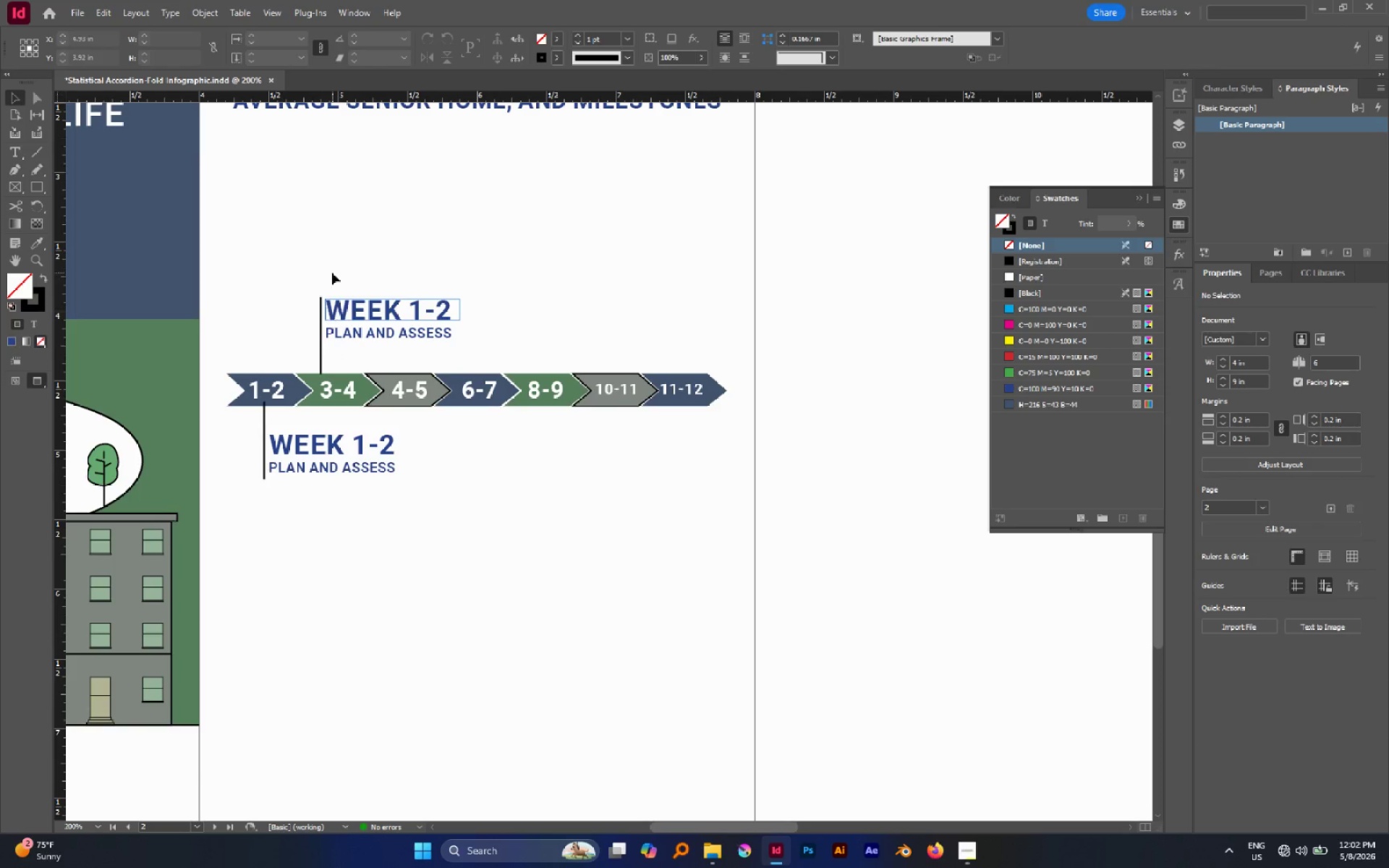 
left_click_drag(start_coordinate=[292, 263], to_coordinate=[381, 331])
 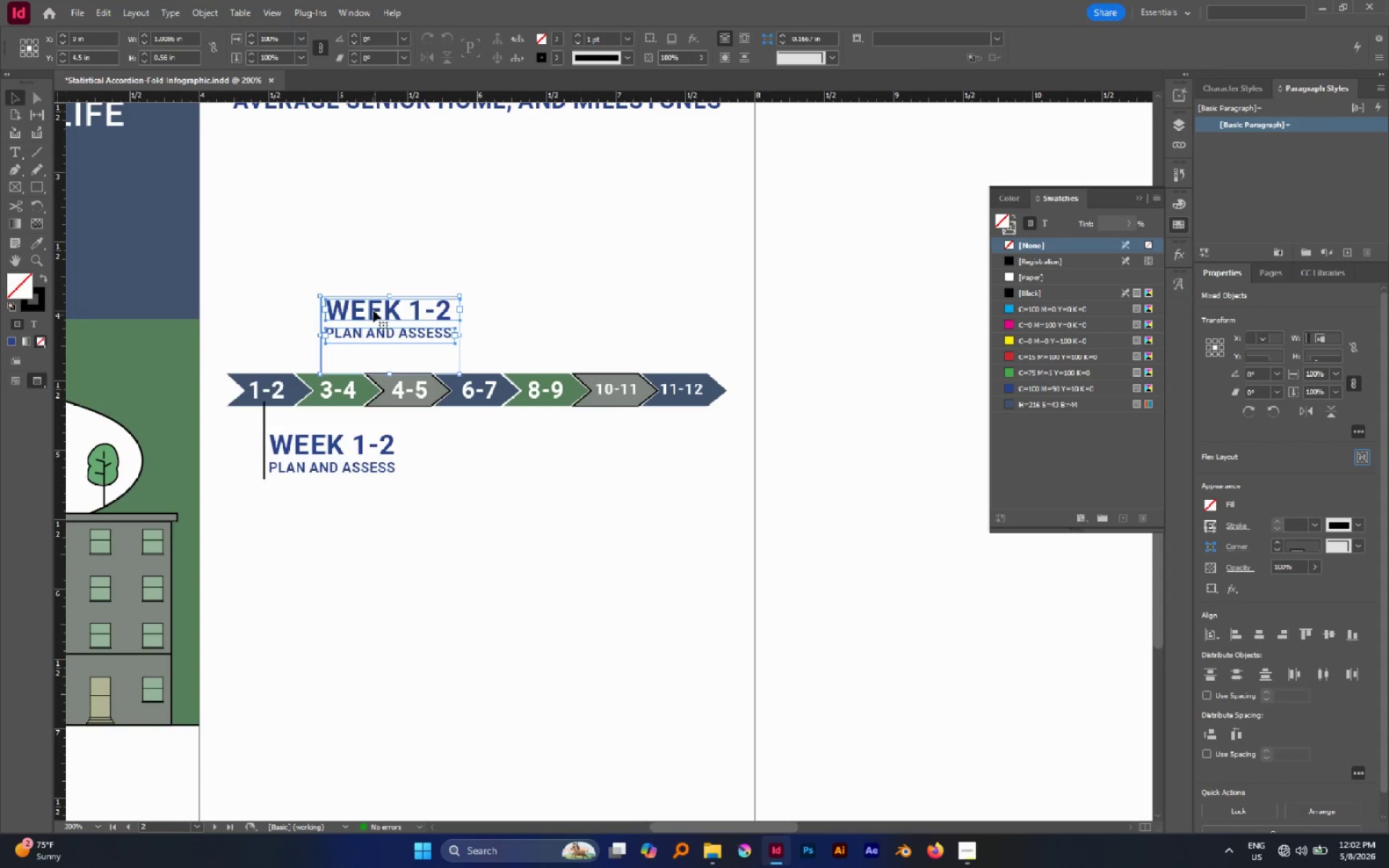 
left_click_drag(start_coordinate=[375, 310], to_coordinate=[369, 315])
 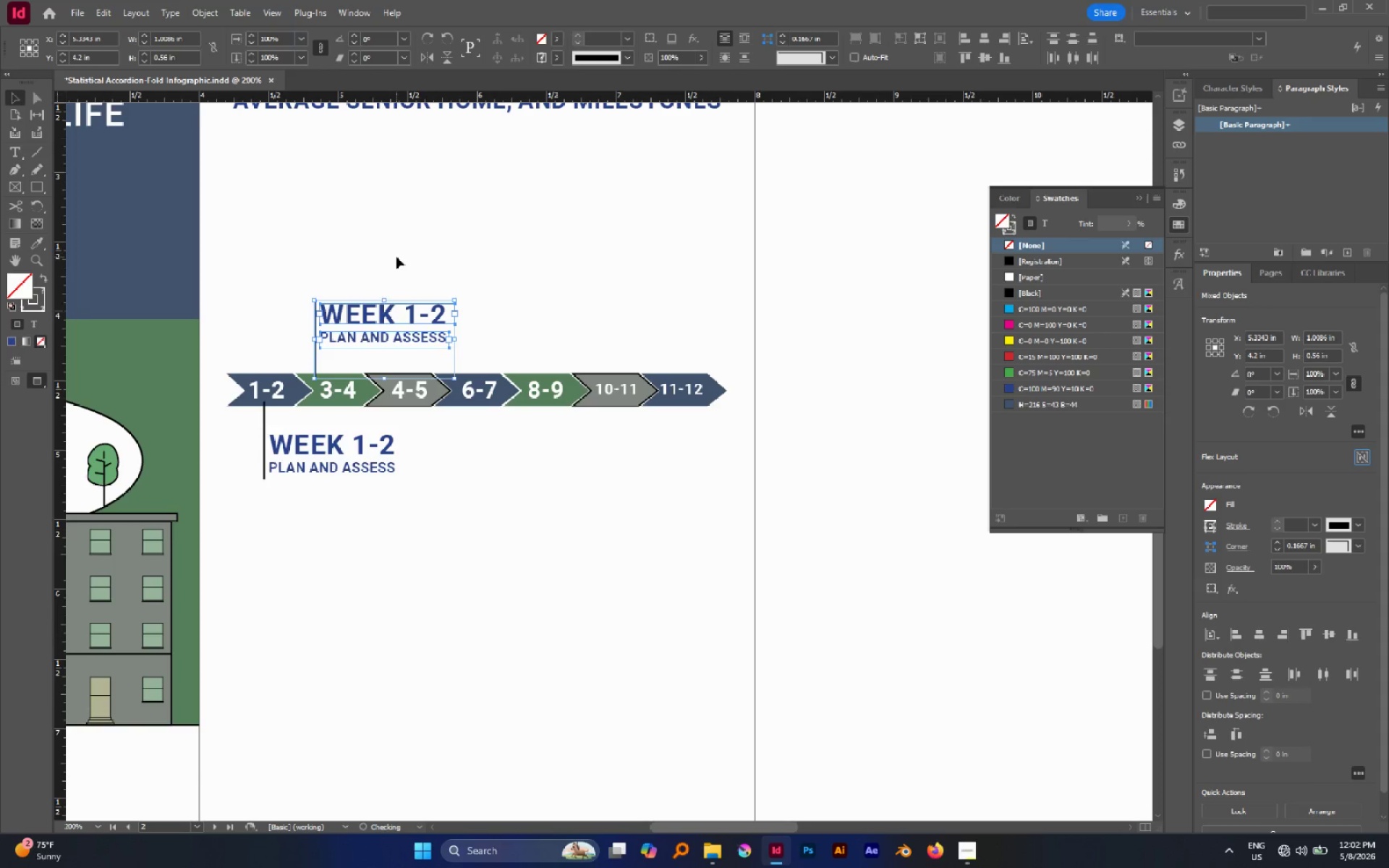 
left_click([396, 257])
 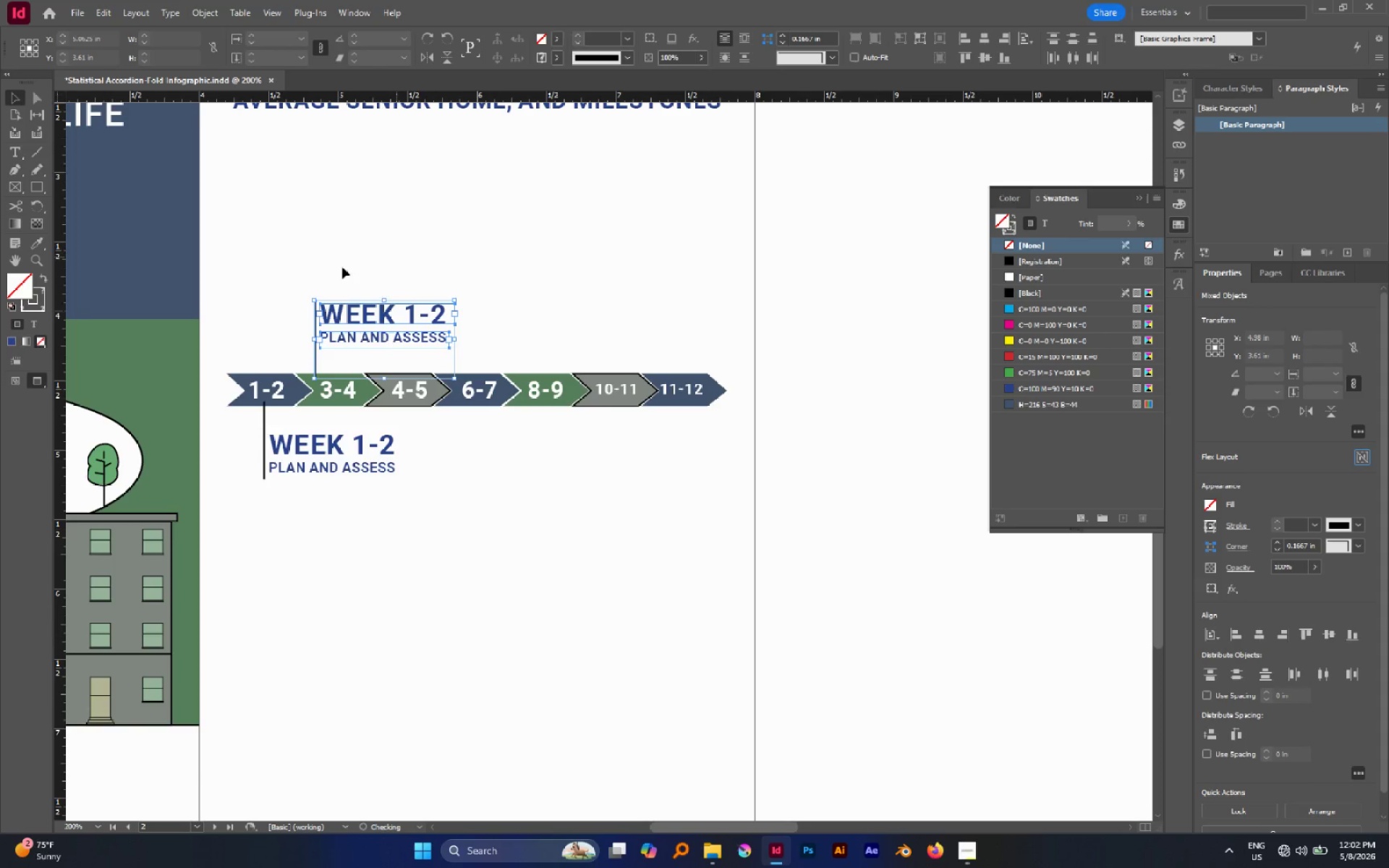 
left_click_drag(start_coordinate=[339, 263], to_coordinate=[387, 336])
 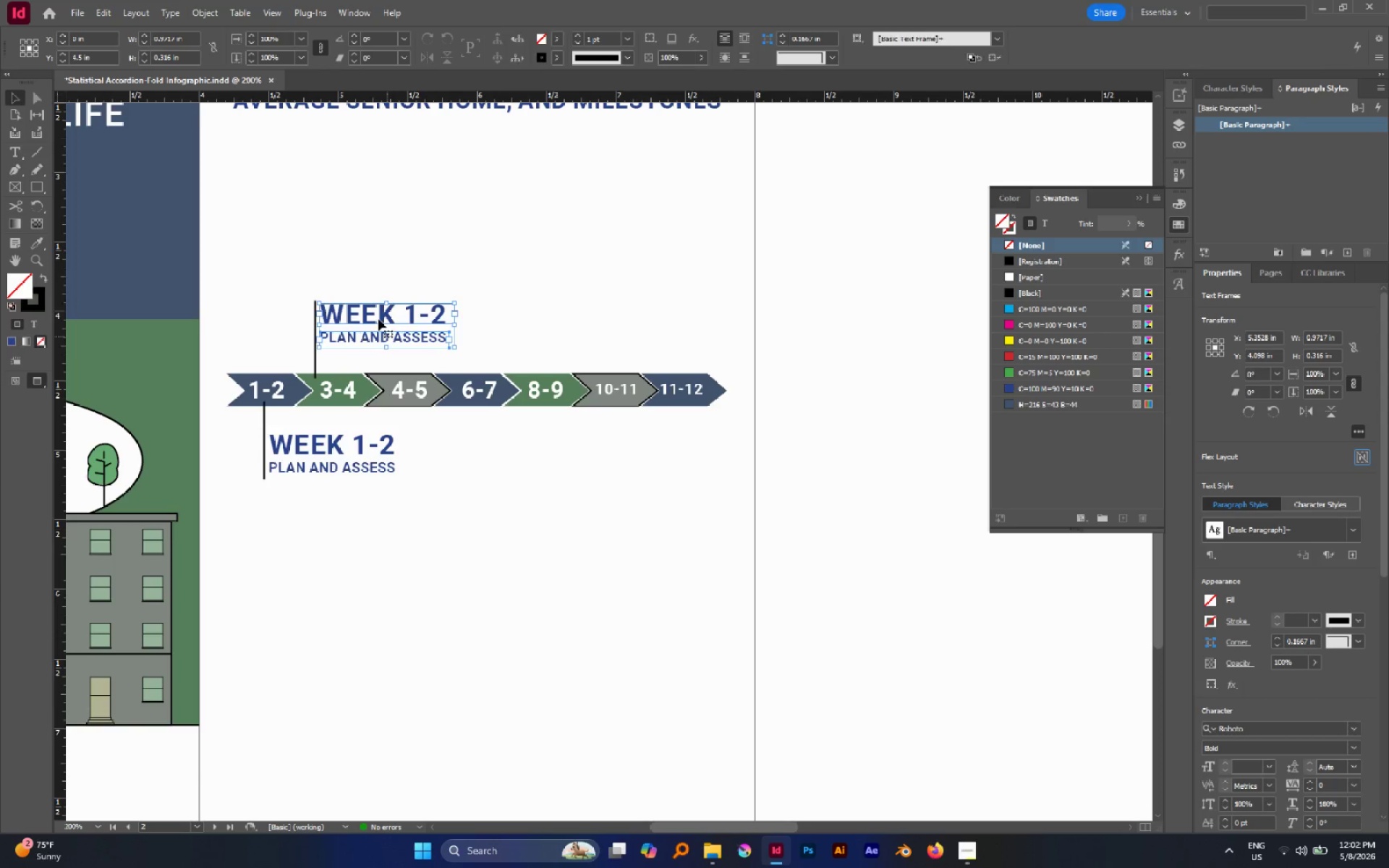 
left_click_drag(start_coordinate=[378, 319], to_coordinate=[378, 325])
 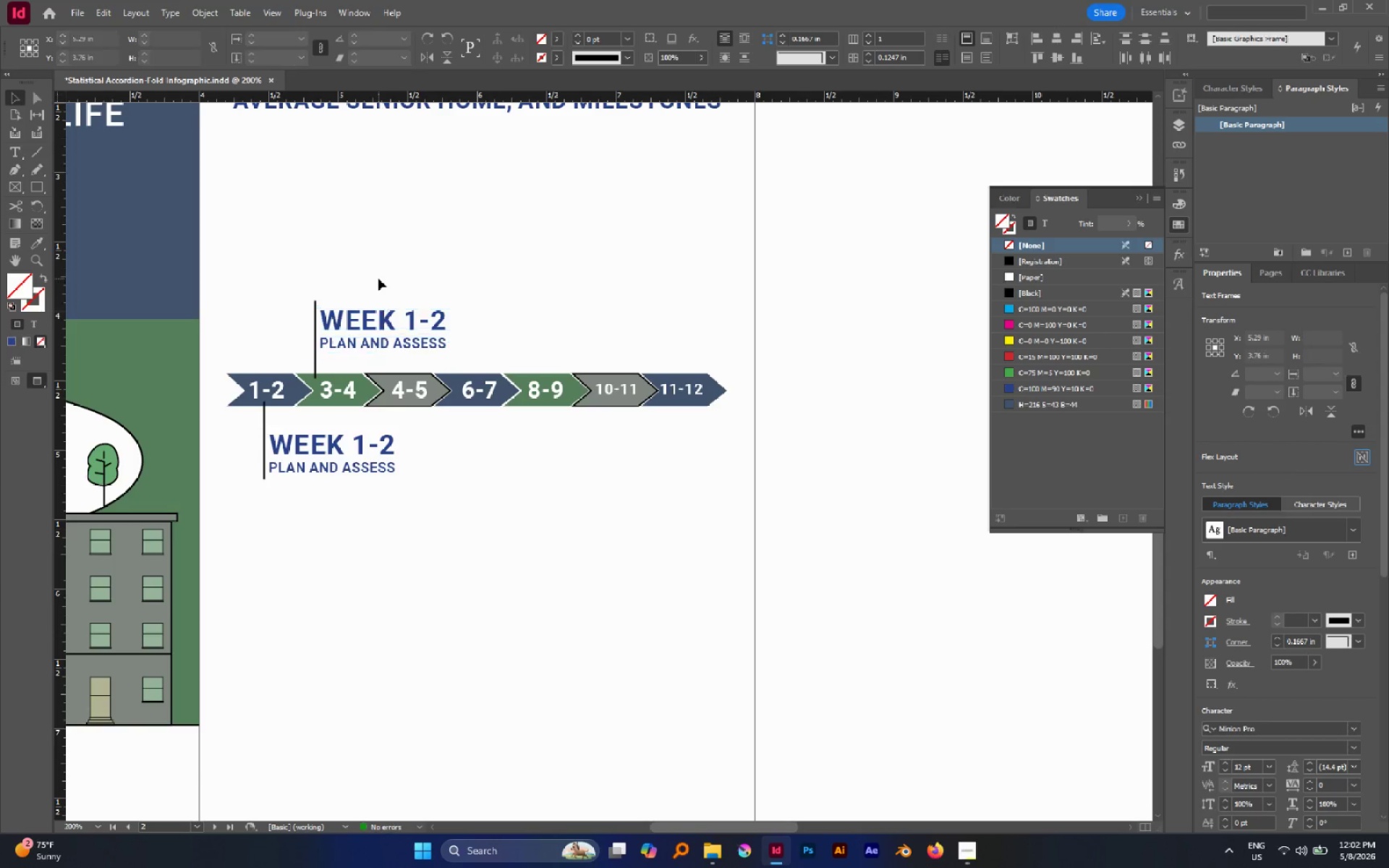 
hold_key(key=ShiftLeft, duration=0.42)
 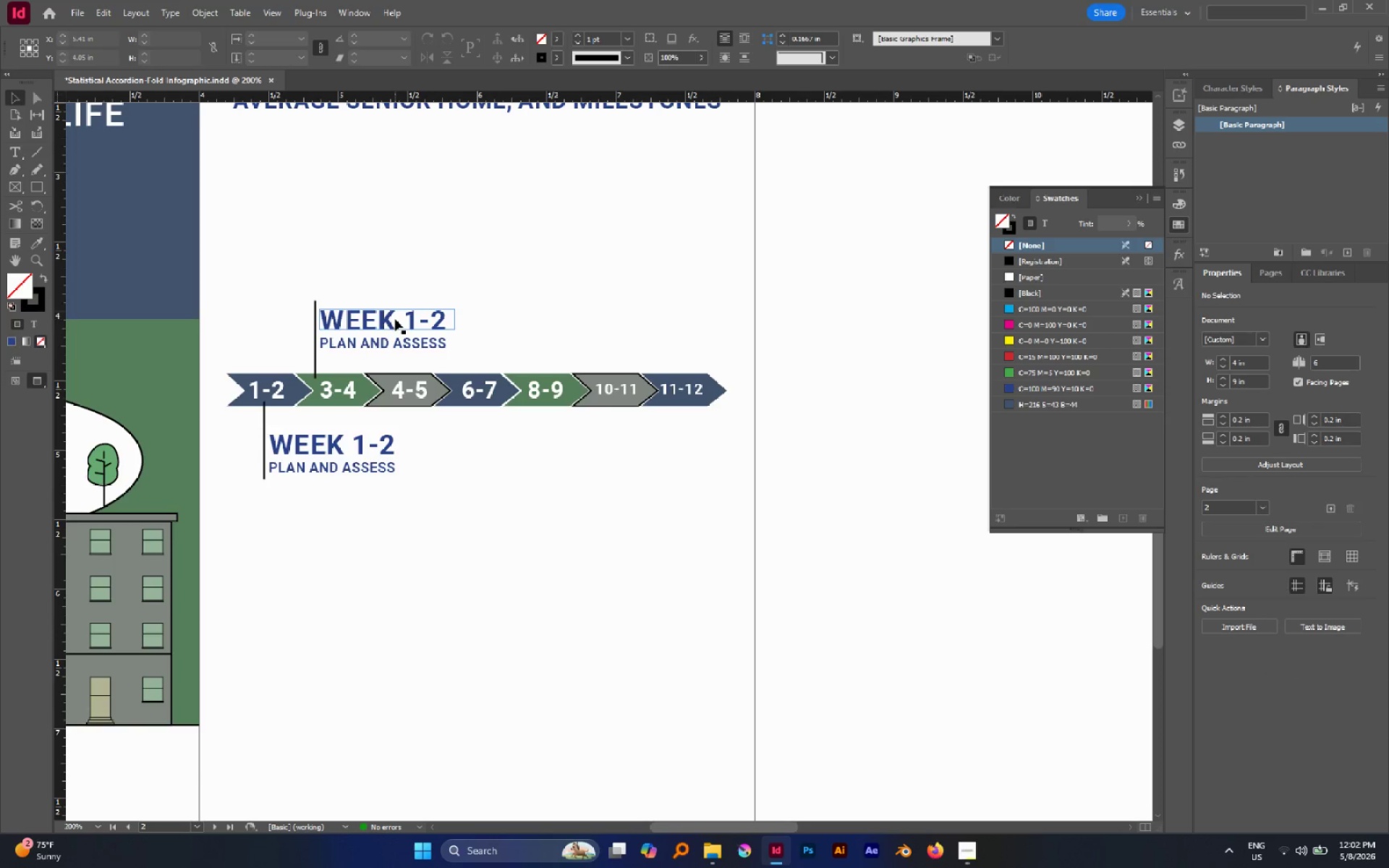 
double_click([406, 325])
 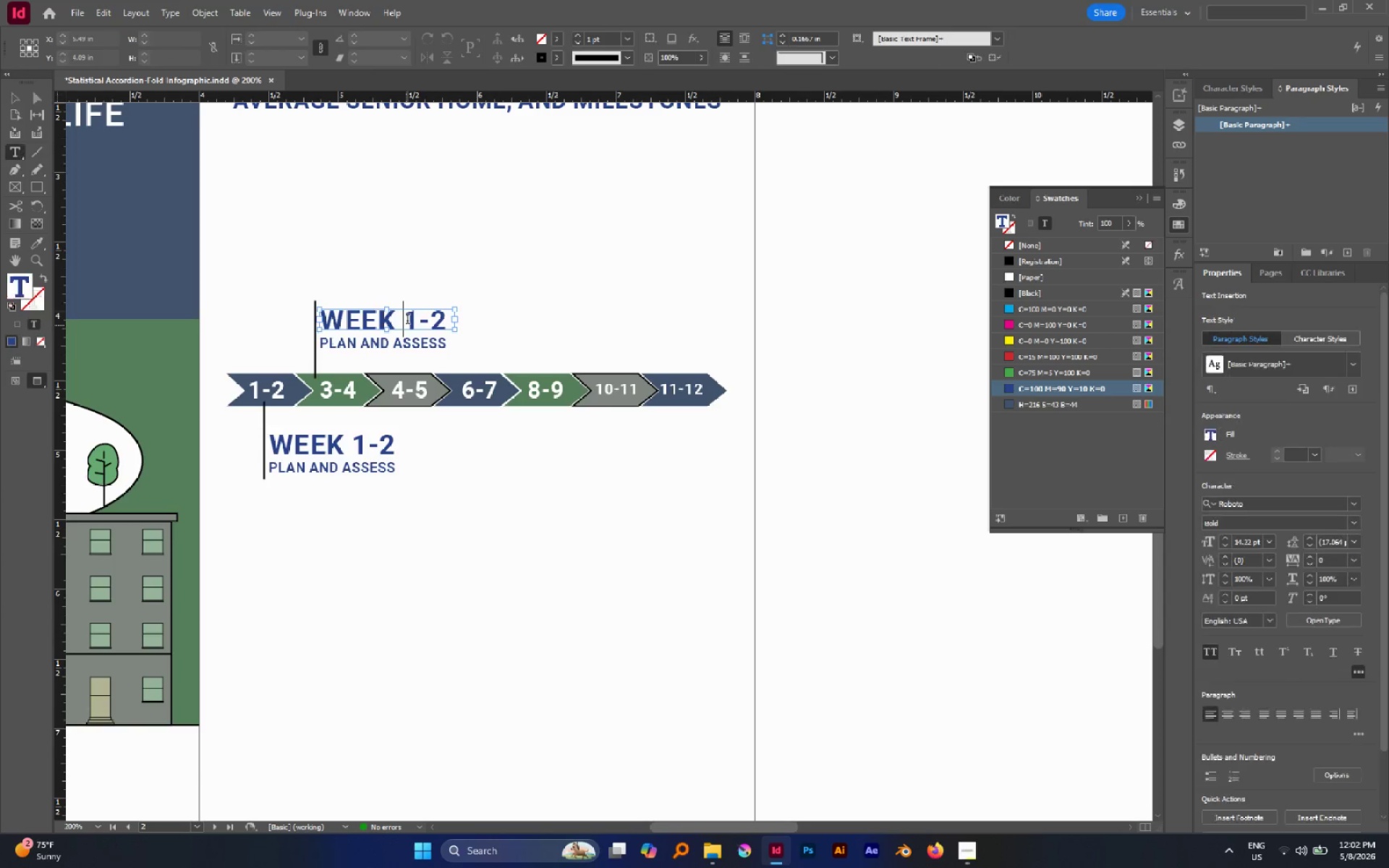 
left_click_drag(start_coordinate=[407, 320], to_coordinate=[471, 324])
 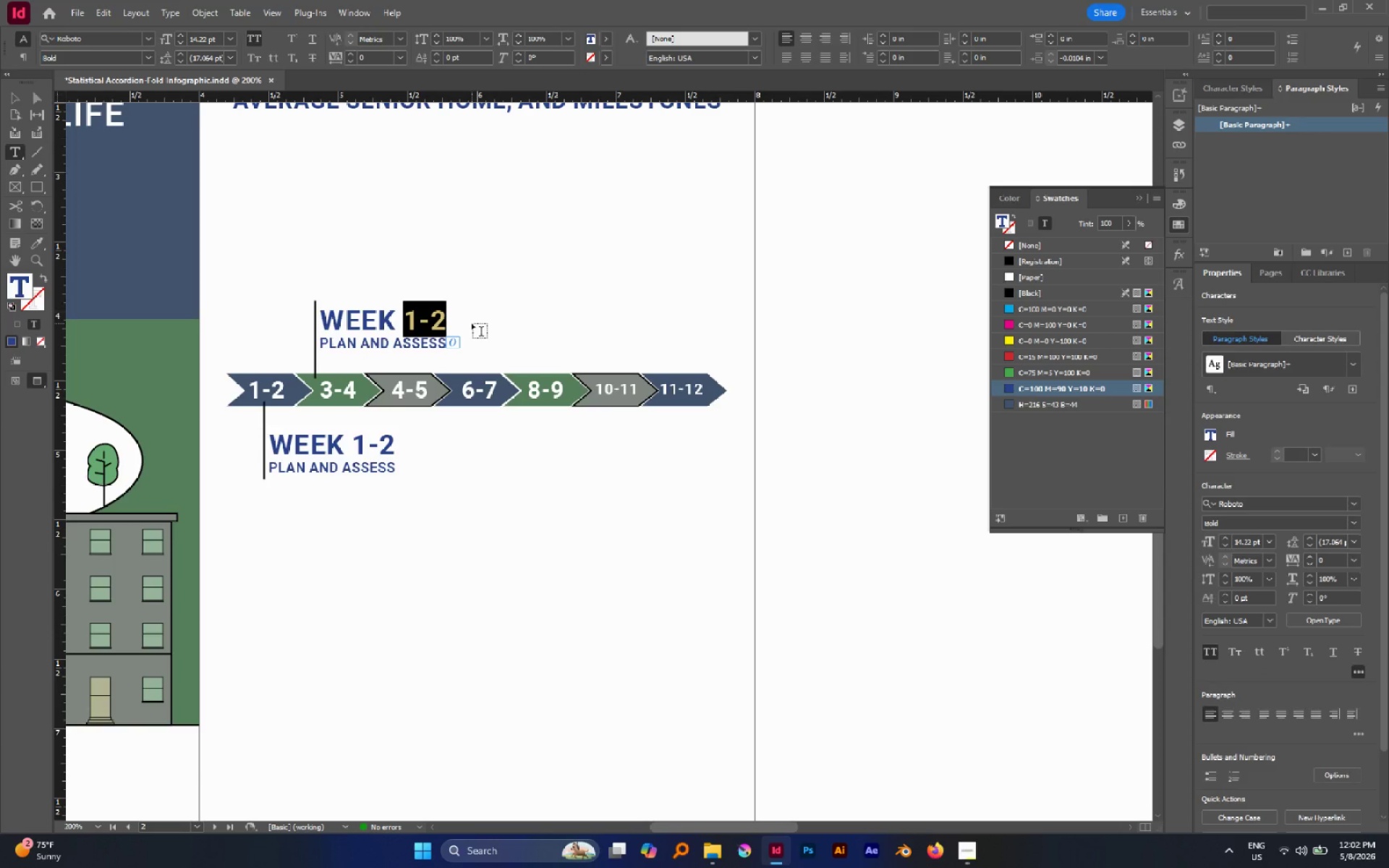 
key(3)
 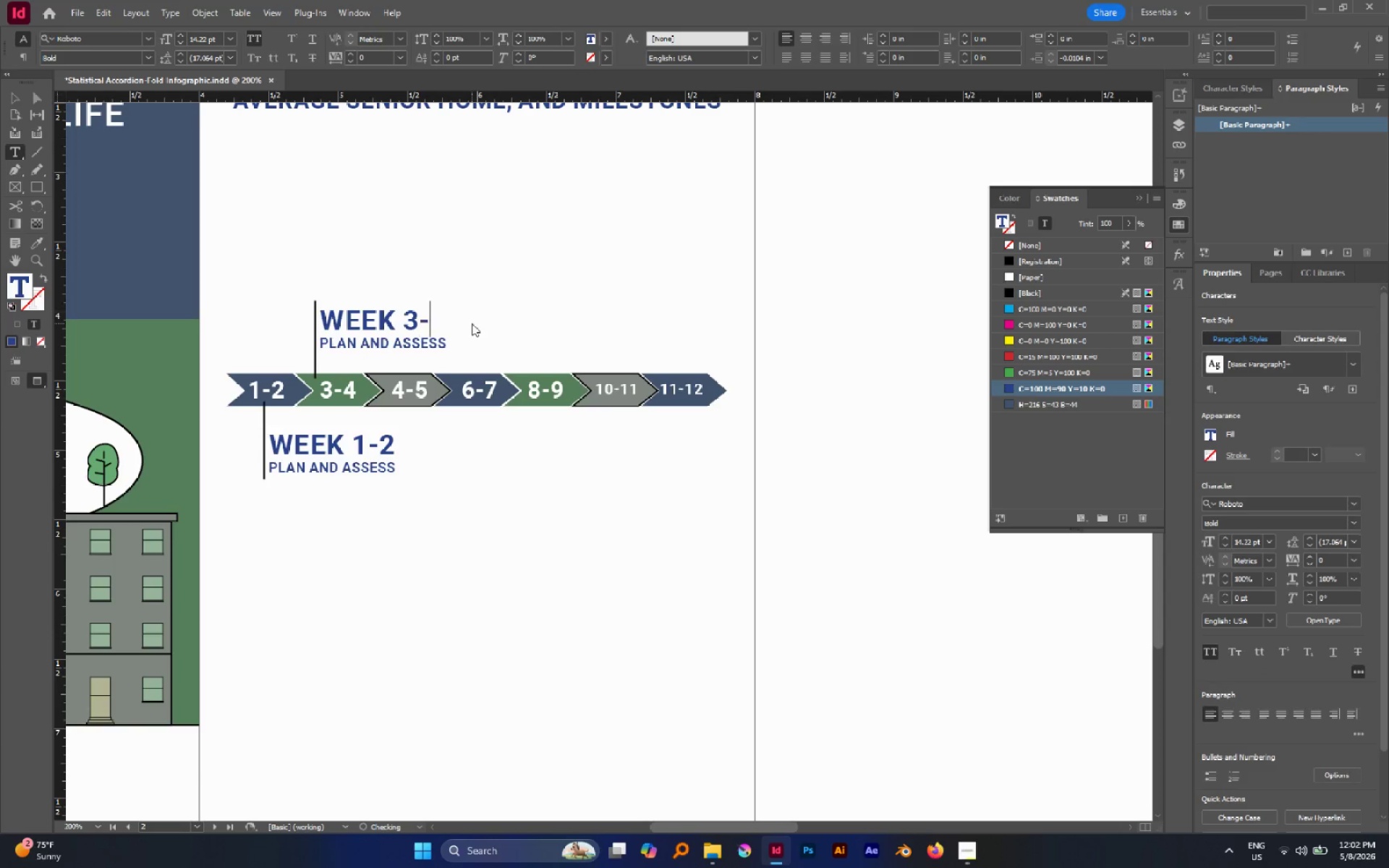 
key(Minus)
 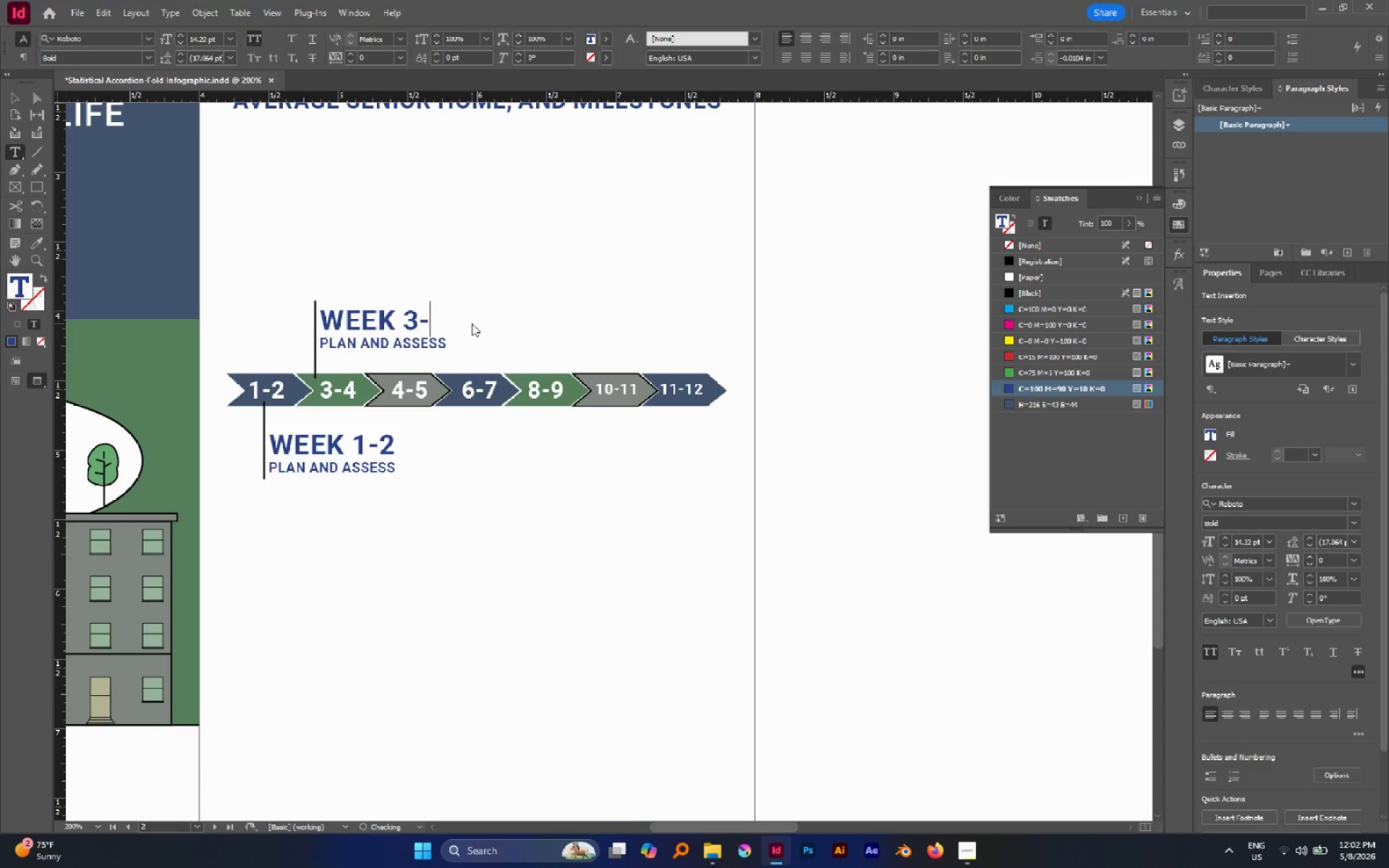 
key(4)
 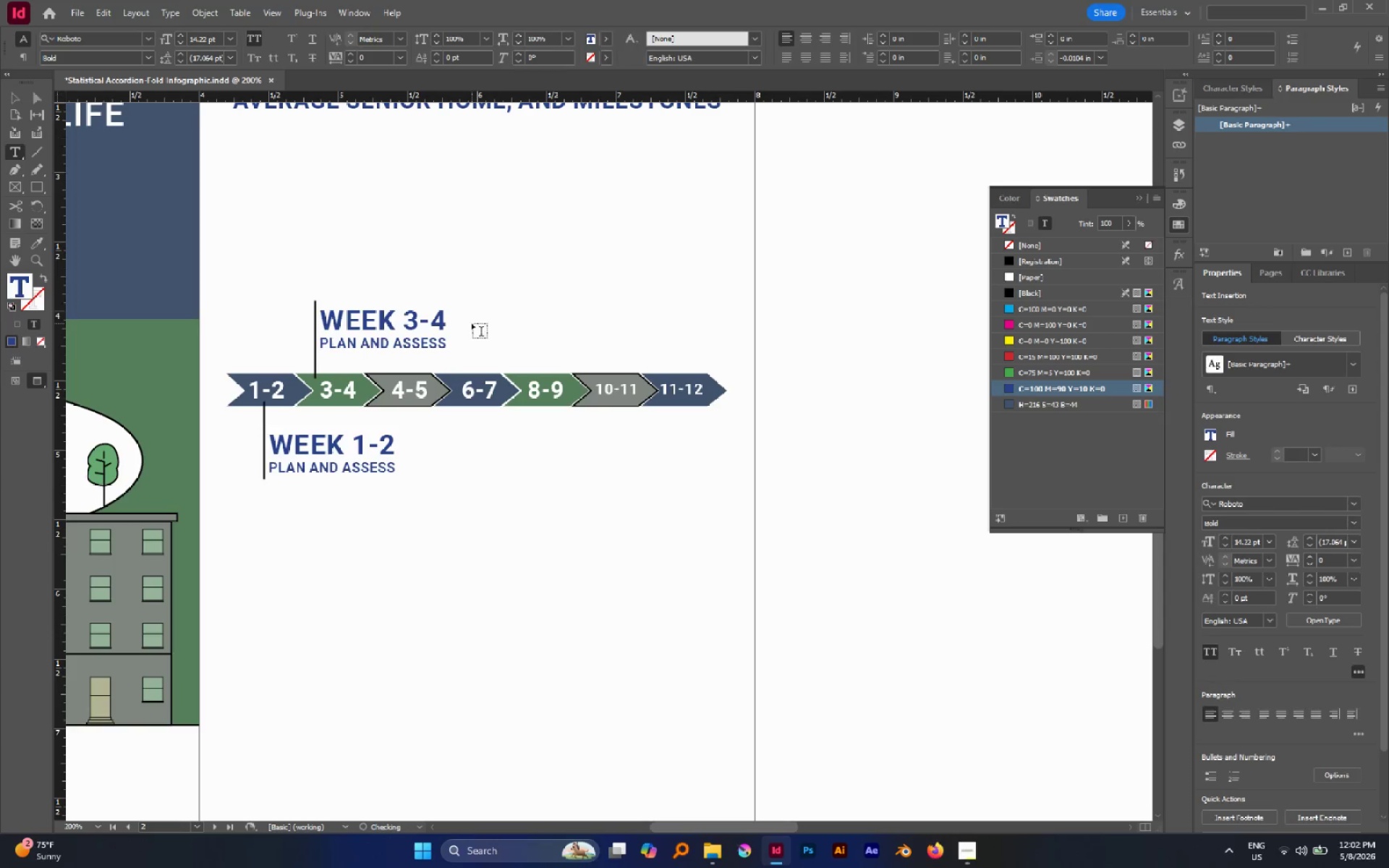 
key(Escape)
 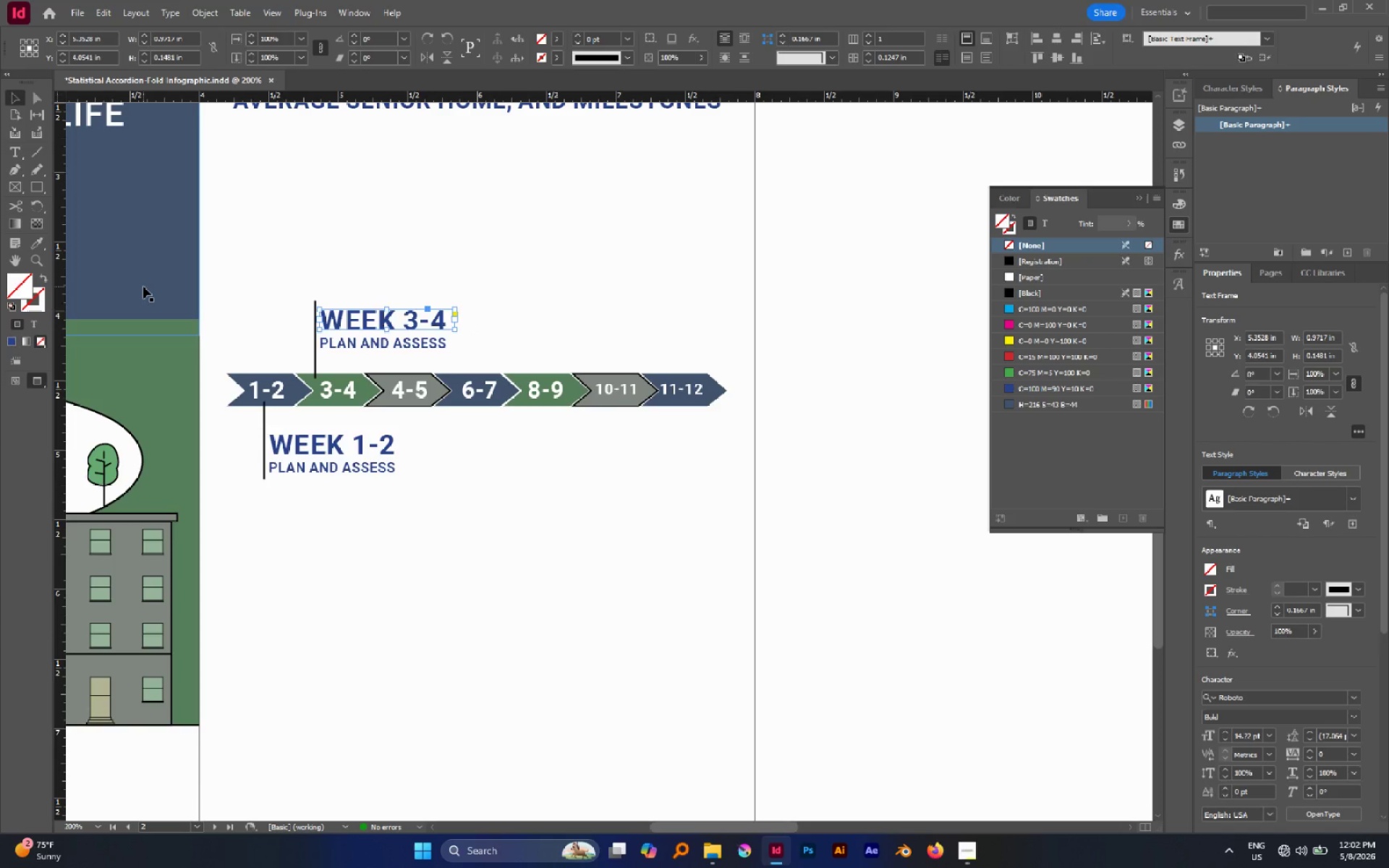 
left_click_drag(start_coordinate=[305, 258], to_coordinate=[403, 341])
 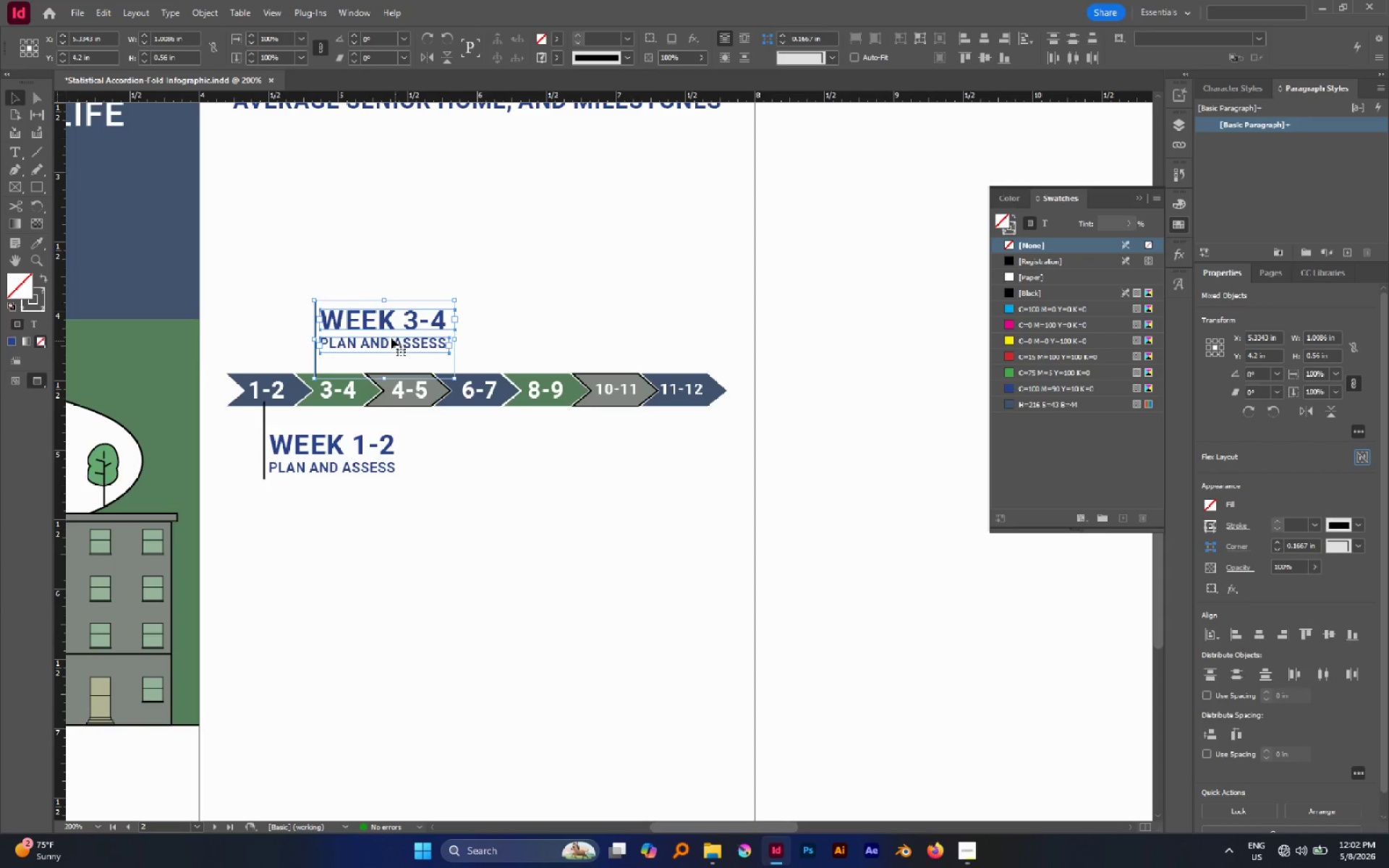 
left_click([352, 284])
 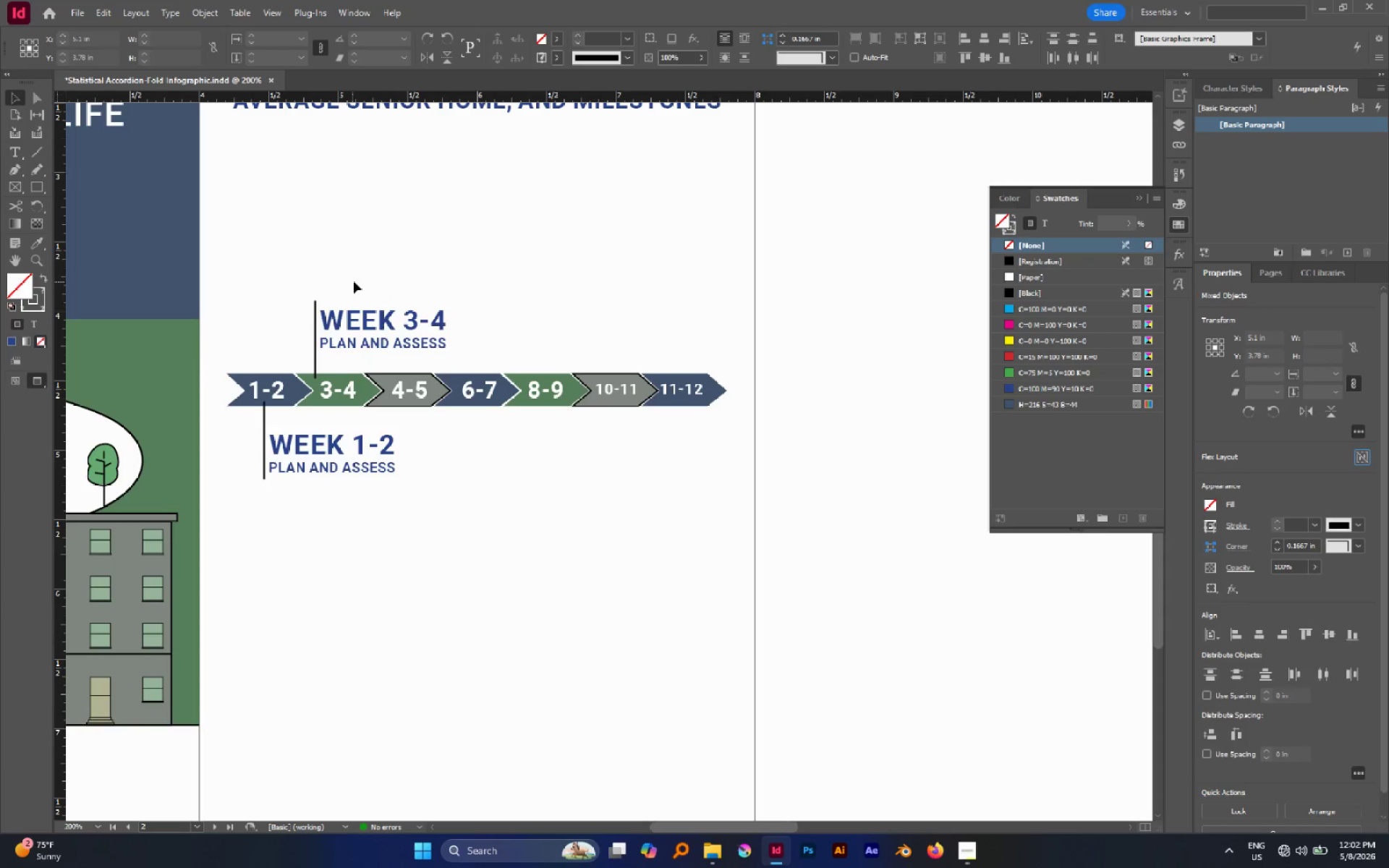 
left_click_drag(start_coordinate=[352, 281], to_coordinate=[403, 362])
 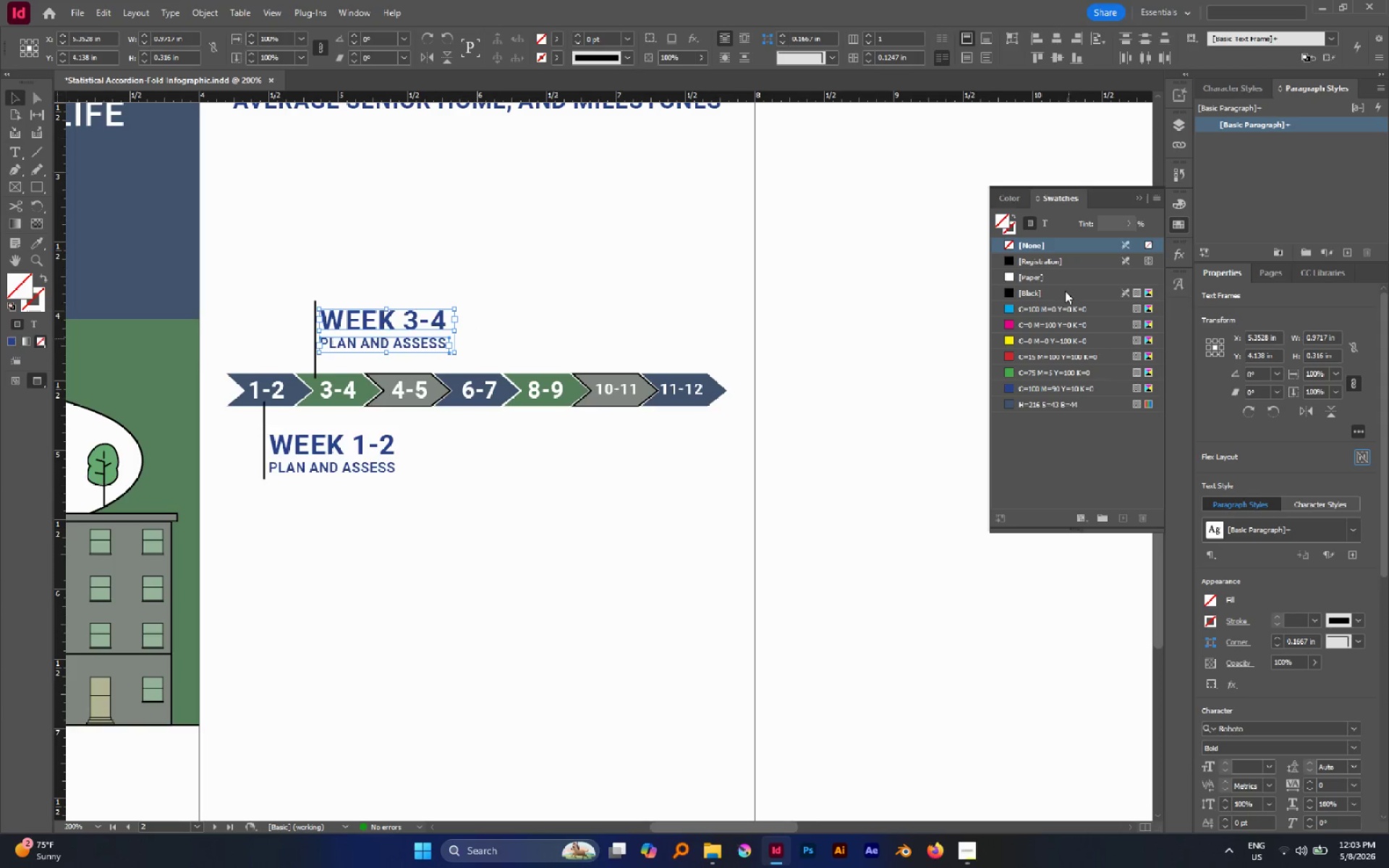 
left_click([1045, 221])
 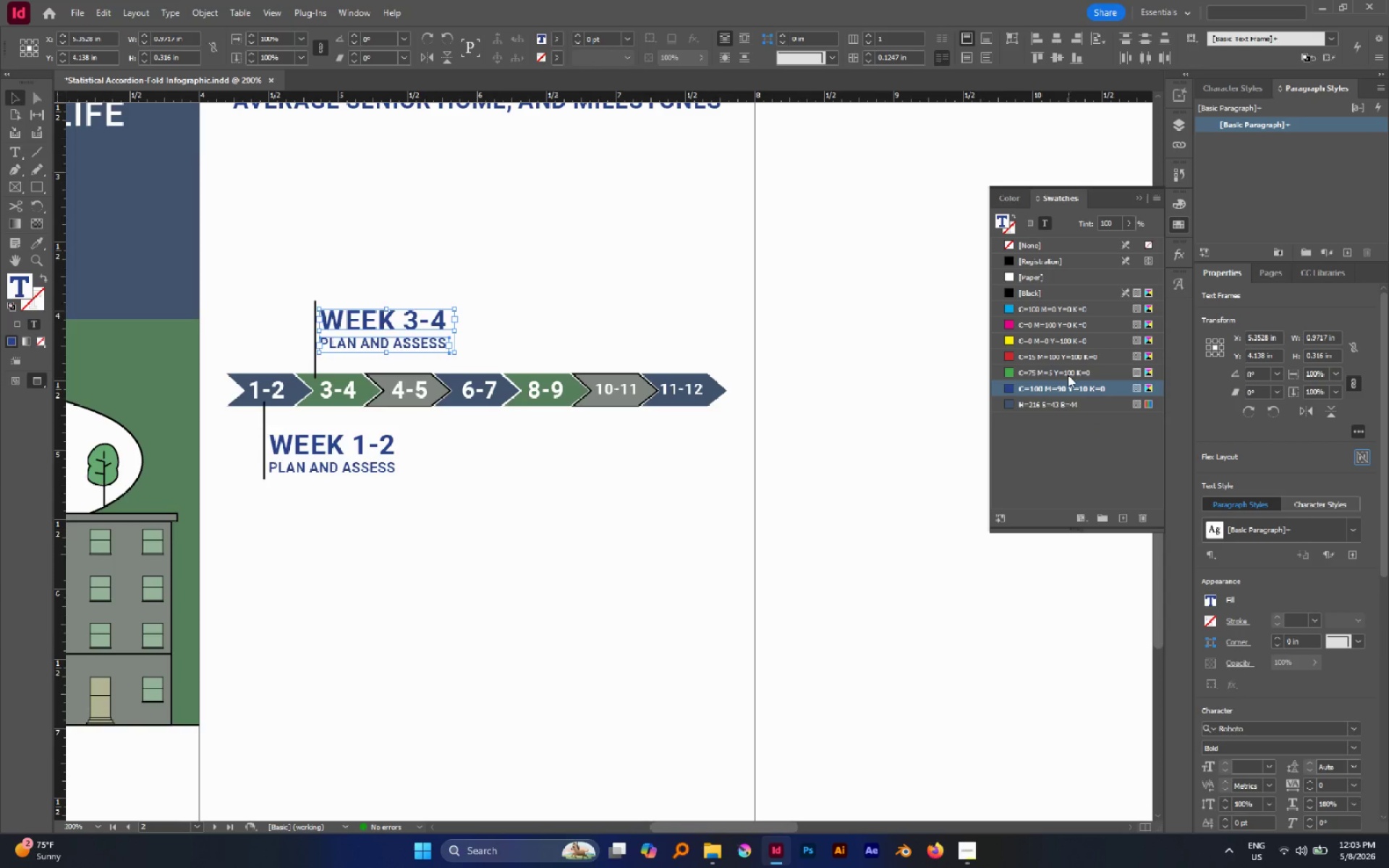 
left_click([1063, 371])
 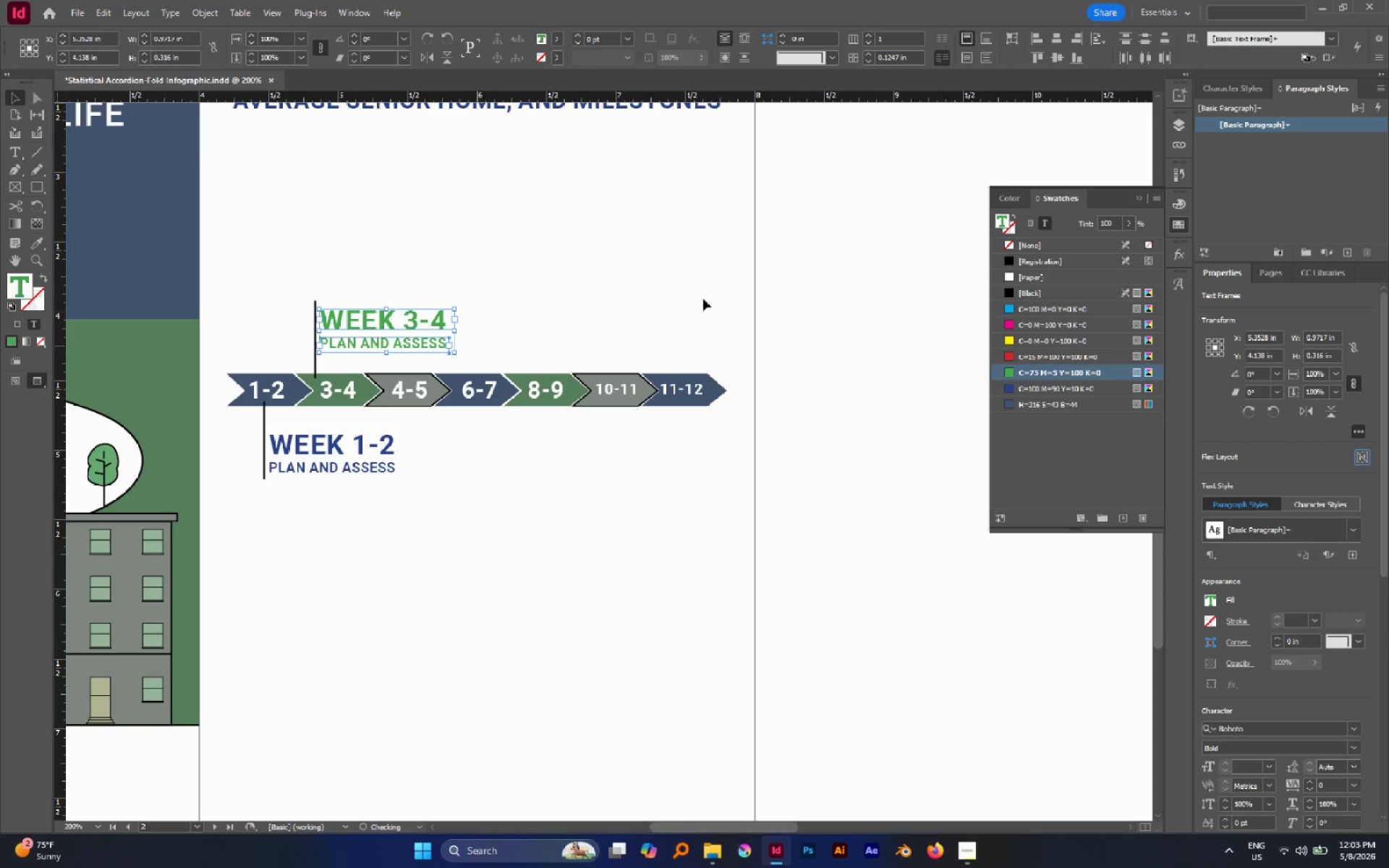 
left_click([698, 297])
 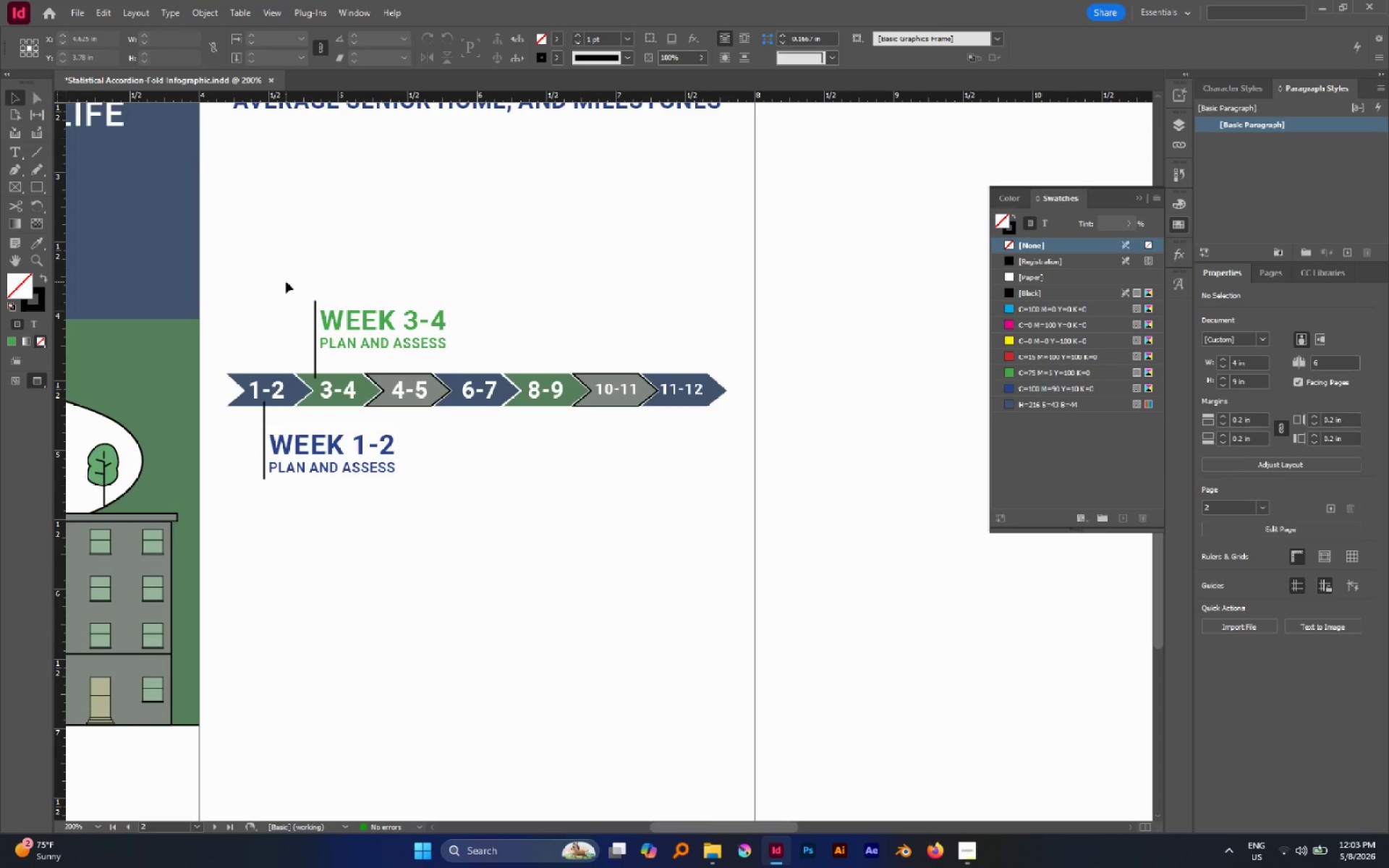 
left_click_drag(start_coordinate=[289, 282], to_coordinate=[319, 331])
 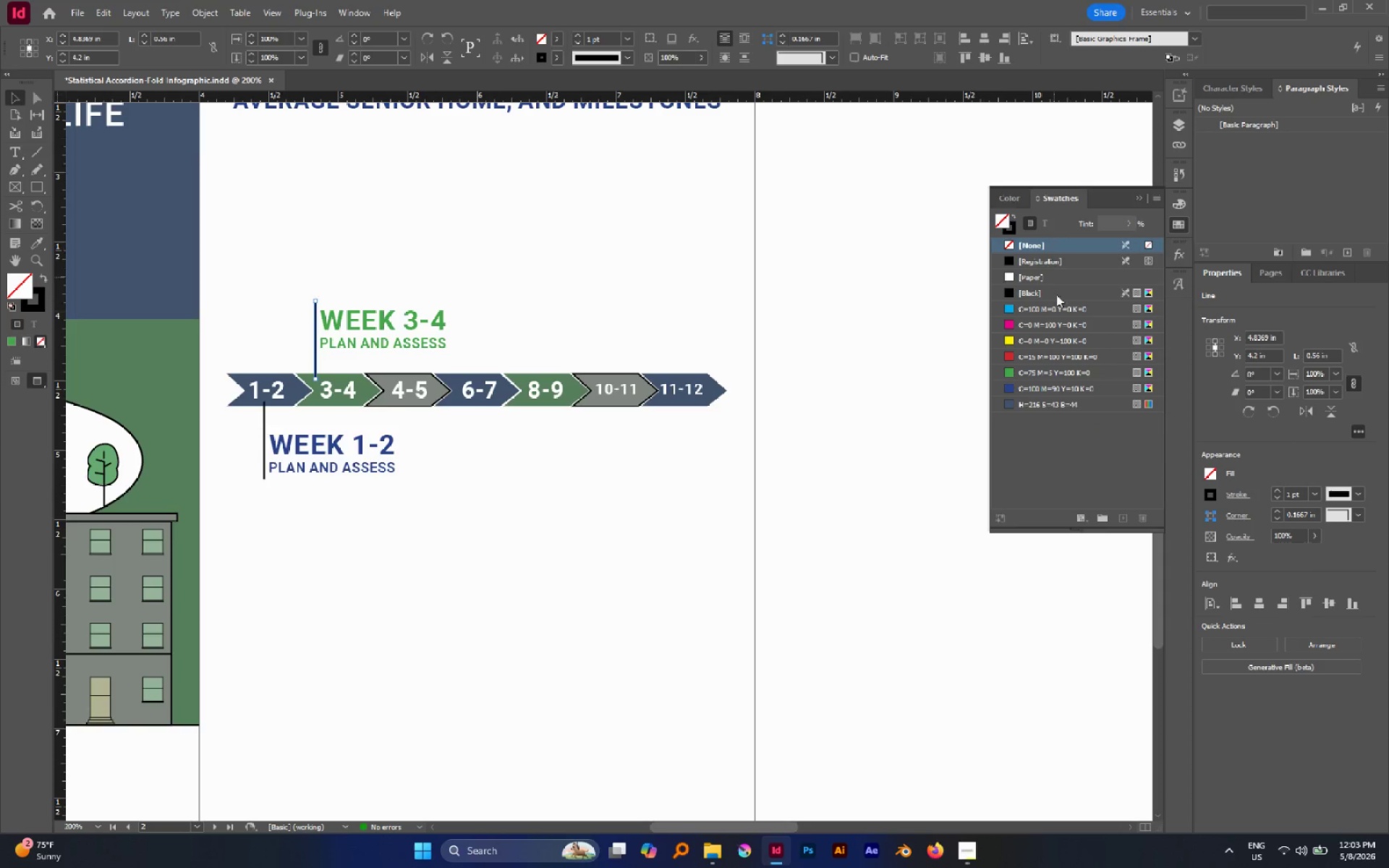 
left_click([1050, 370])
 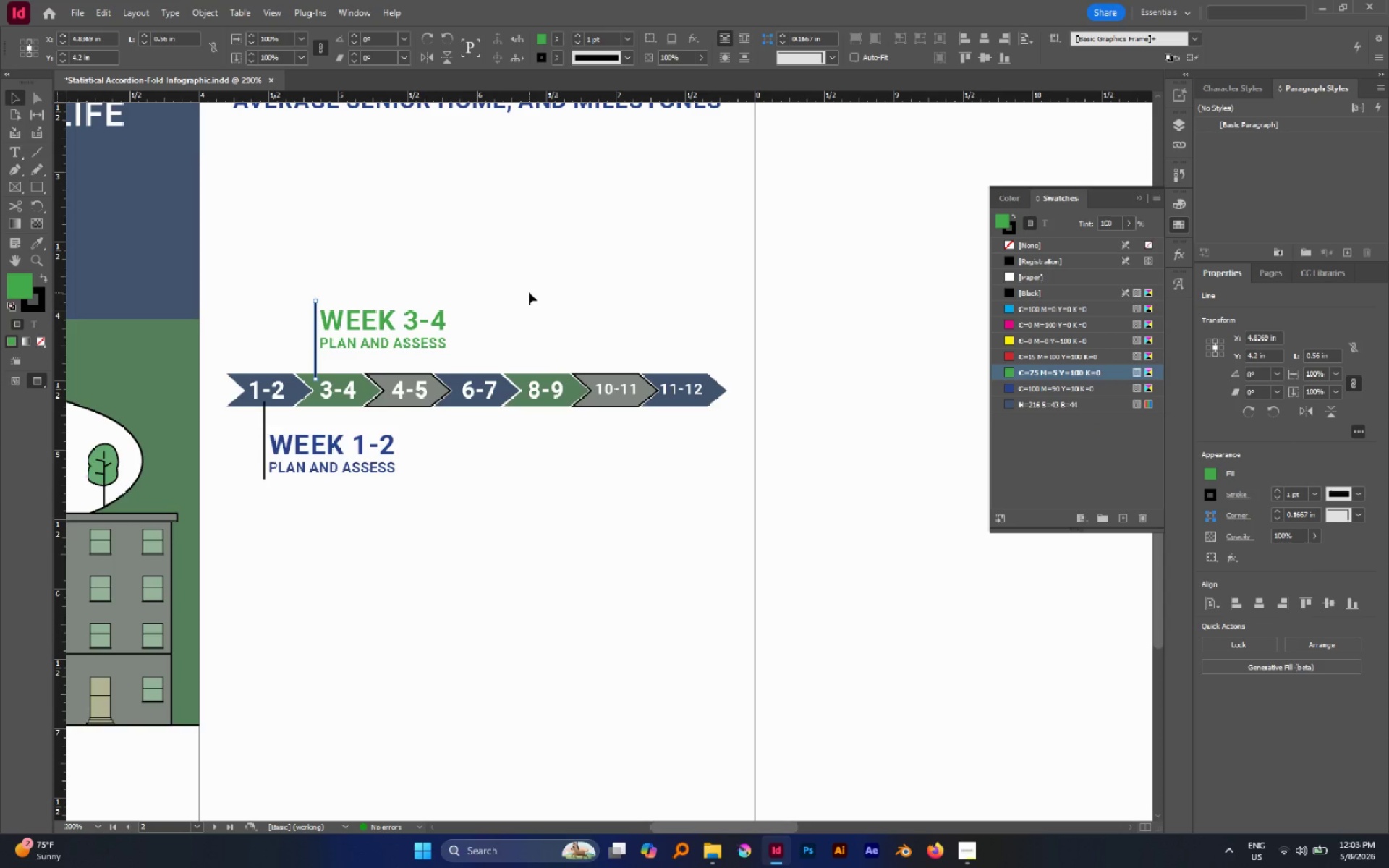 
key(Shift+X)
 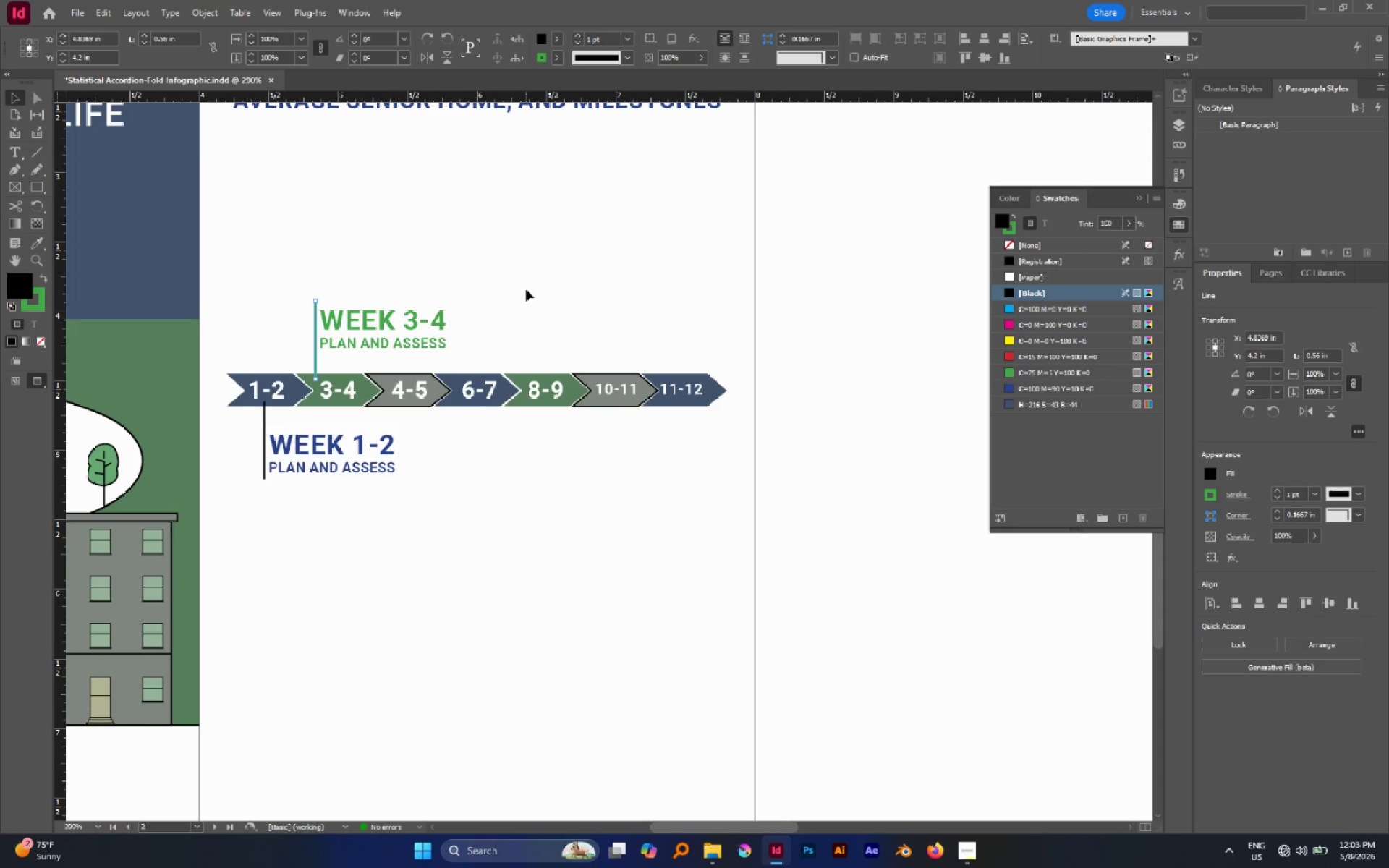 
key(Slash)
 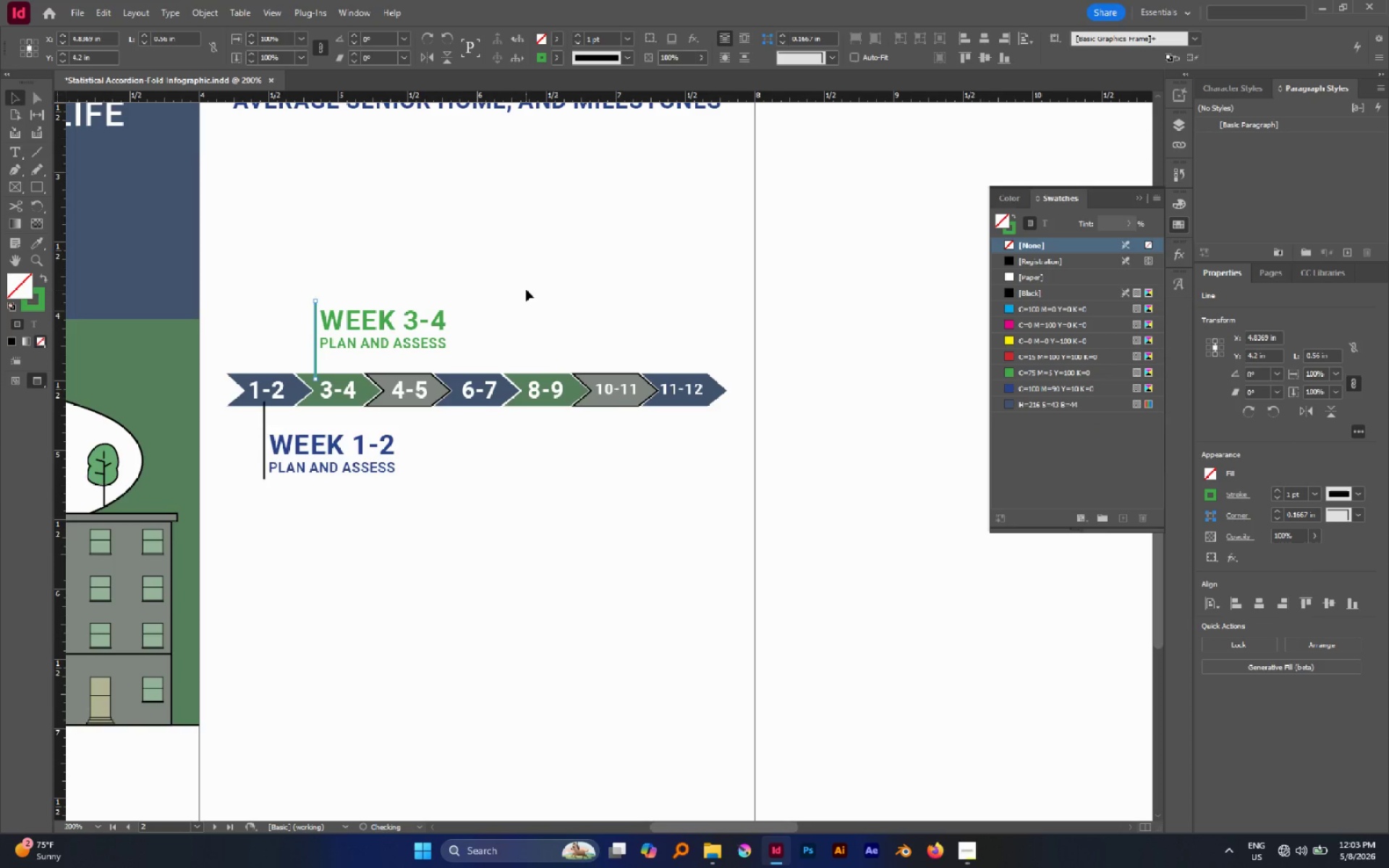 
key(V)
 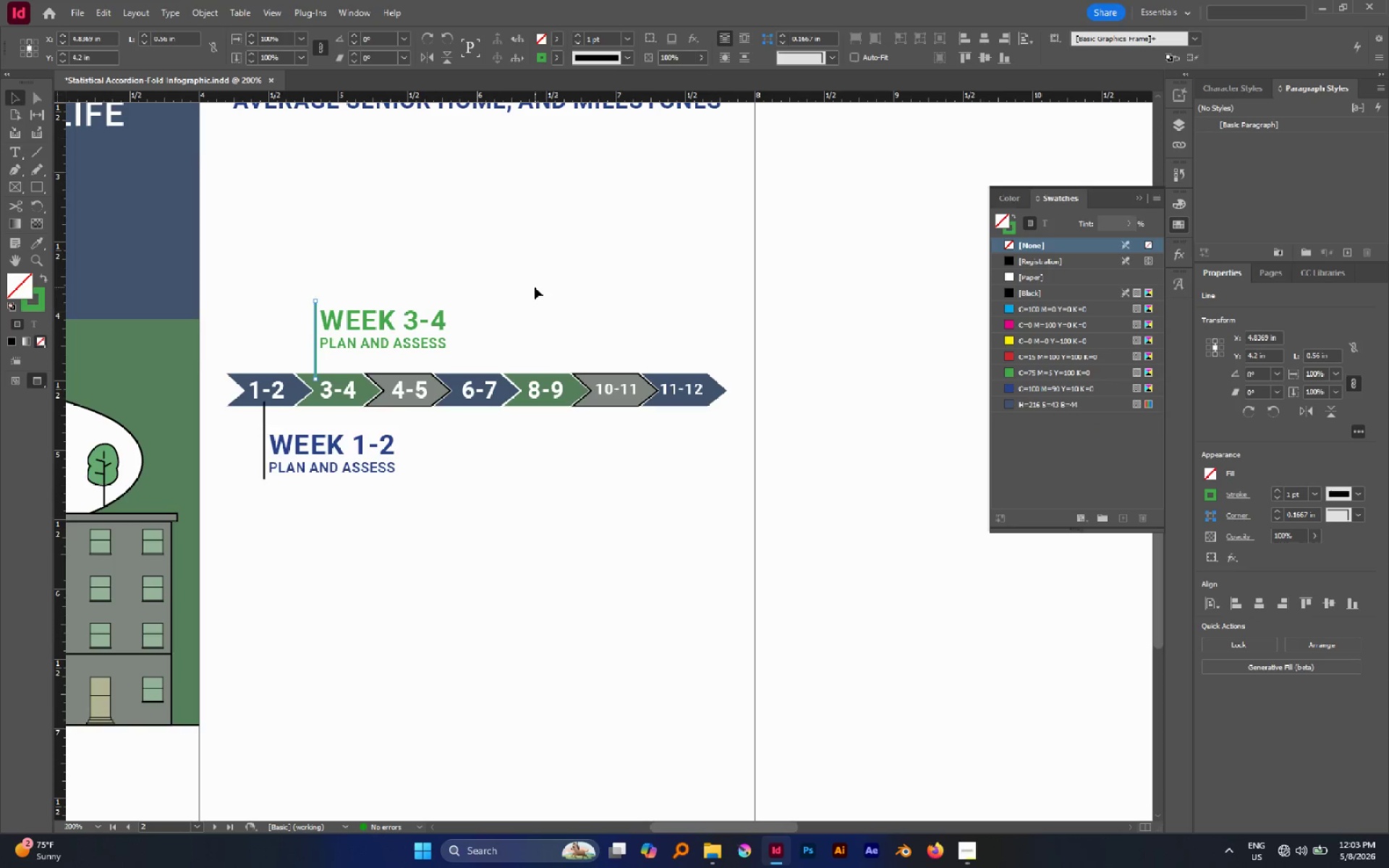 
left_click([536, 287])
 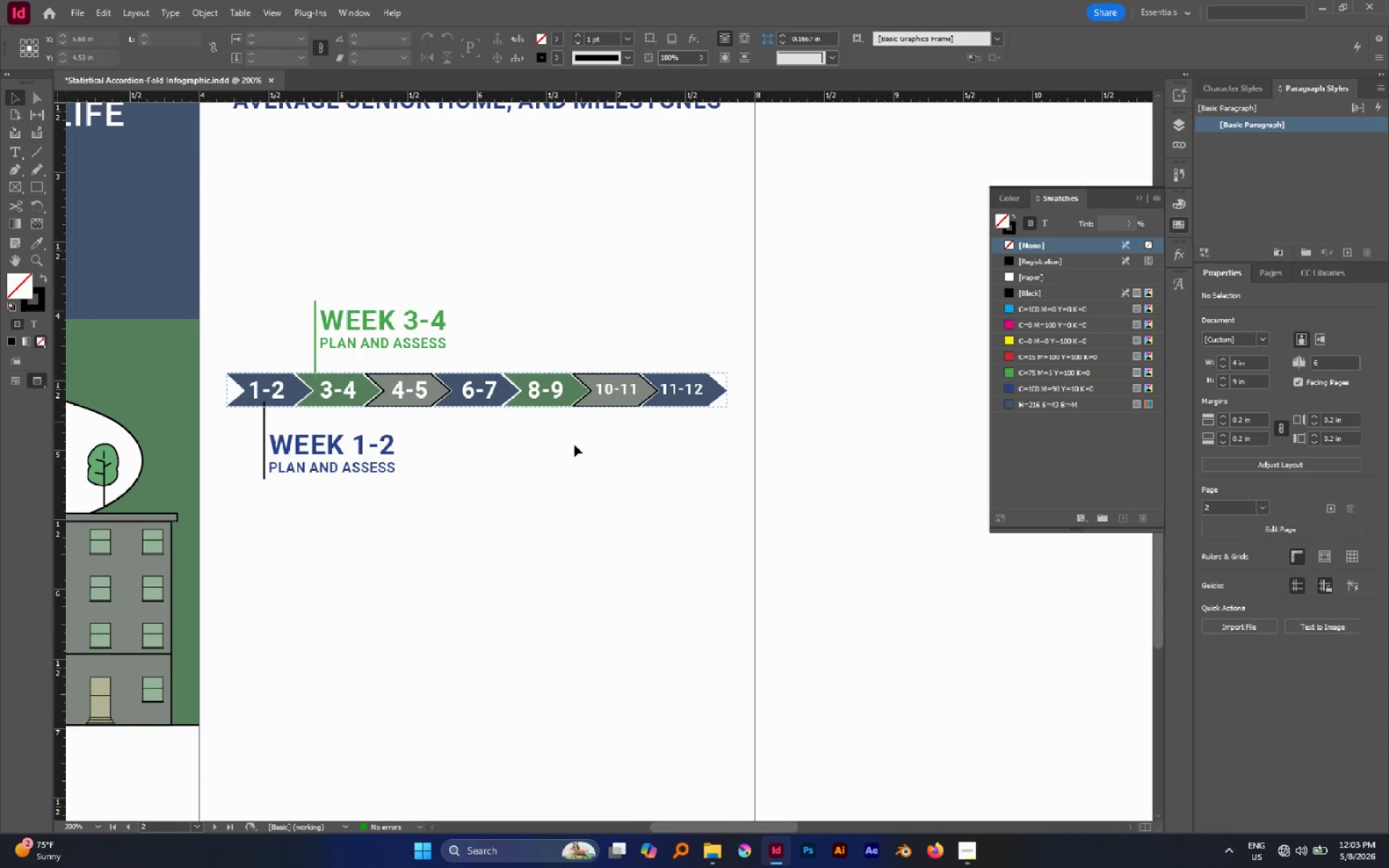 
hold_key(key=AltLeft, duration=0.53)
 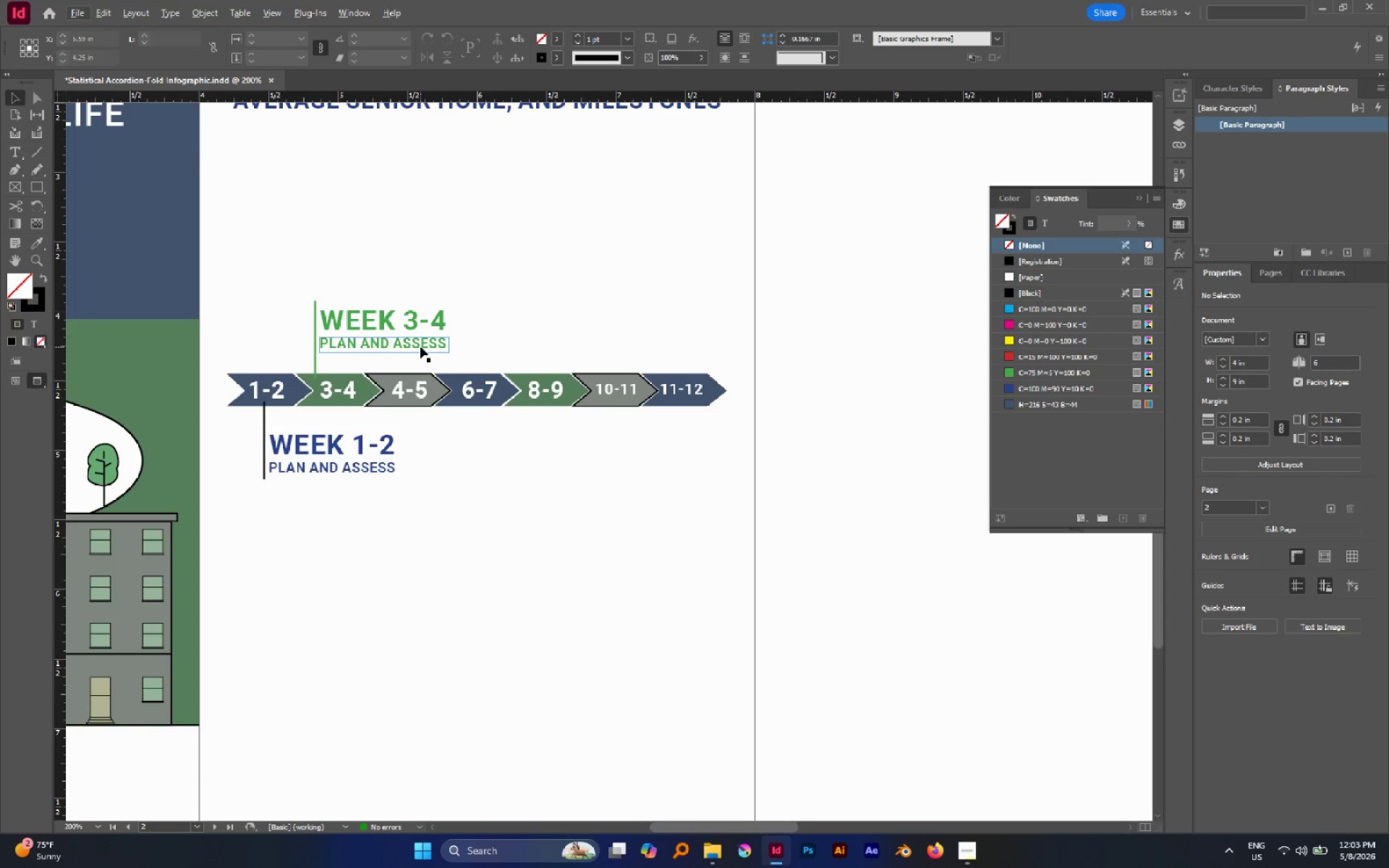 
double_click([421, 344])
 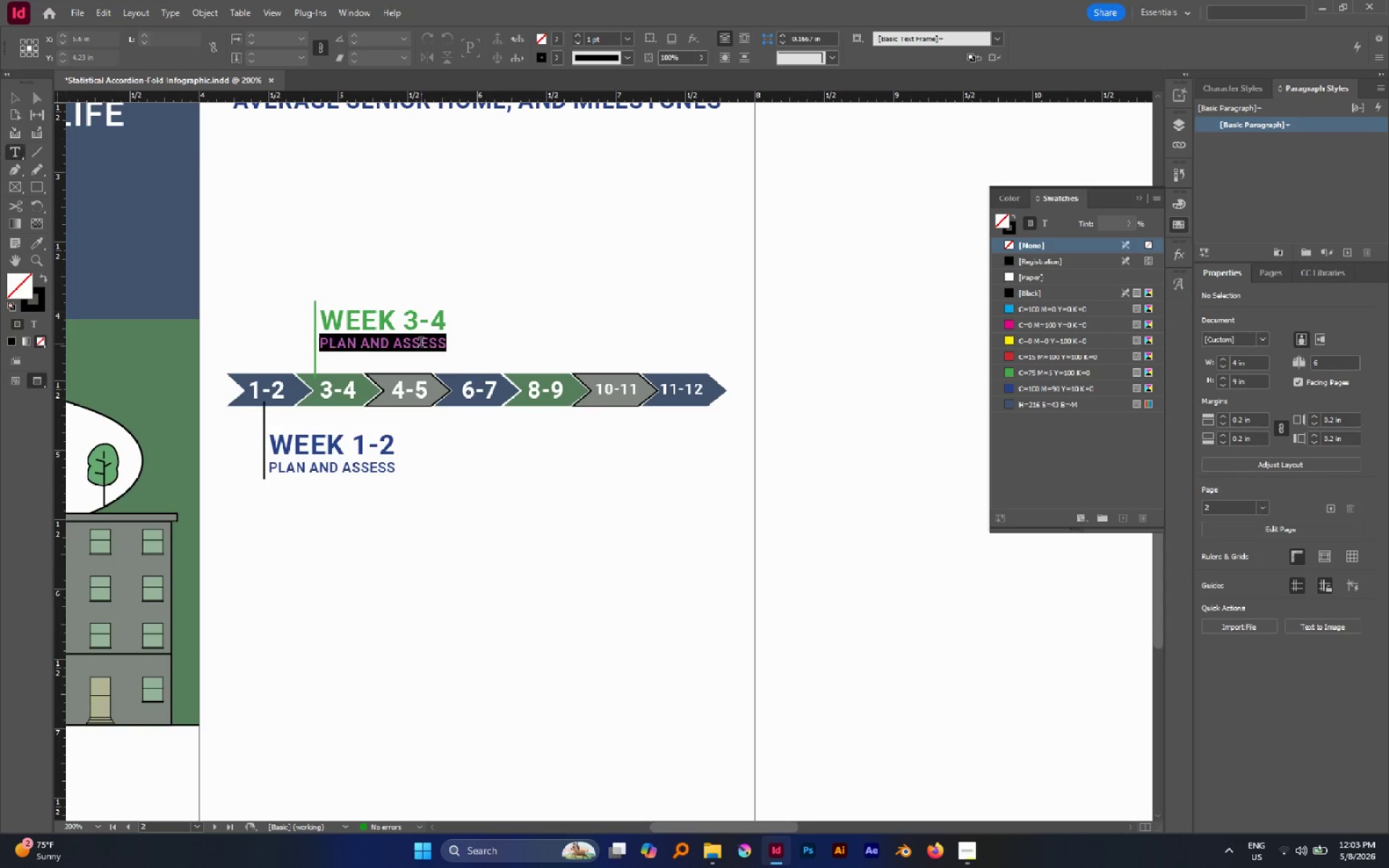 
triple_click([421, 344])
 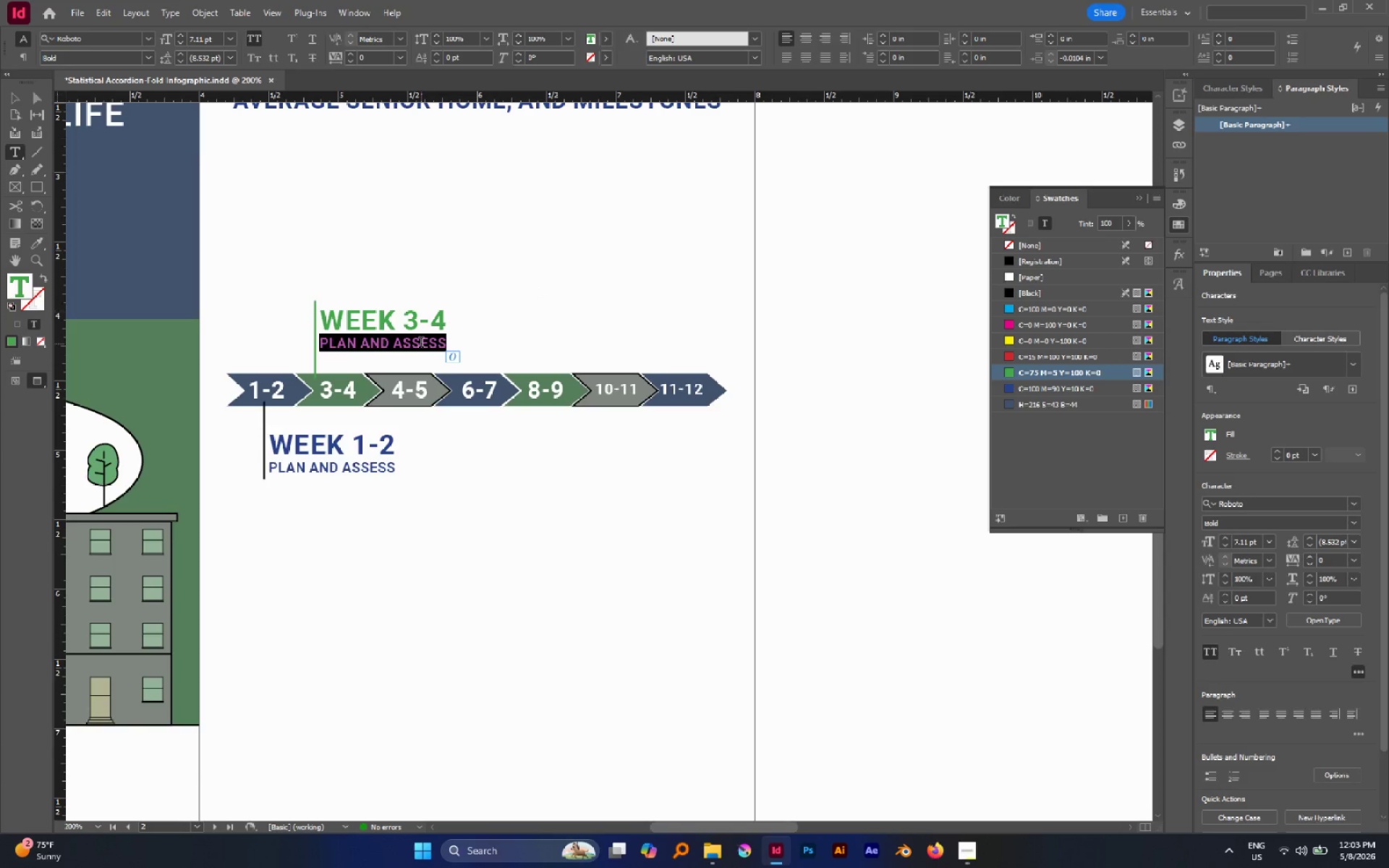 
type(S)
key(Backspace)
type(sort and Declutter)
key(Escape)
 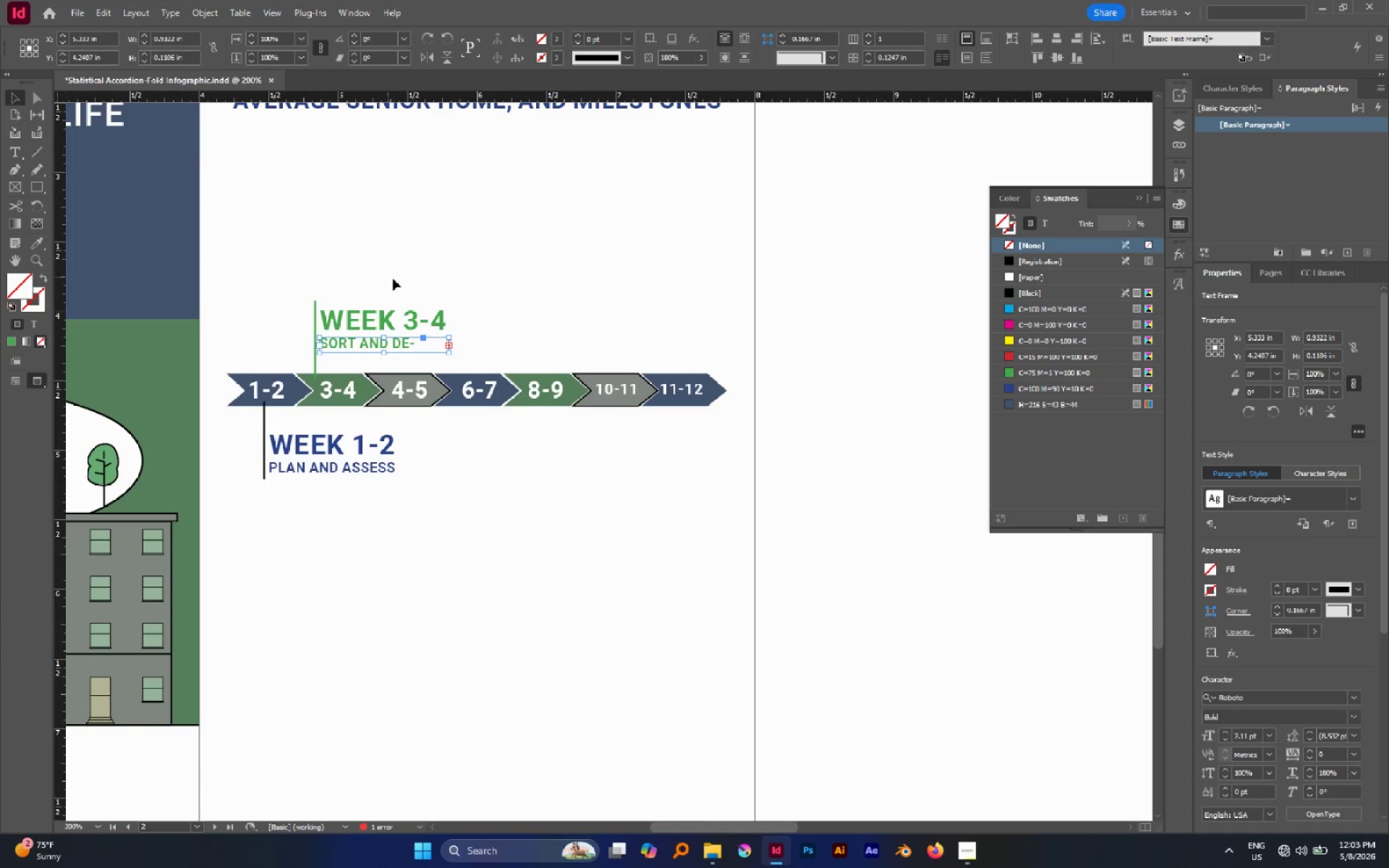 
hold_key(key=AltLeft, duration=0.84)
scroll: coordinate [444, 346], scroll_direction: up, amount: 5.0
 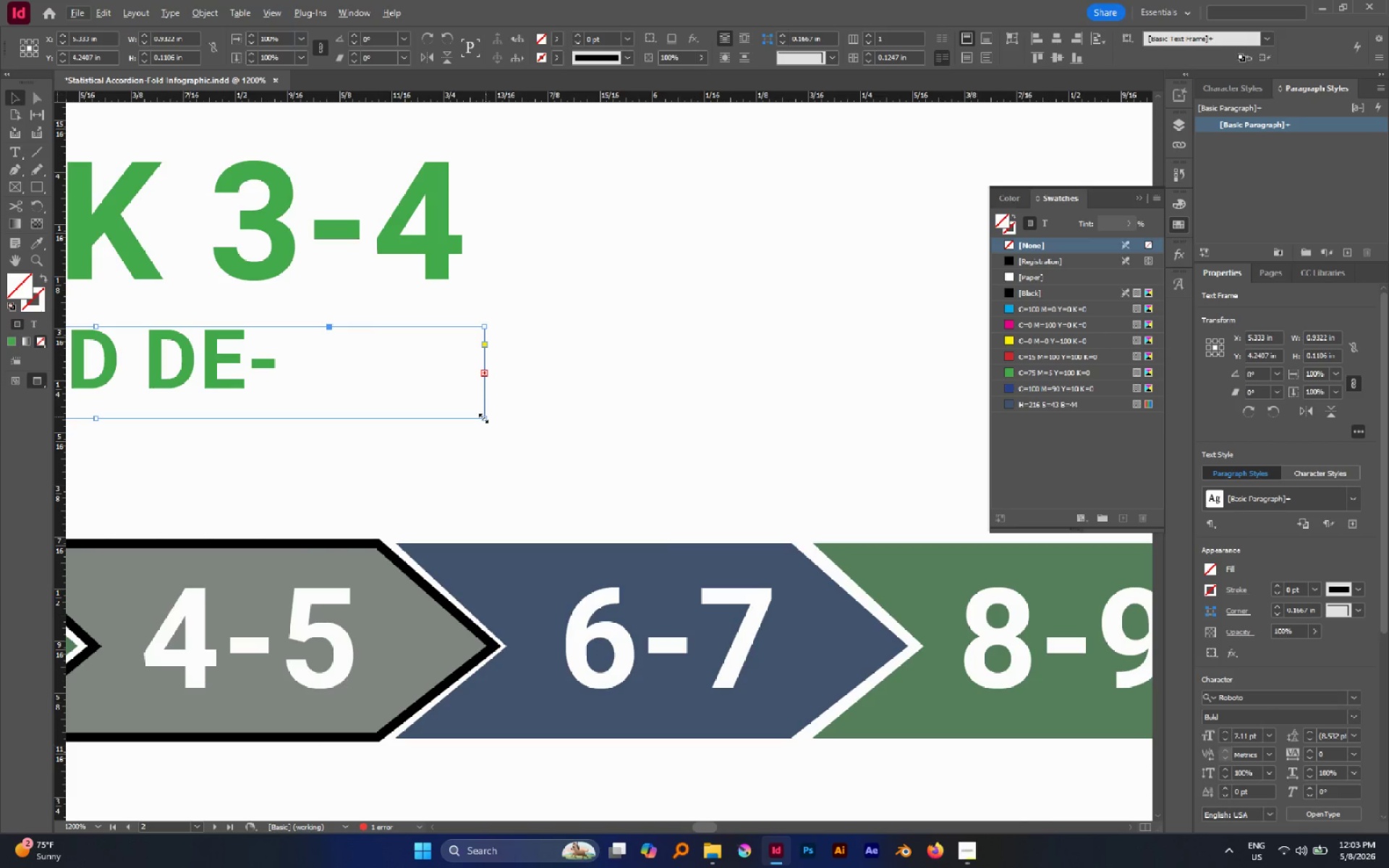 
left_click_drag(start_coordinate=[485, 420], to_coordinate=[729, 416])
 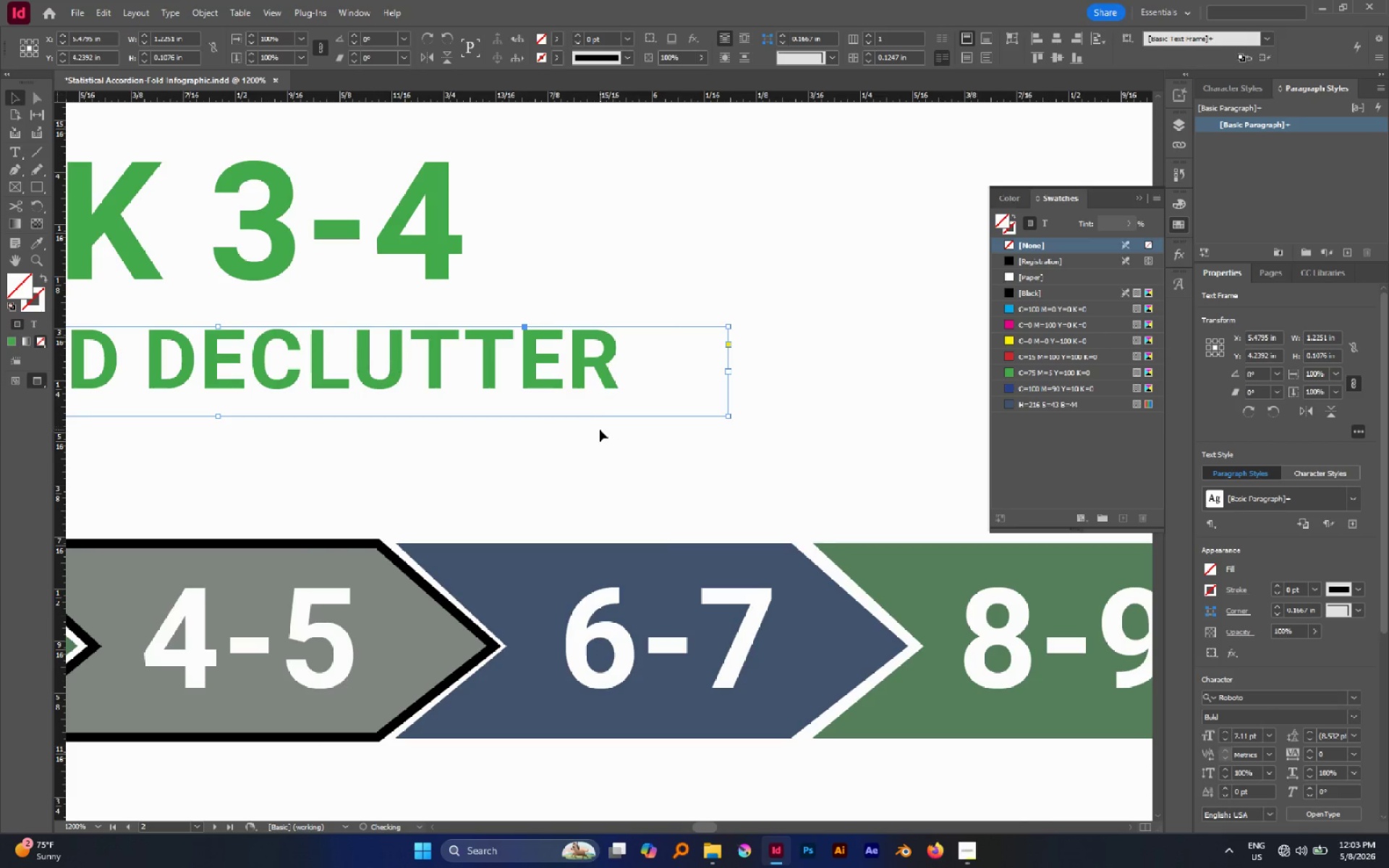 
hold_key(key=AltLeft, duration=0.41)
scroll: coordinate [600, 430], scroll_direction: down, amount: 2.0
 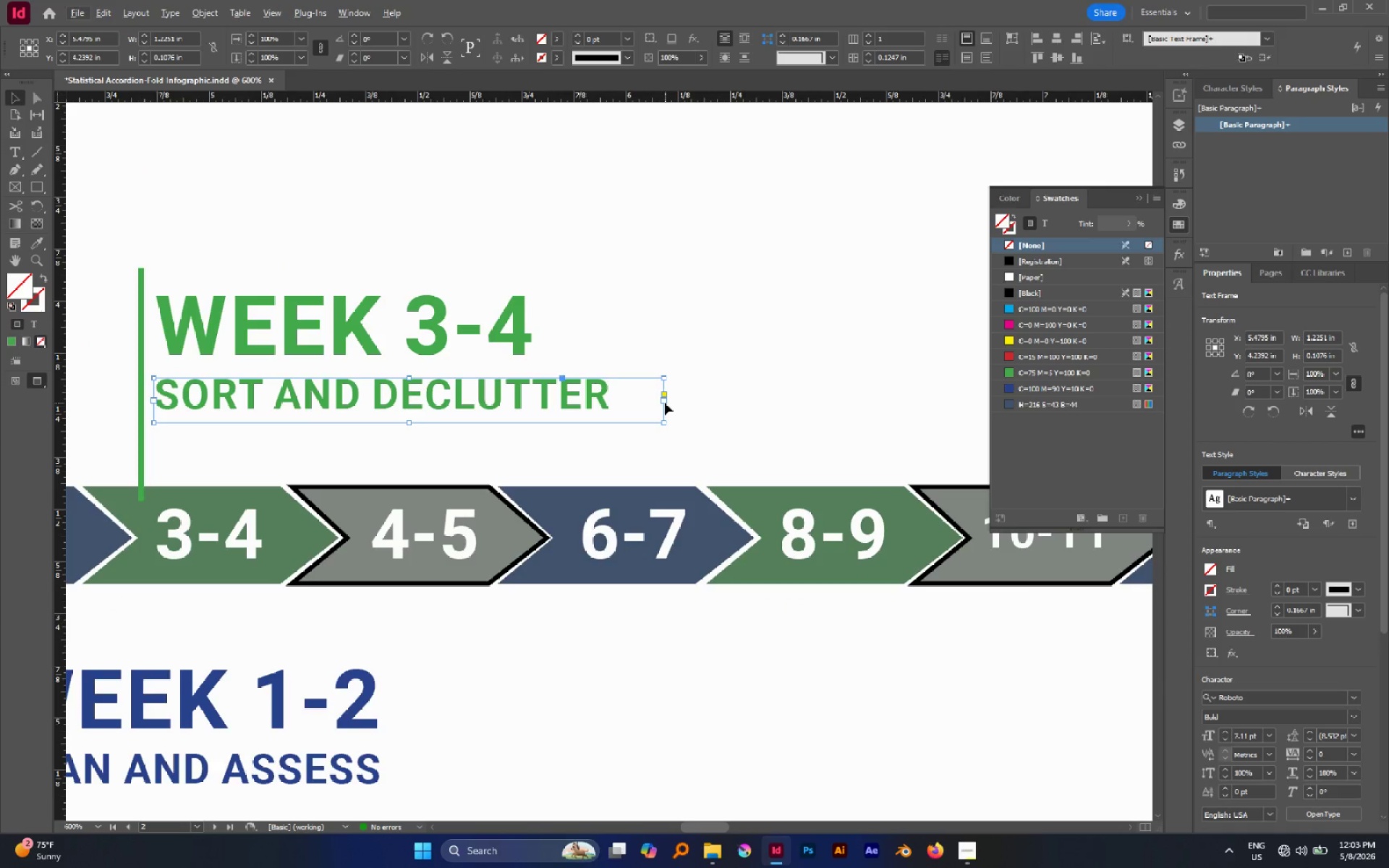 
left_click_drag(start_coordinate=[665, 403], to_coordinate=[616, 393])
 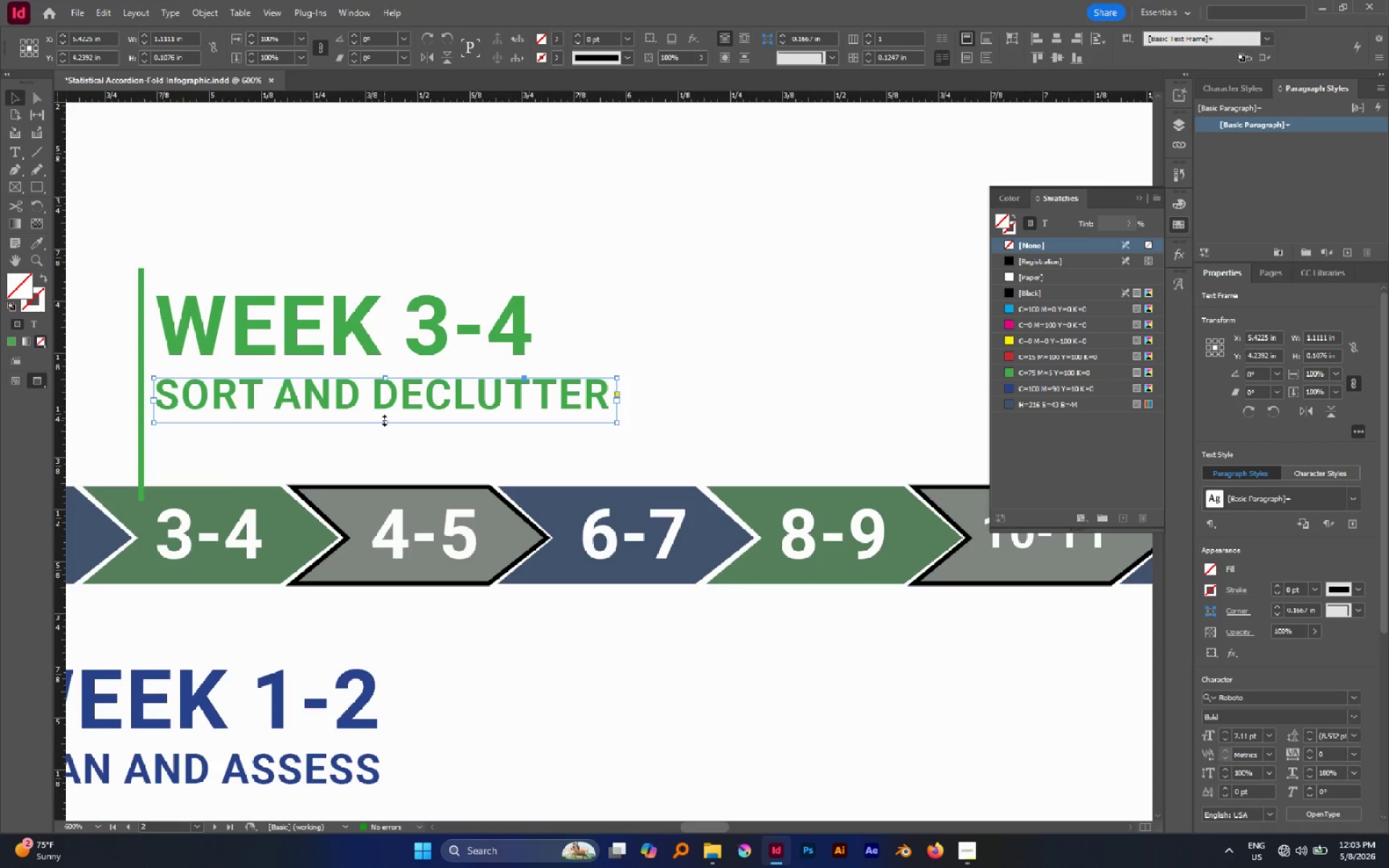 
left_click_drag(start_coordinate=[384, 420], to_coordinate=[382, 412])
 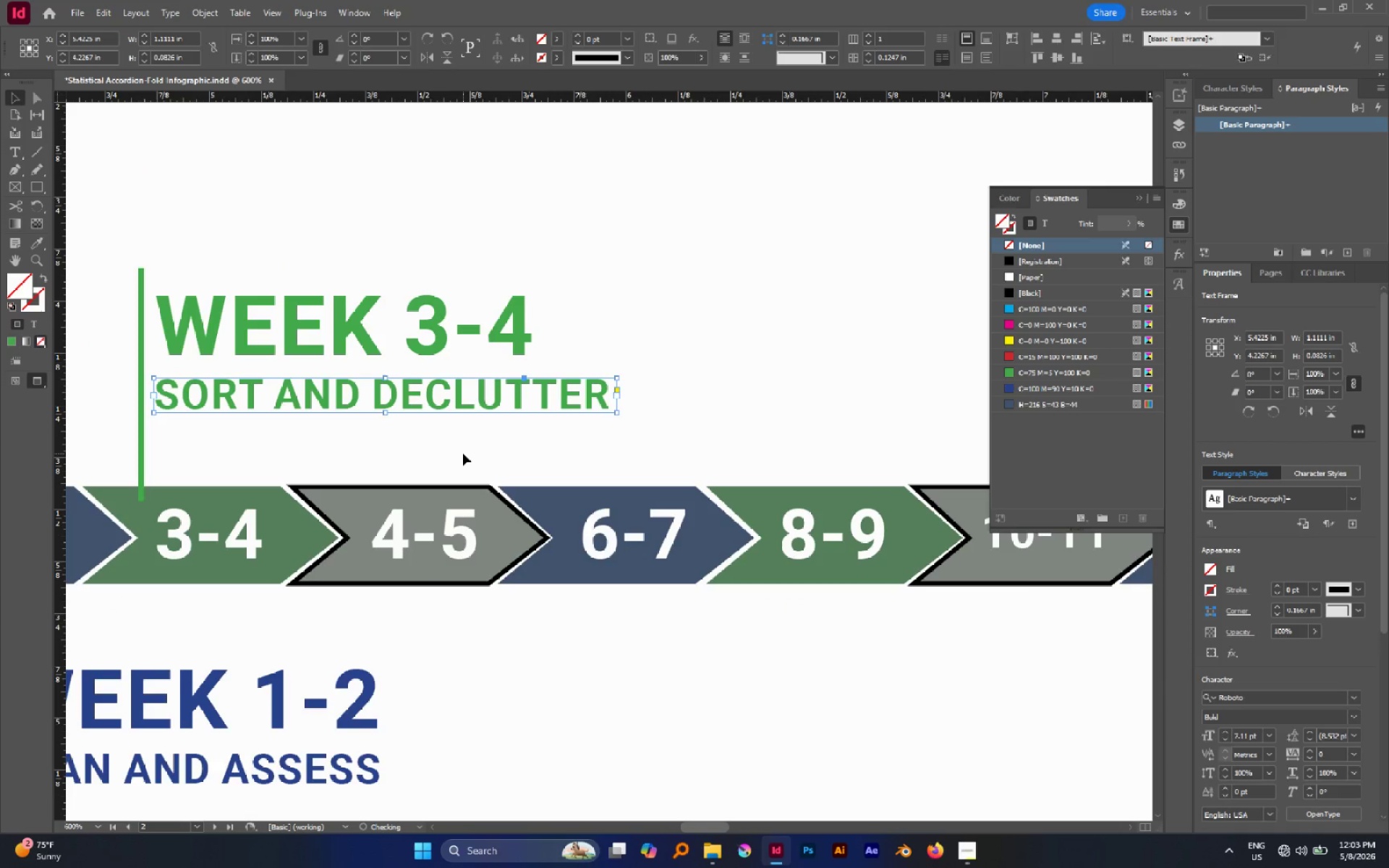 
left_click([463, 454])
 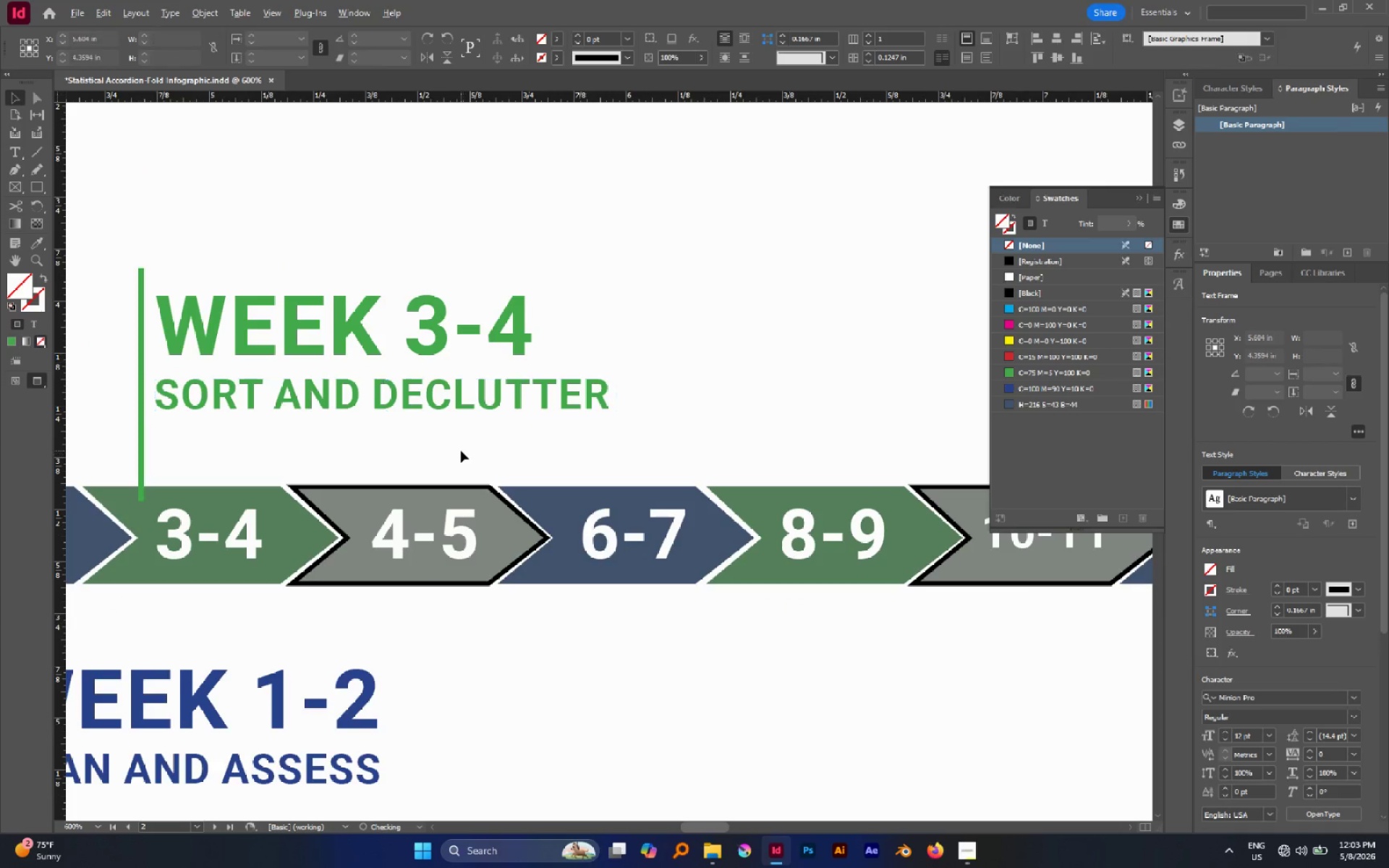 
hold_key(key=AltLeft, duration=0.81)
scroll: coordinate [461, 451], scroll_direction: down, amount: 1.0
 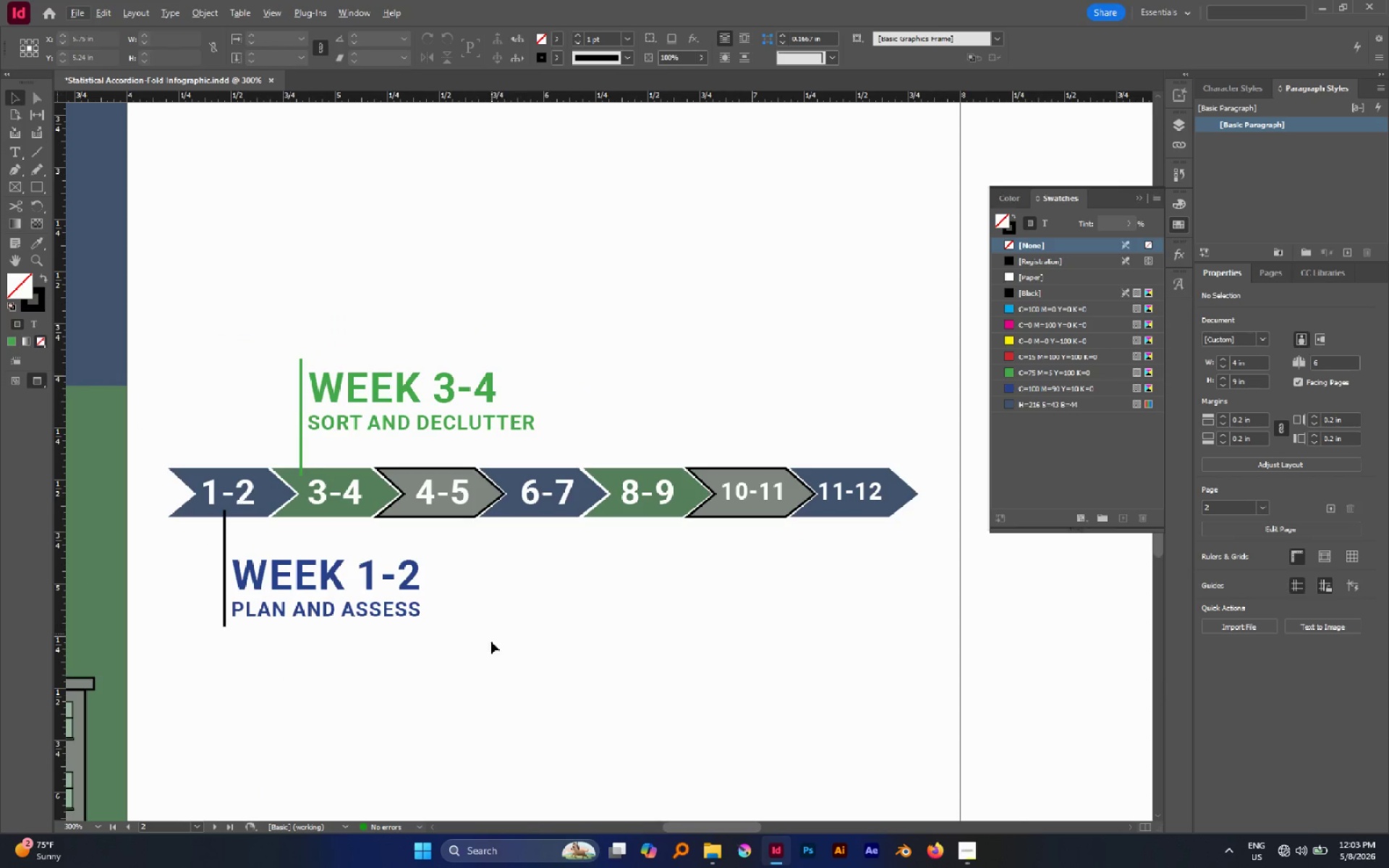 
left_click_drag(start_coordinate=[491, 642], to_coordinate=[192, 562])
 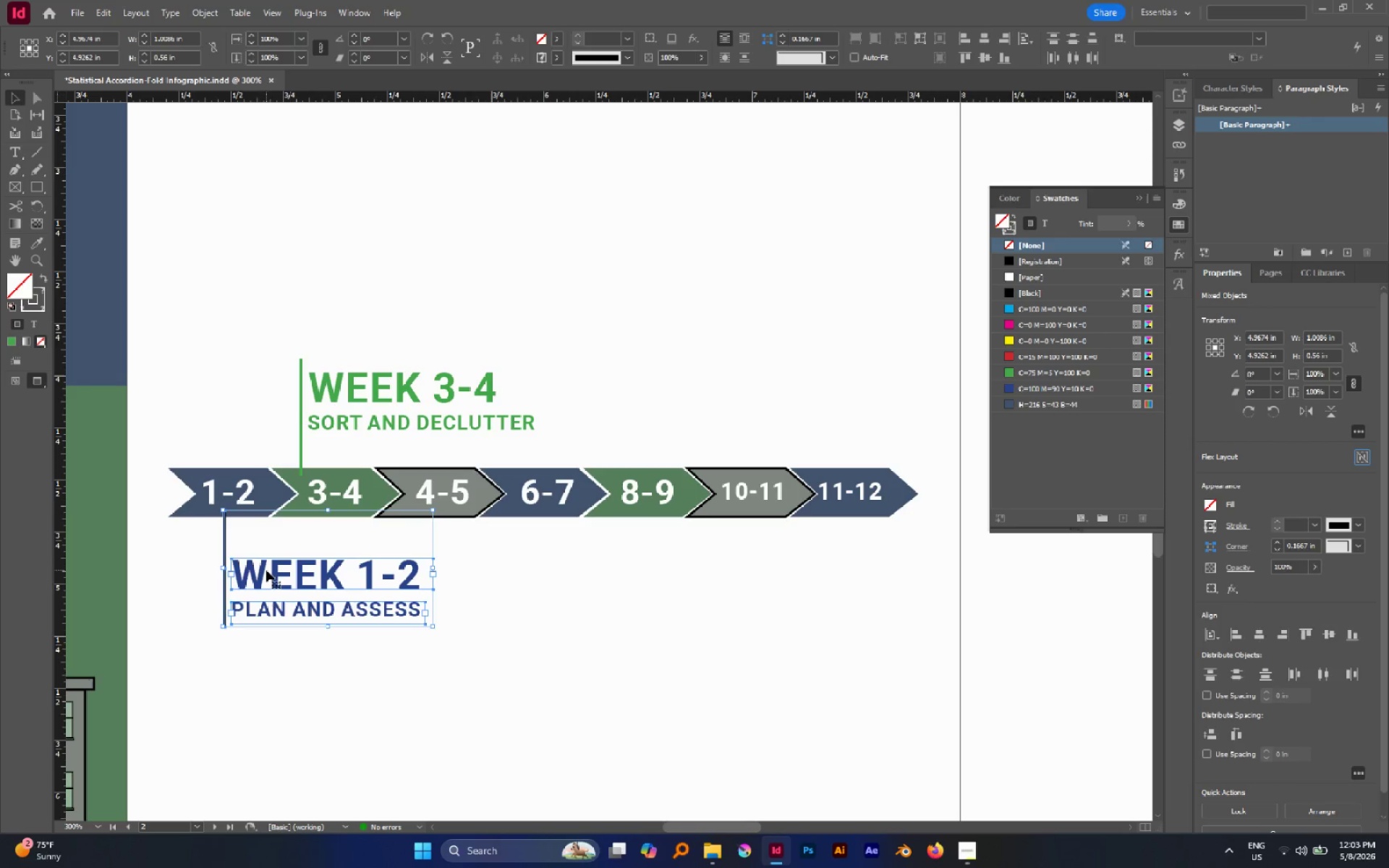 
left_click_drag(start_coordinate=[266, 570], to_coordinate=[237, 572])
 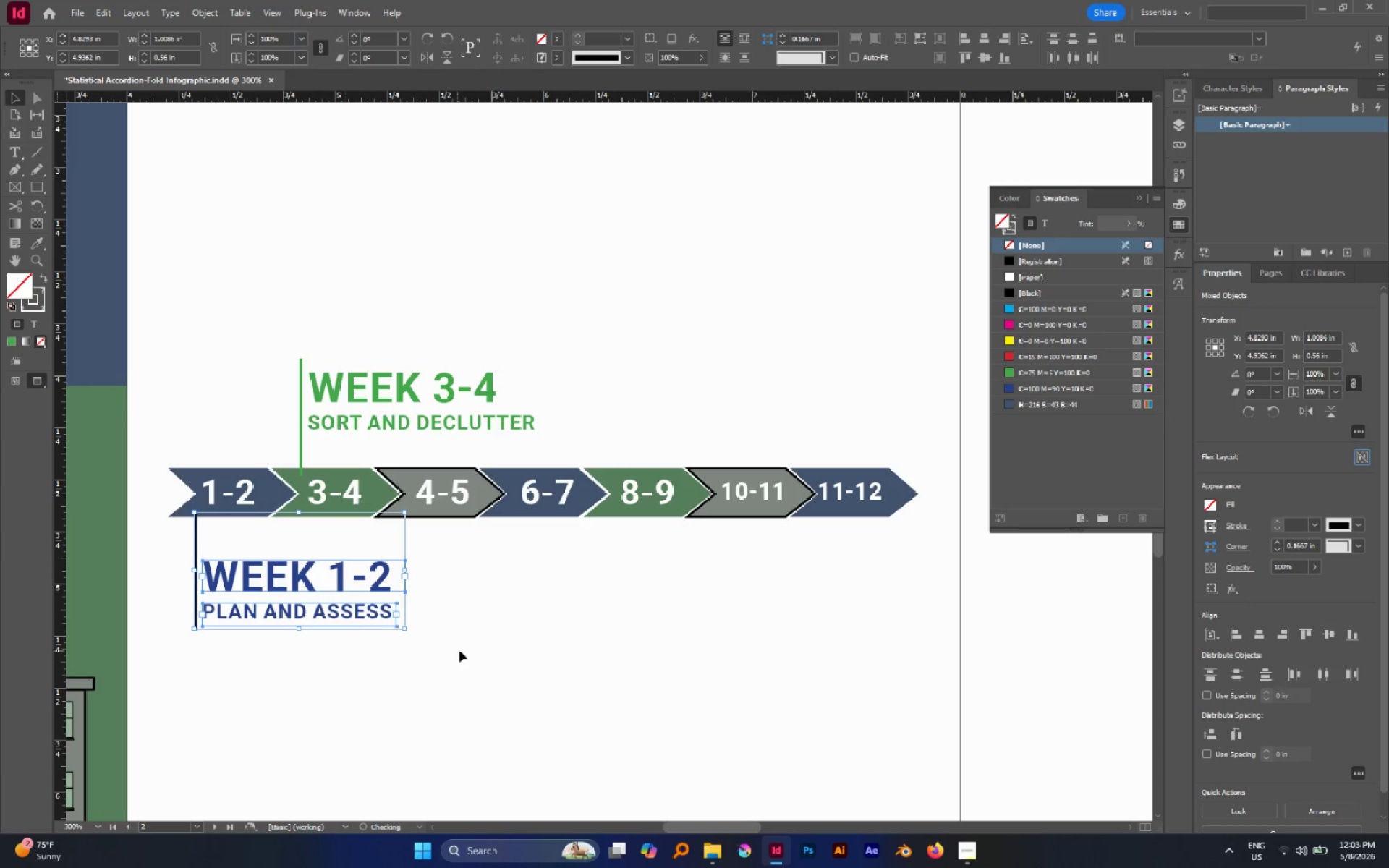 
left_click([459, 650])
 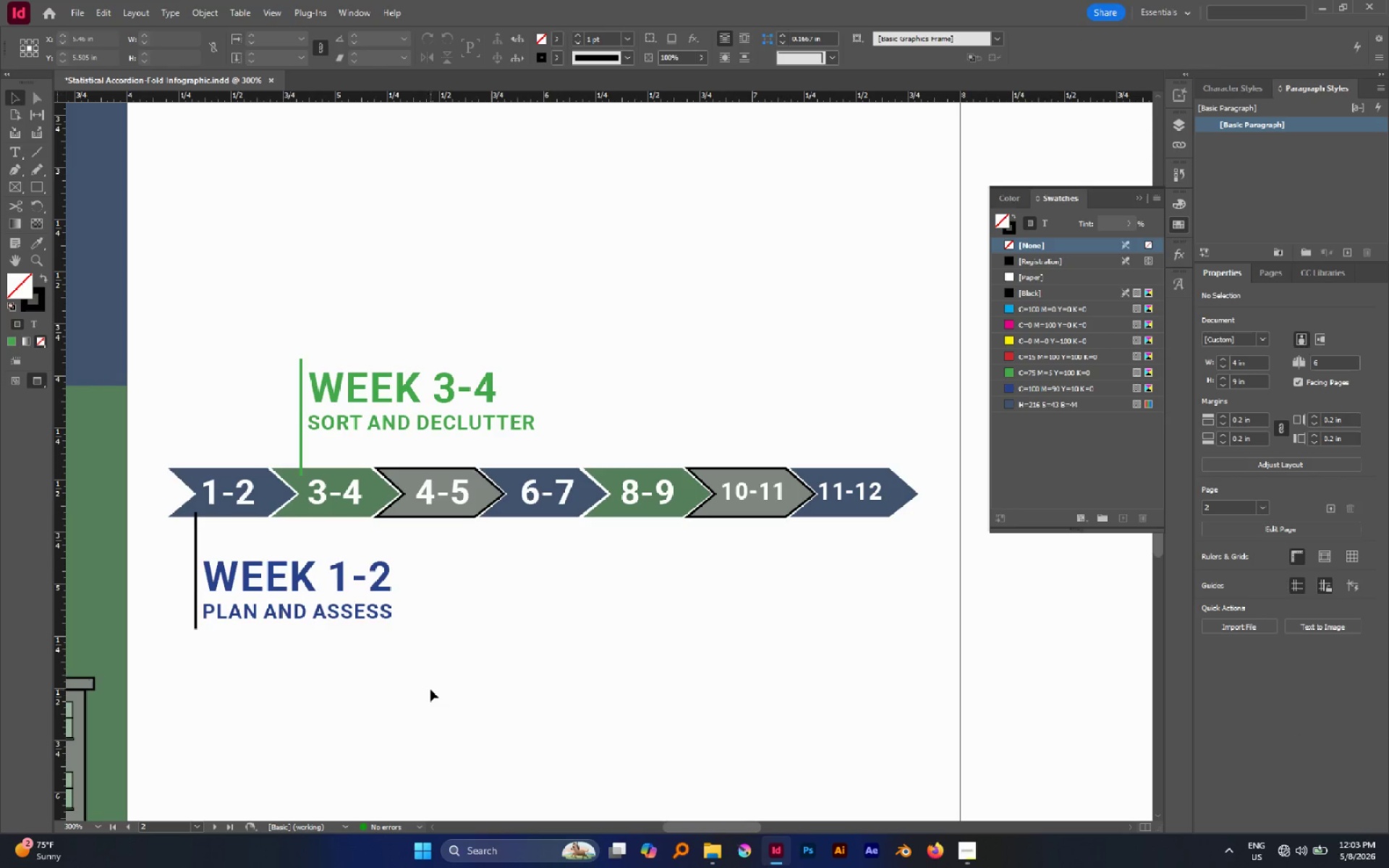 
left_click_drag(start_coordinate=[425, 689], to_coordinate=[184, 567])
 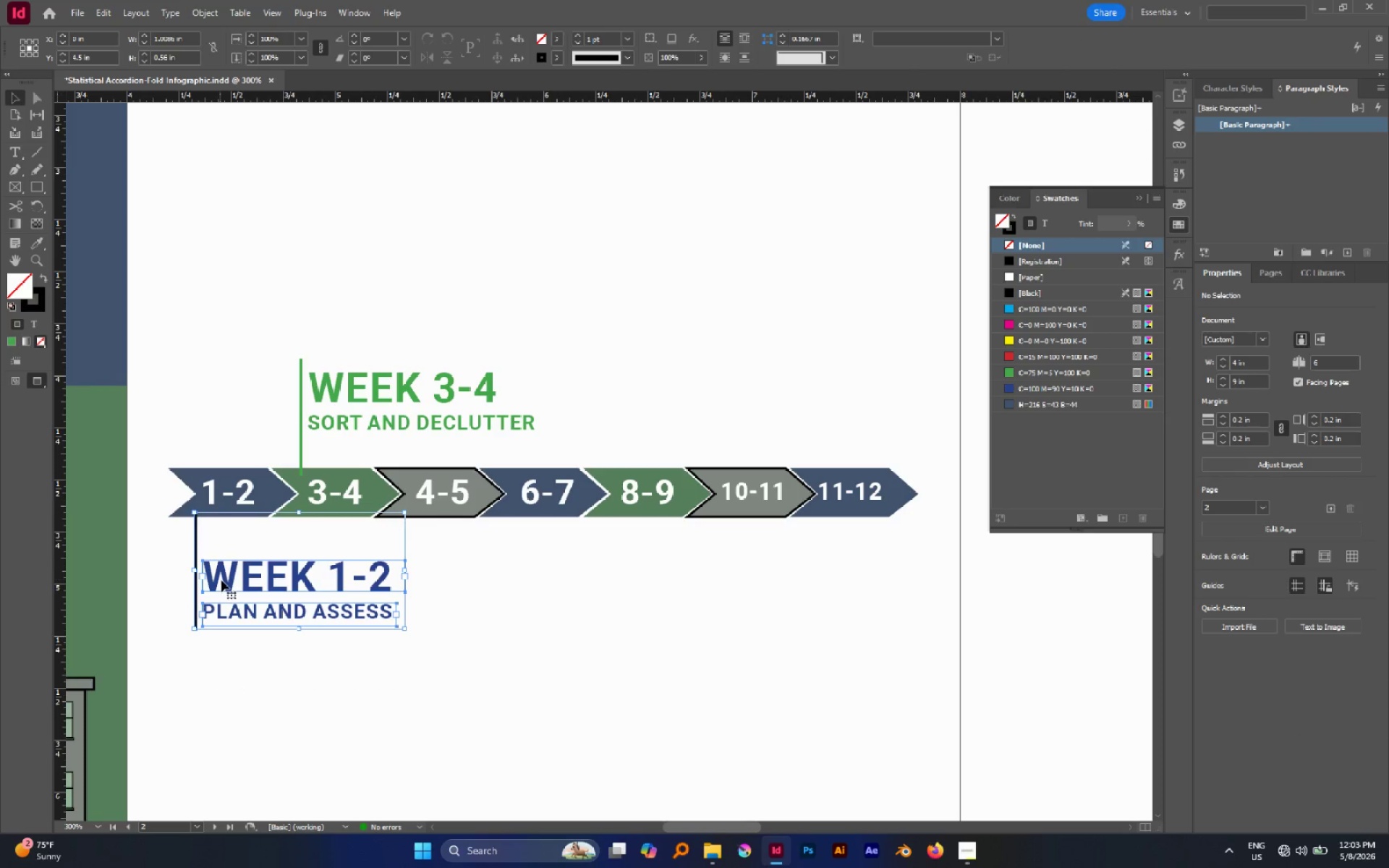 
hold_key(key=AltLeft, duration=3.89)
left_click_drag(start_coordinate=[222, 580], to_coordinate=[460, 689])
 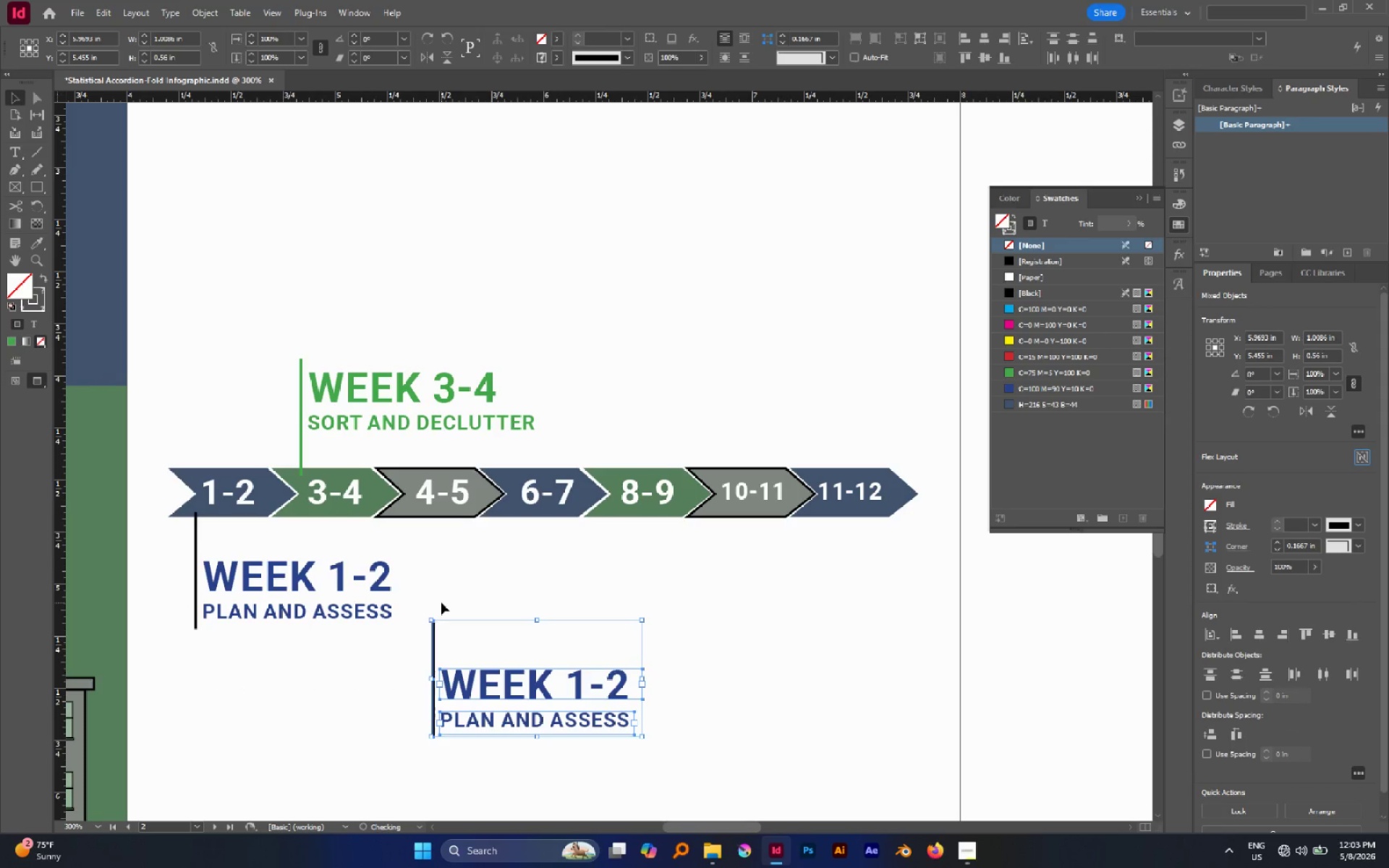 
key(Alt+Shift+ShiftLeft)
 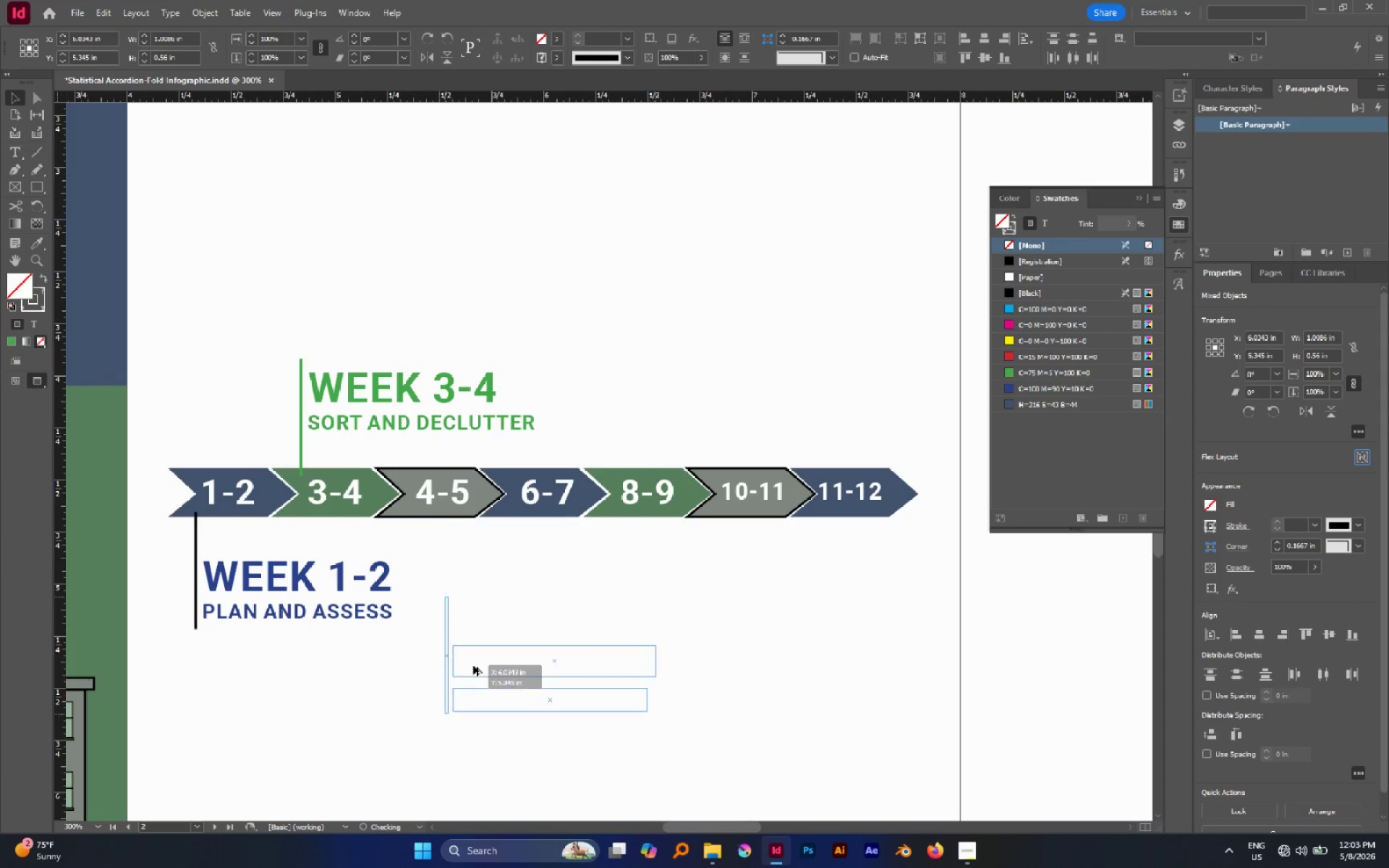 
key(Alt+Shift+ShiftLeft)
 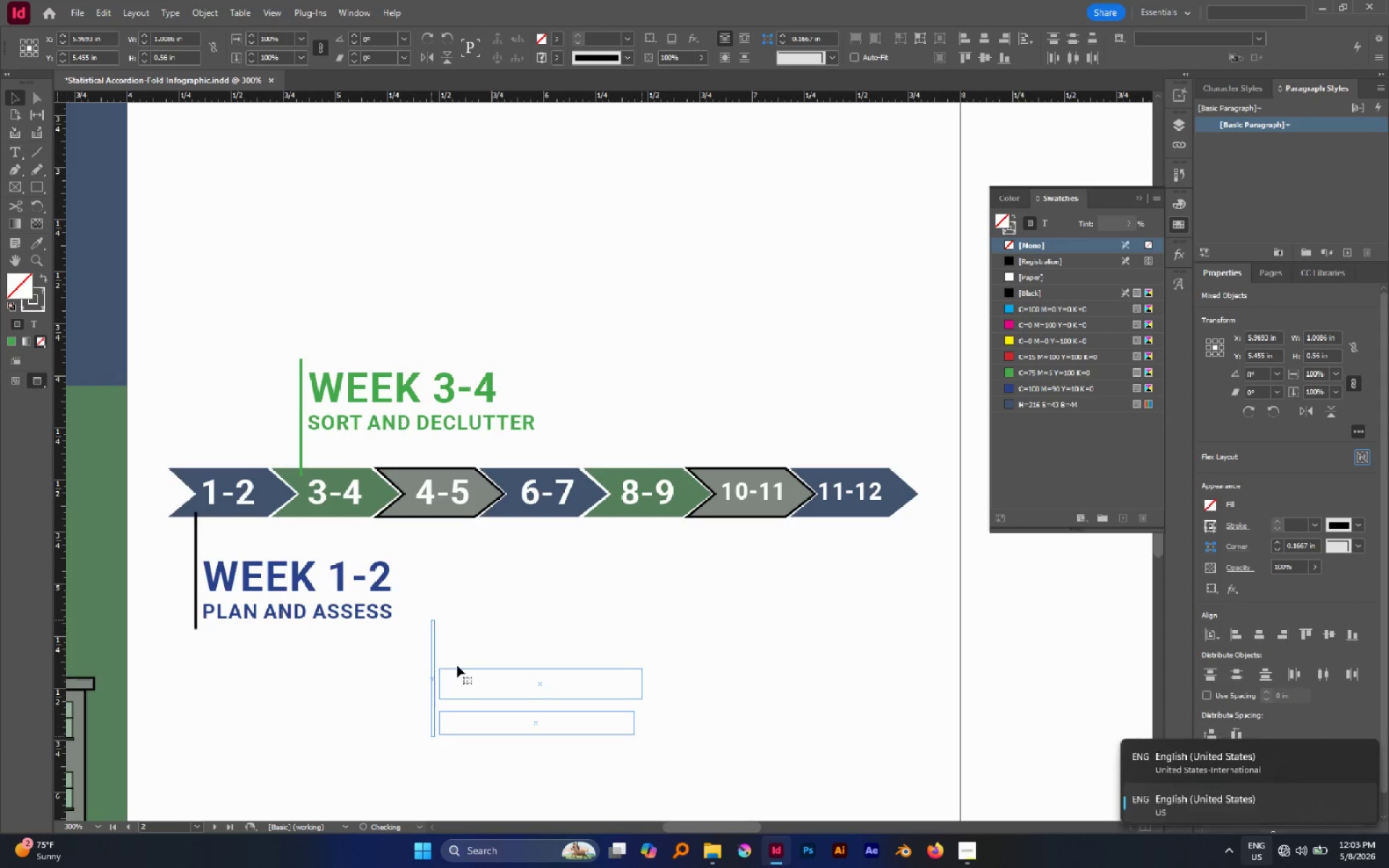 
left_click_drag(start_coordinate=[441, 603], to_coordinate=[410, 630])
 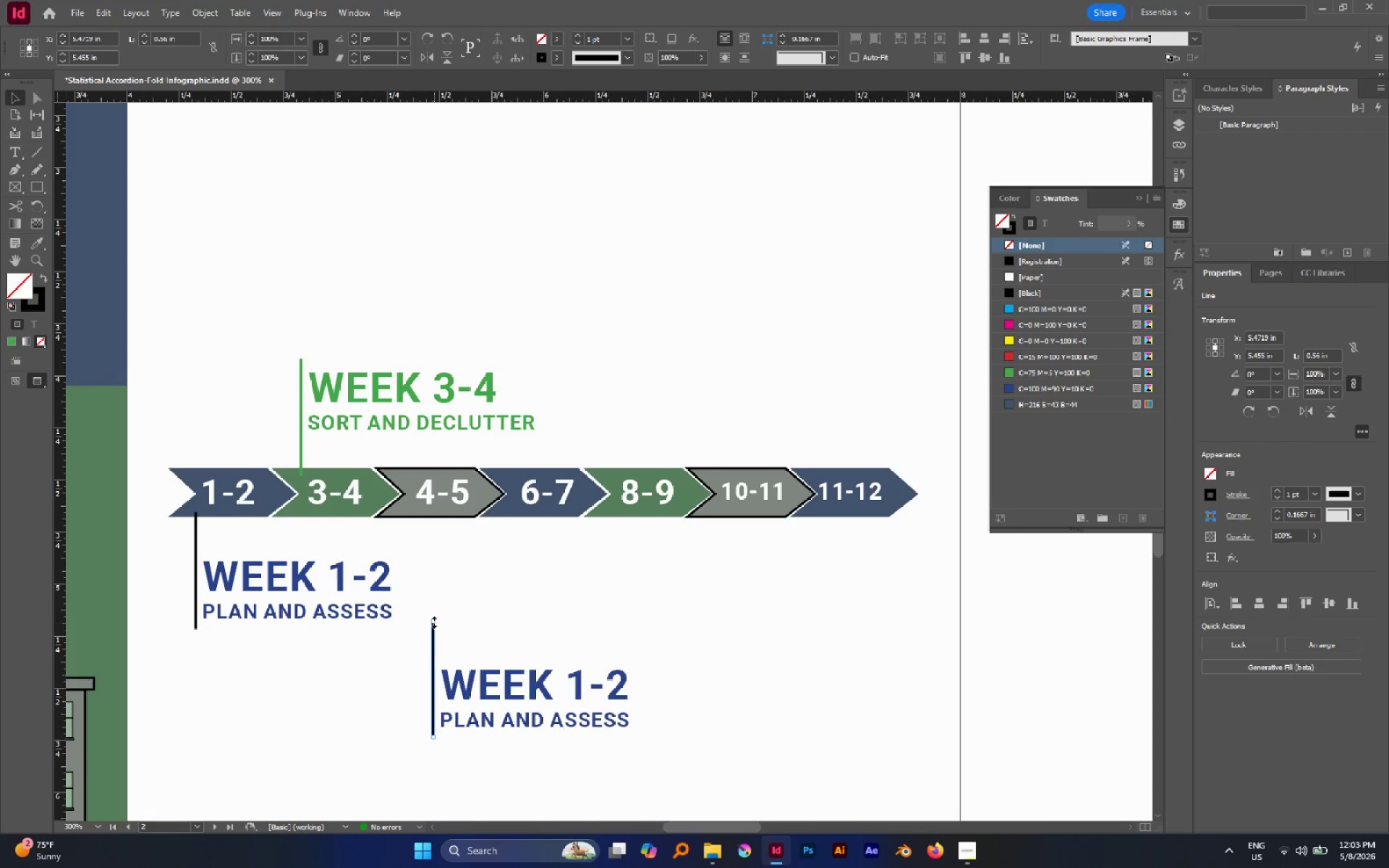 
left_click_drag(start_coordinate=[434, 622], to_coordinate=[438, 514])
 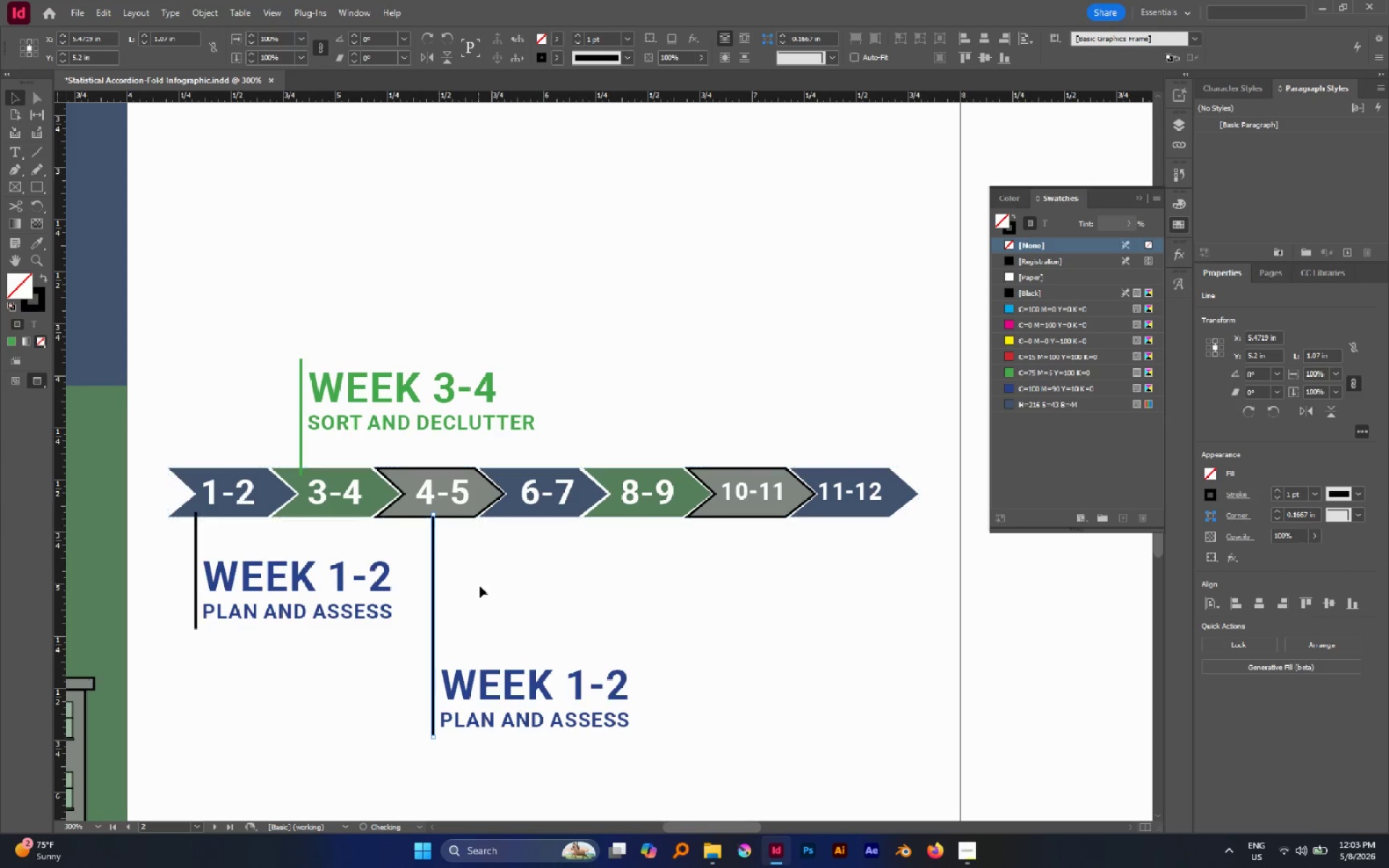 
double_click([480, 587])
 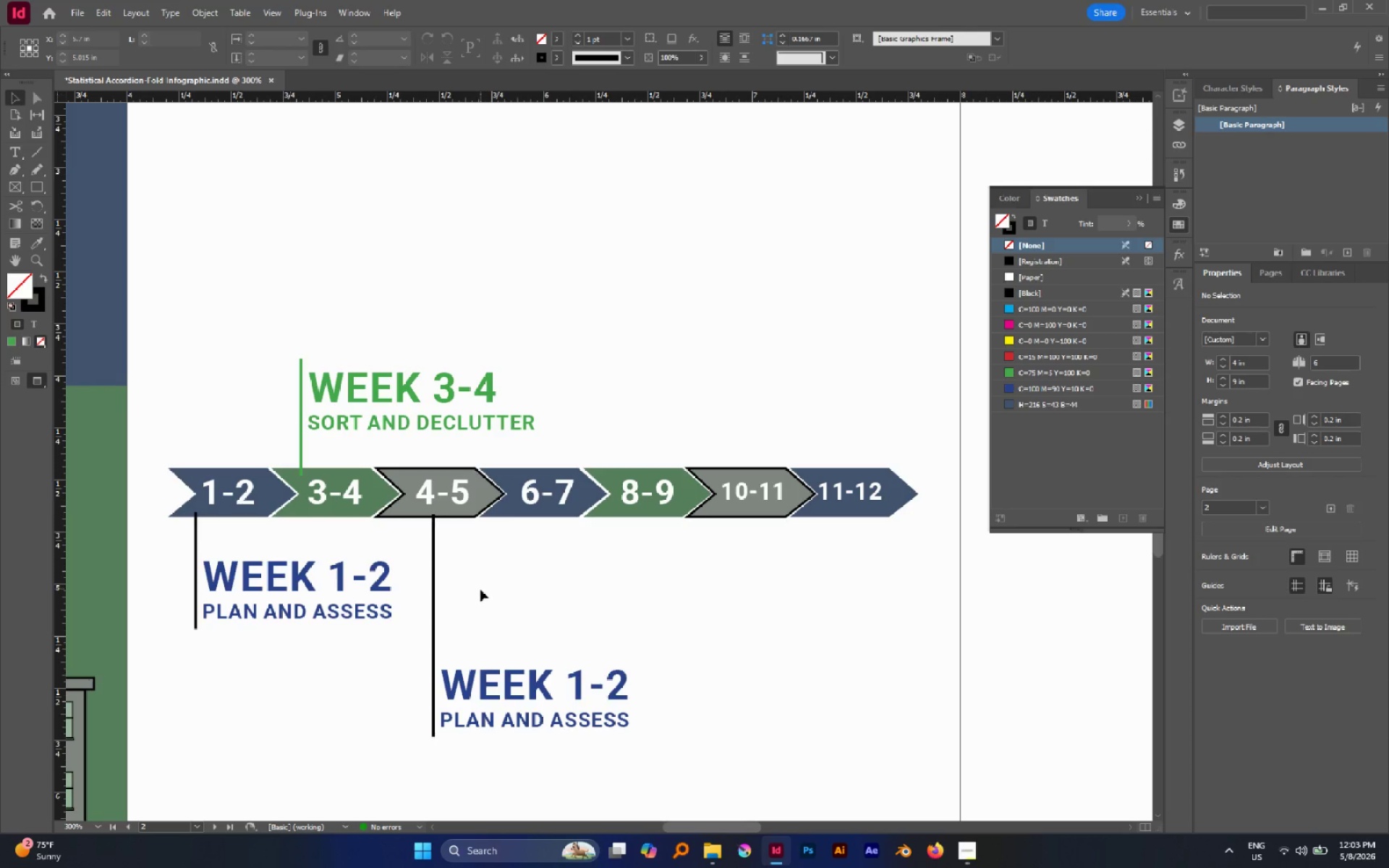 
left_click_drag(start_coordinate=[477, 618], to_coordinate=[559, 739])
 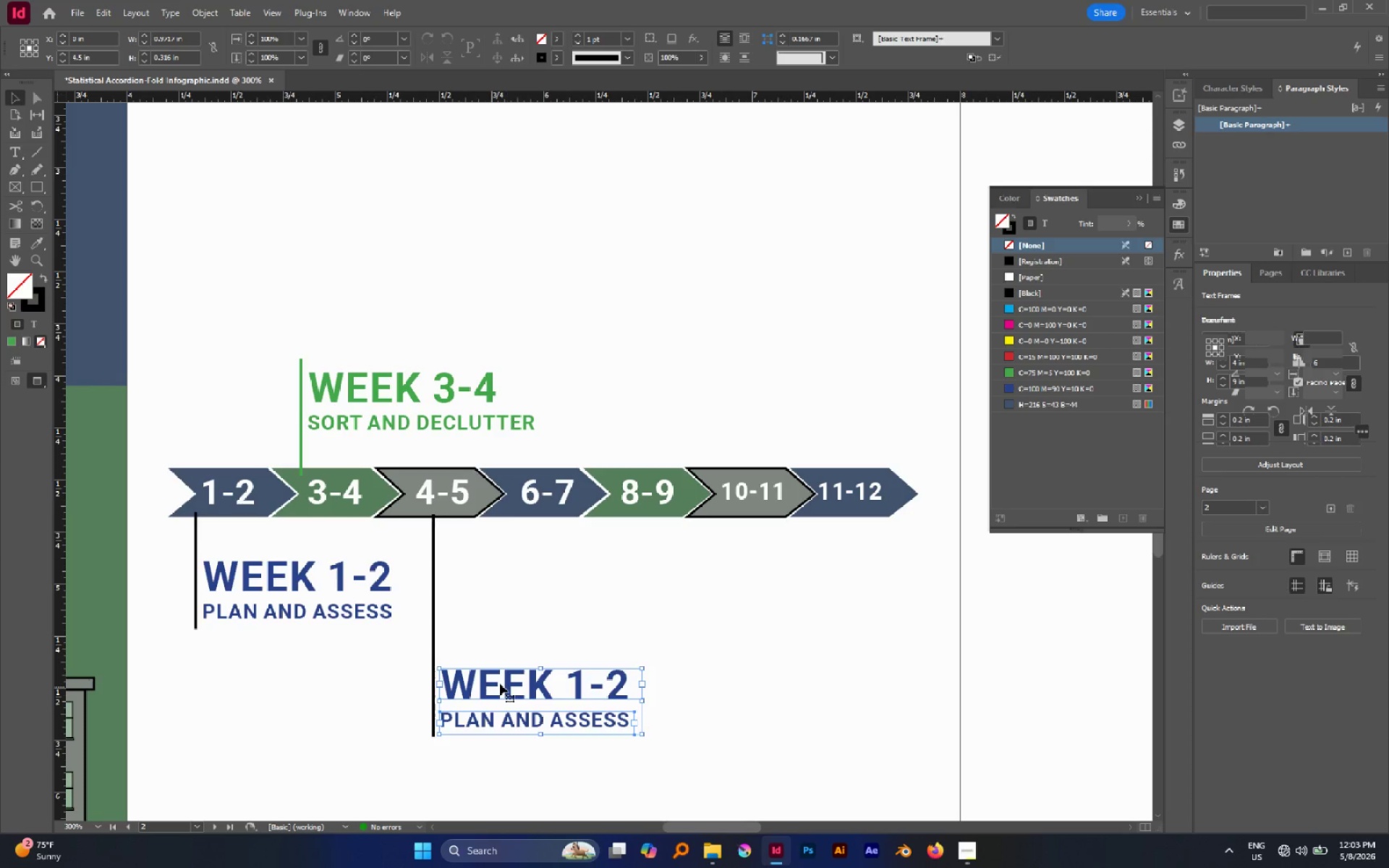 
left_click_drag(start_coordinate=[500, 684], to_coordinate=[501, 646])
 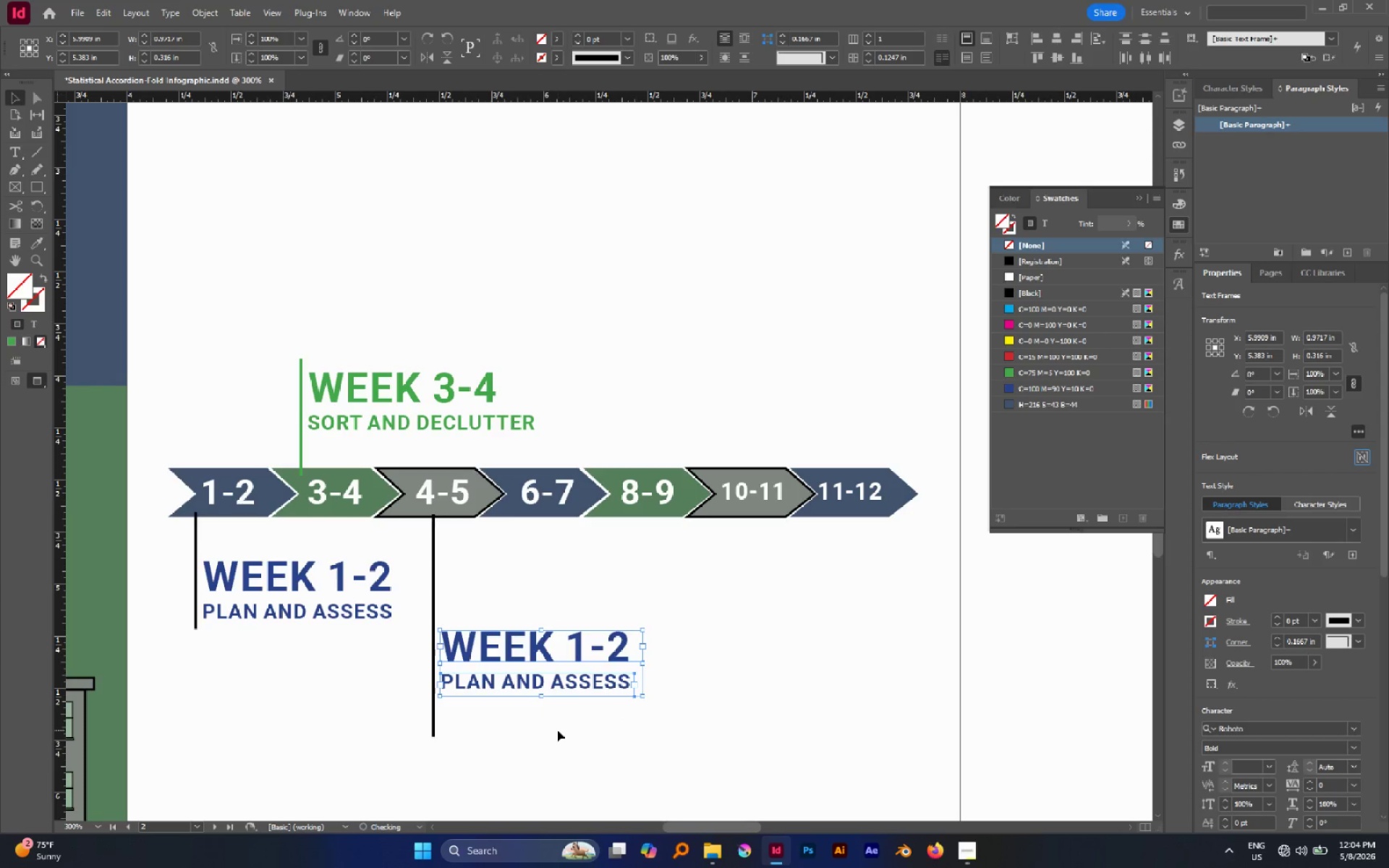 
left_click([558, 731])
 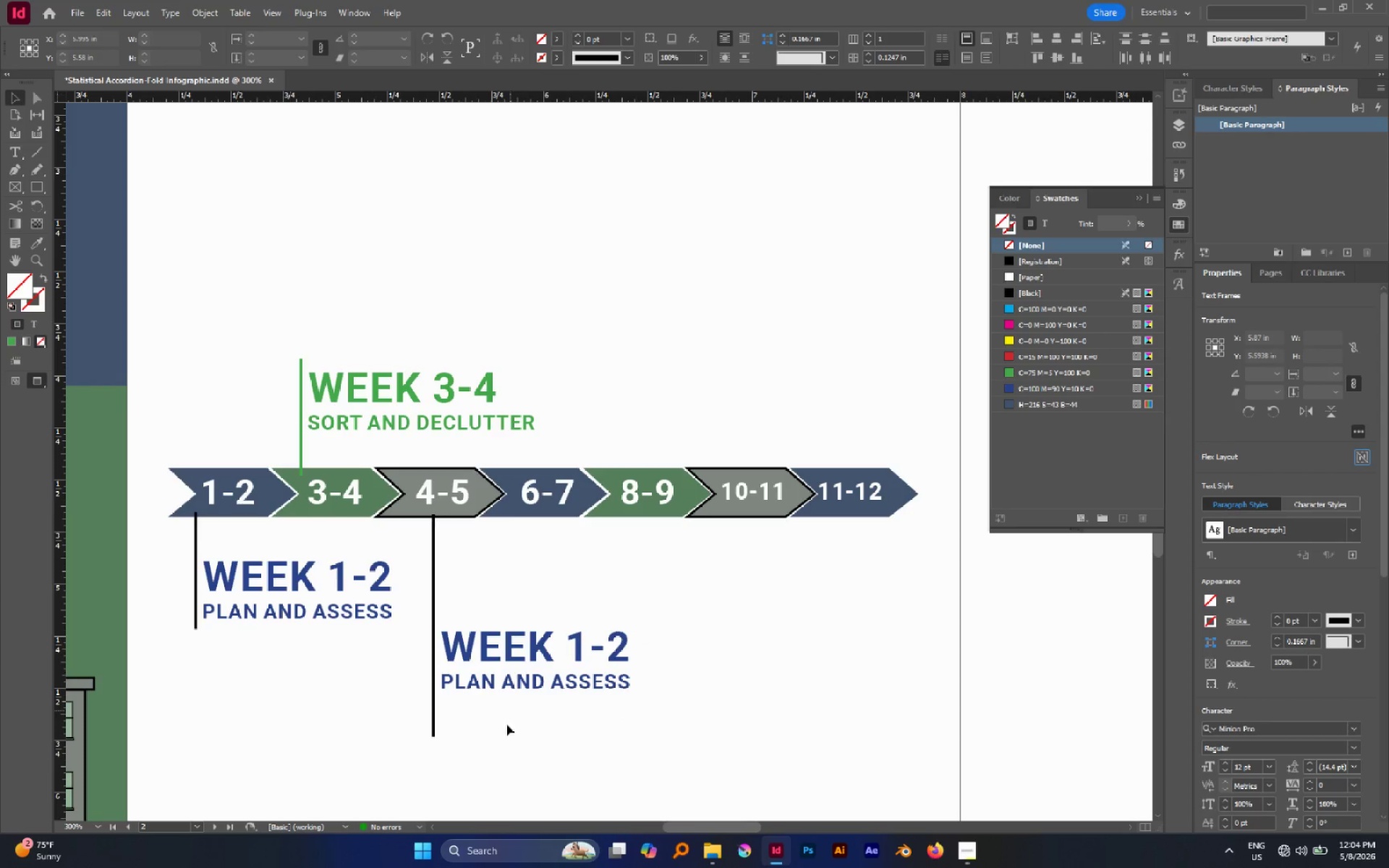 
left_click_drag(start_coordinate=[506, 725], to_coordinate=[371, 725])
 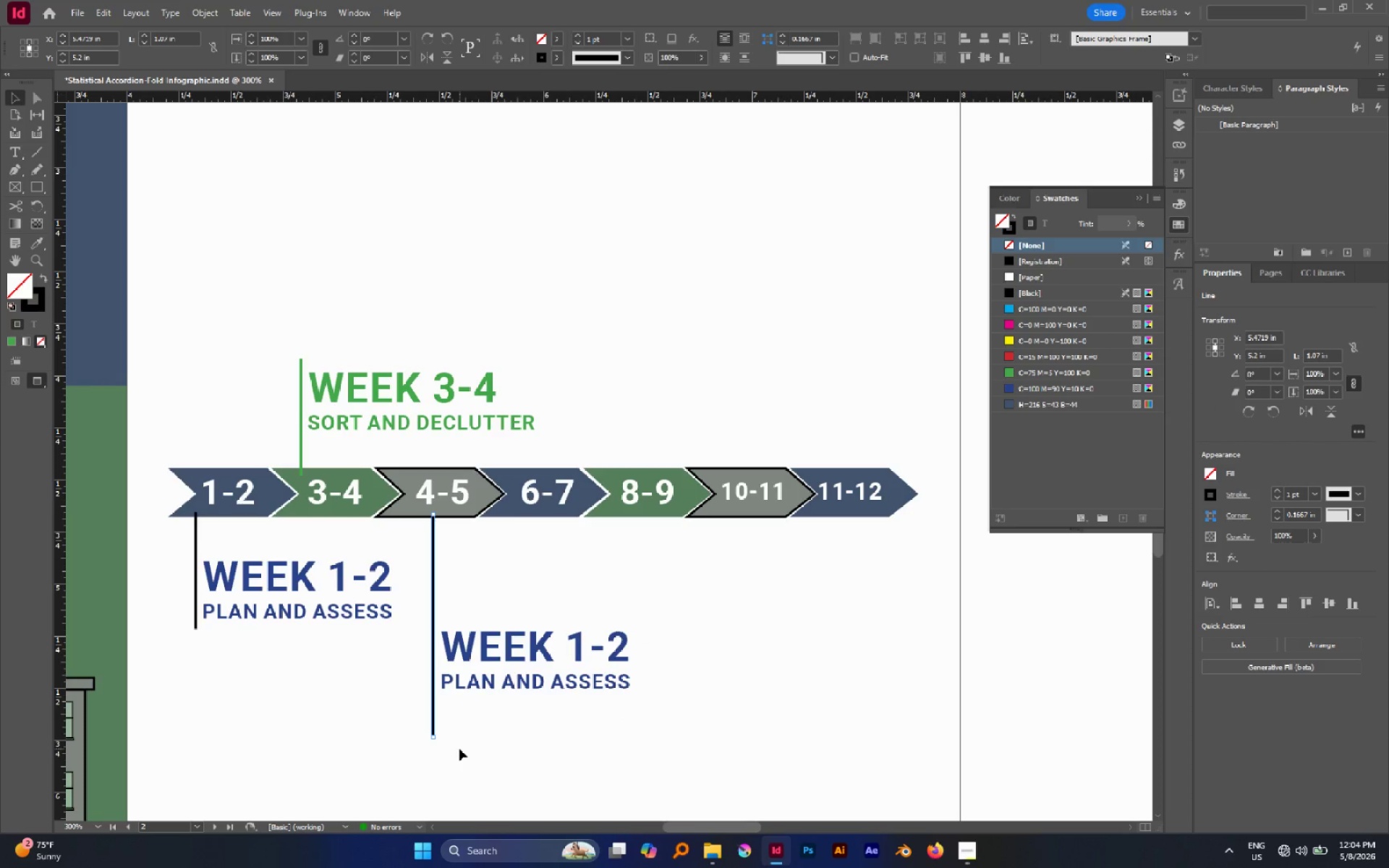 
left_click_drag(start_coordinate=[459, 749], to_coordinate=[396, 721])
 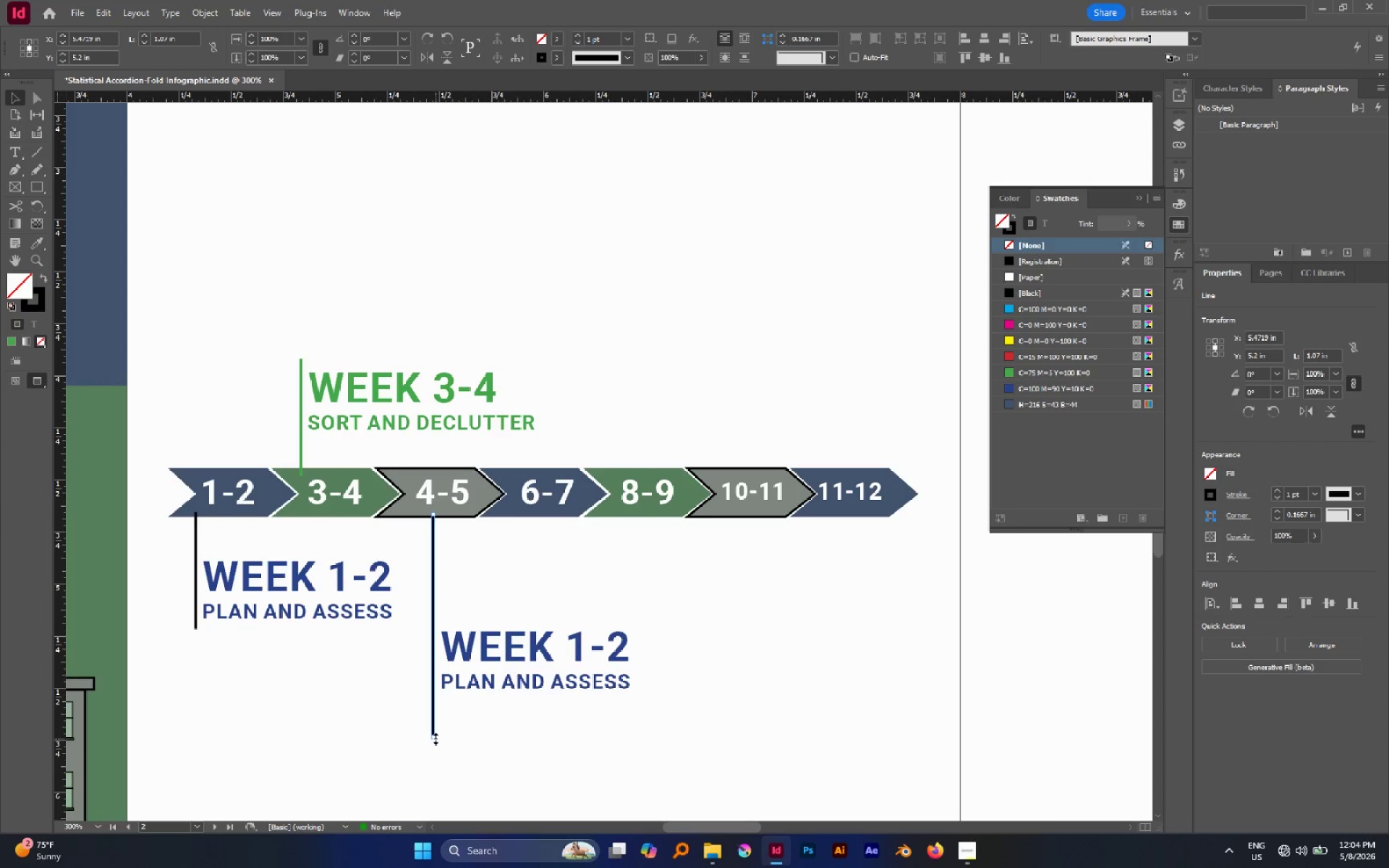 
left_click_drag(start_coordinate=[436, 739], to_coordinate=[441, 697])
 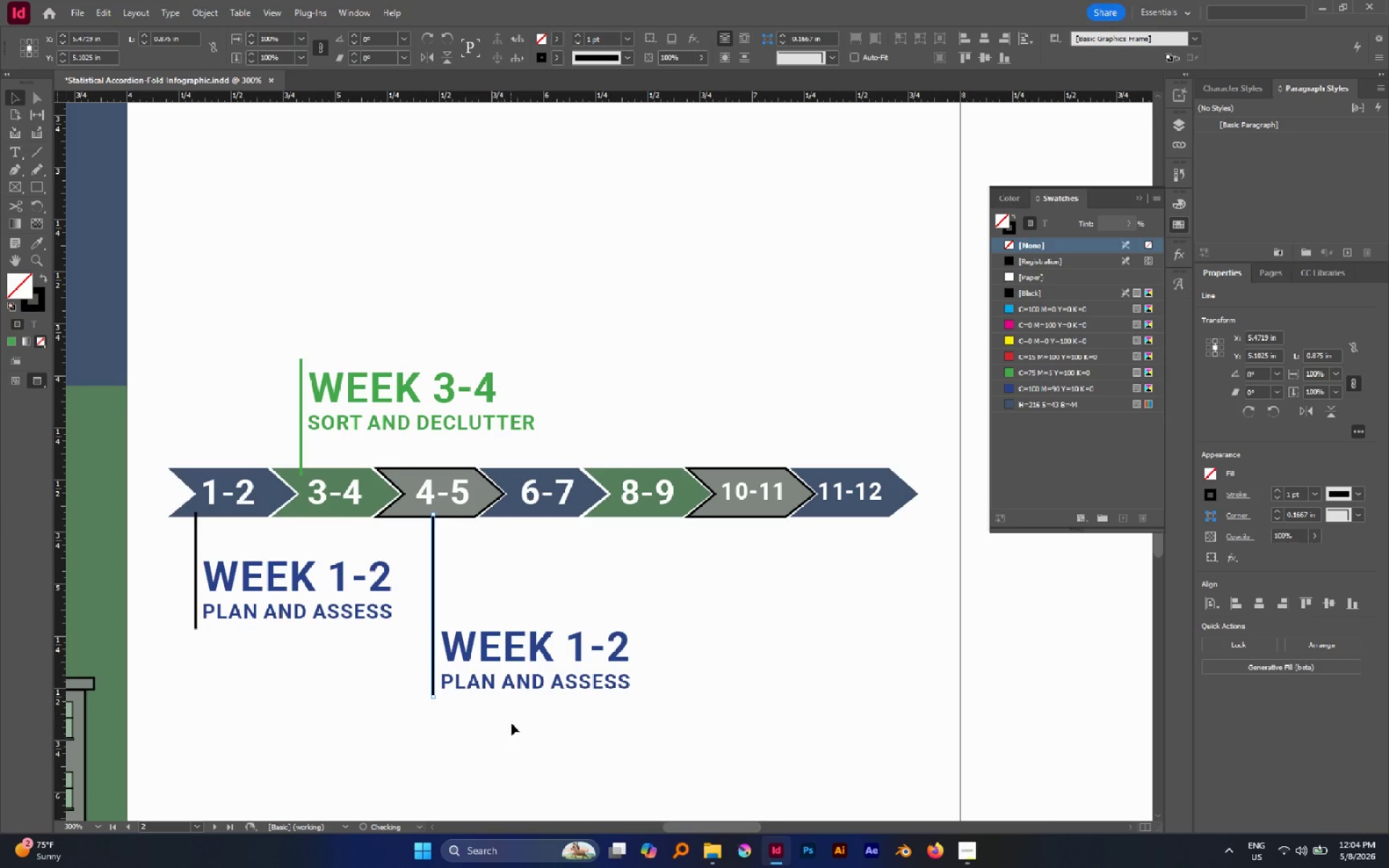 
left_click([511, 723])
 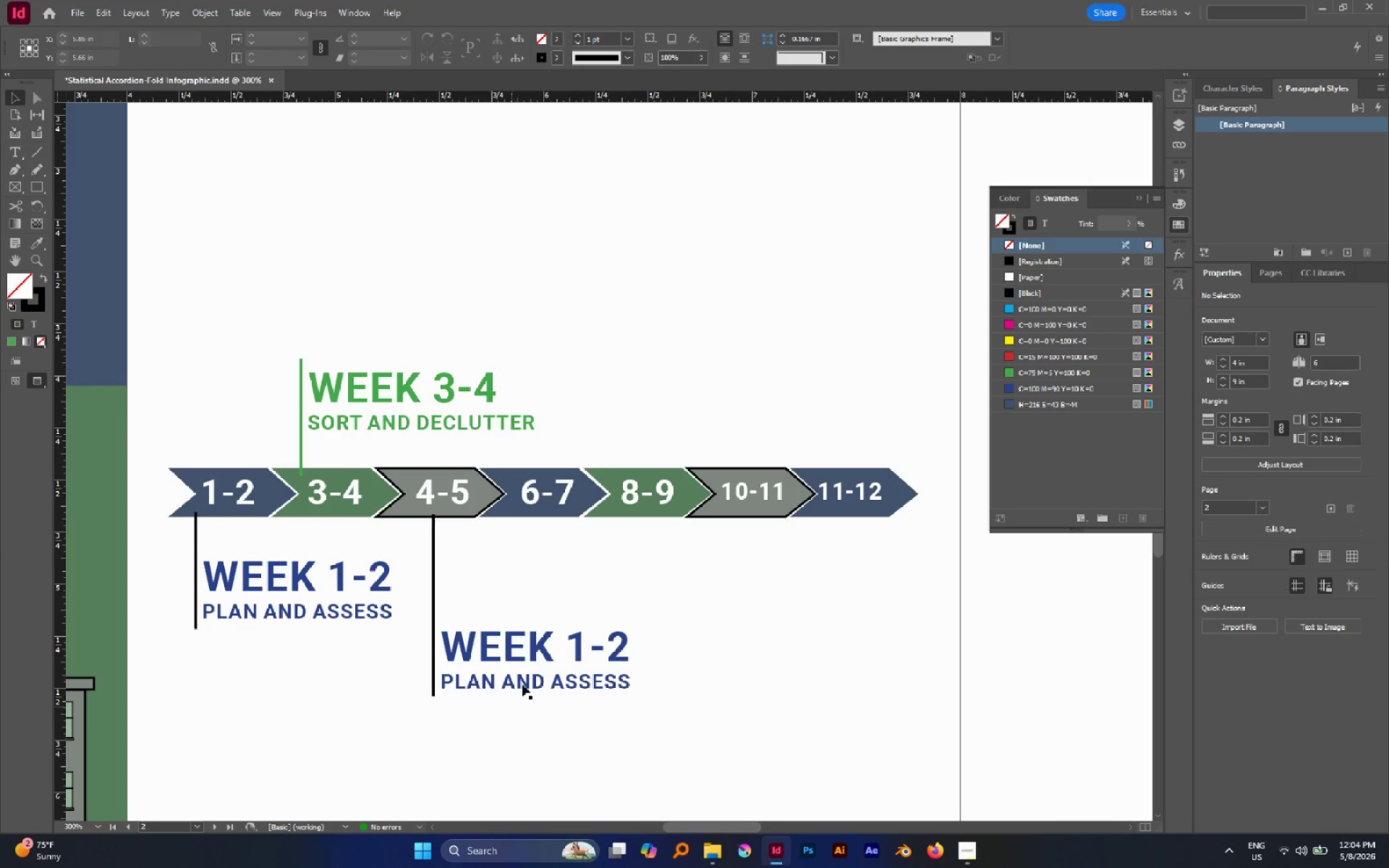 
double_click([584, 642])
 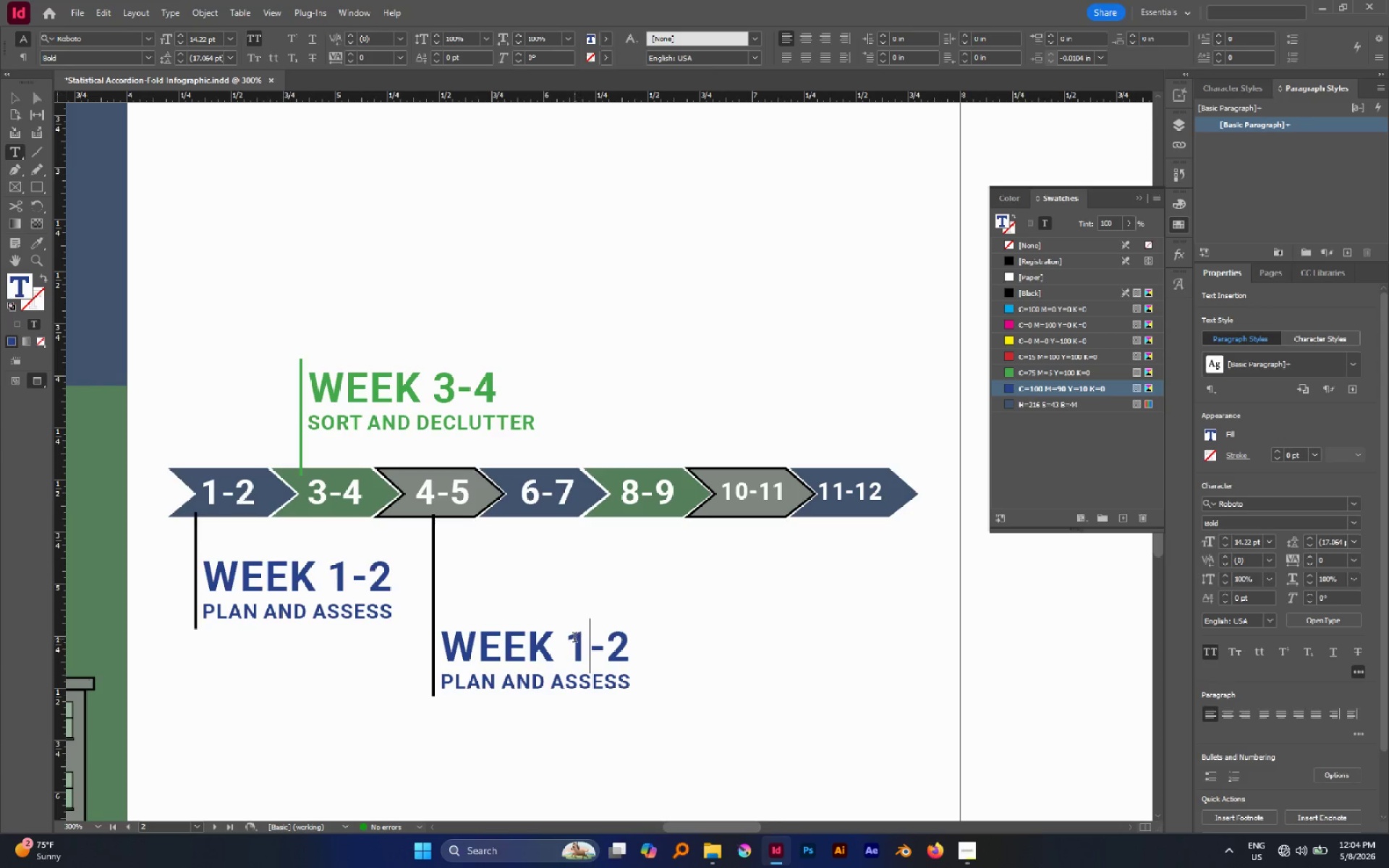 
left_click_drag(start_coordinate=[574, 639], to_coordinate=[654, 660])
 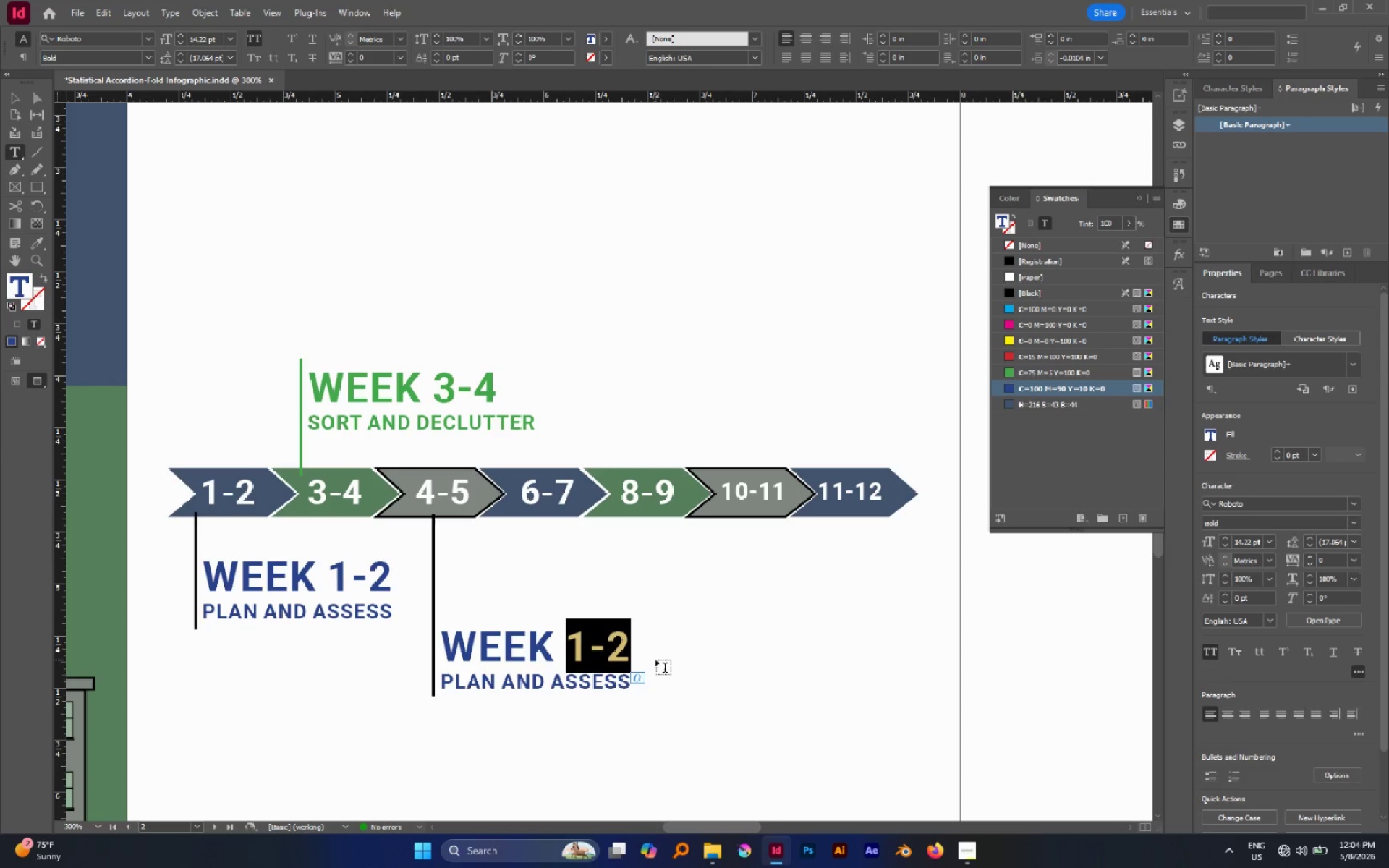 
key(4)
 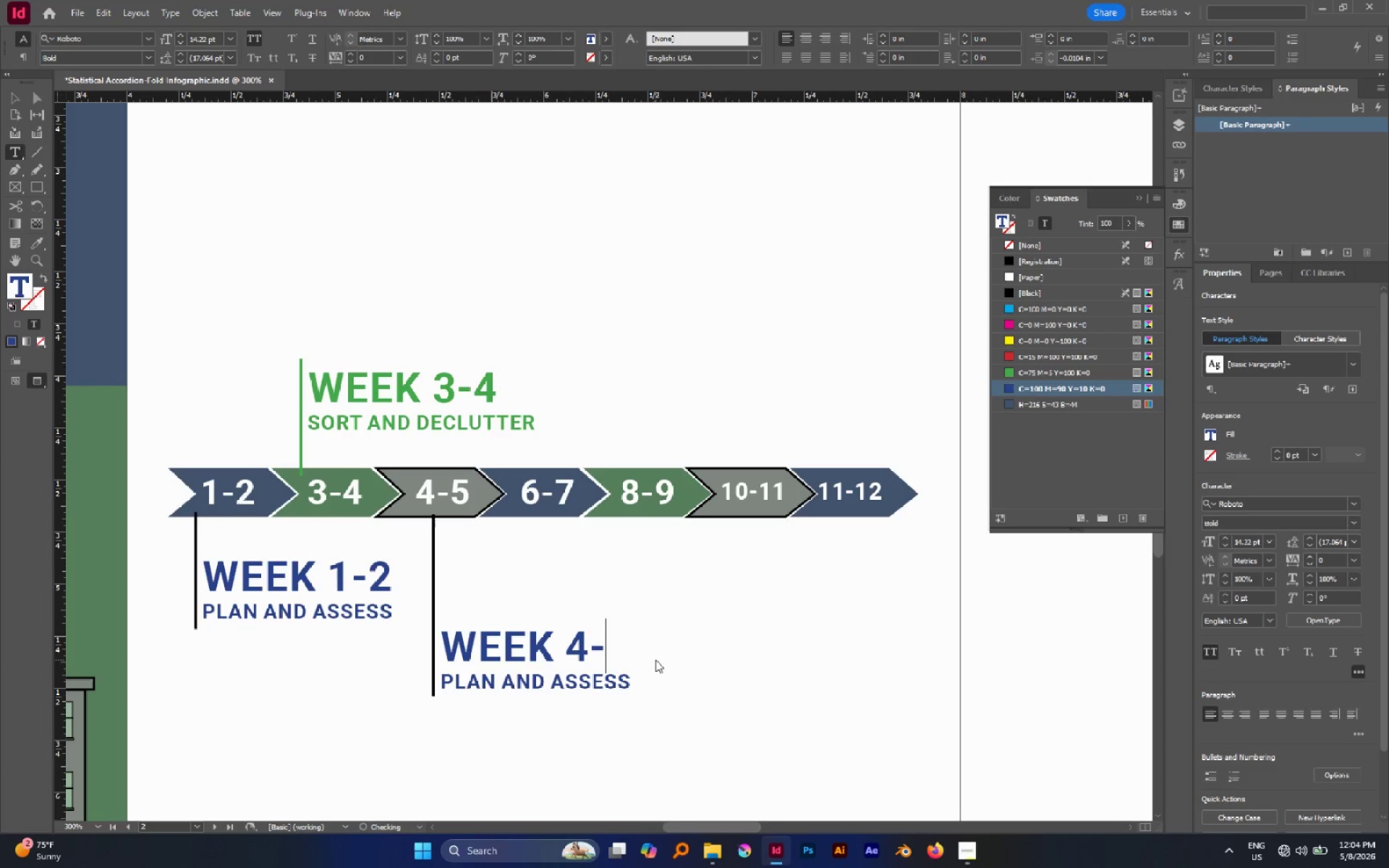 
key(Minus)
 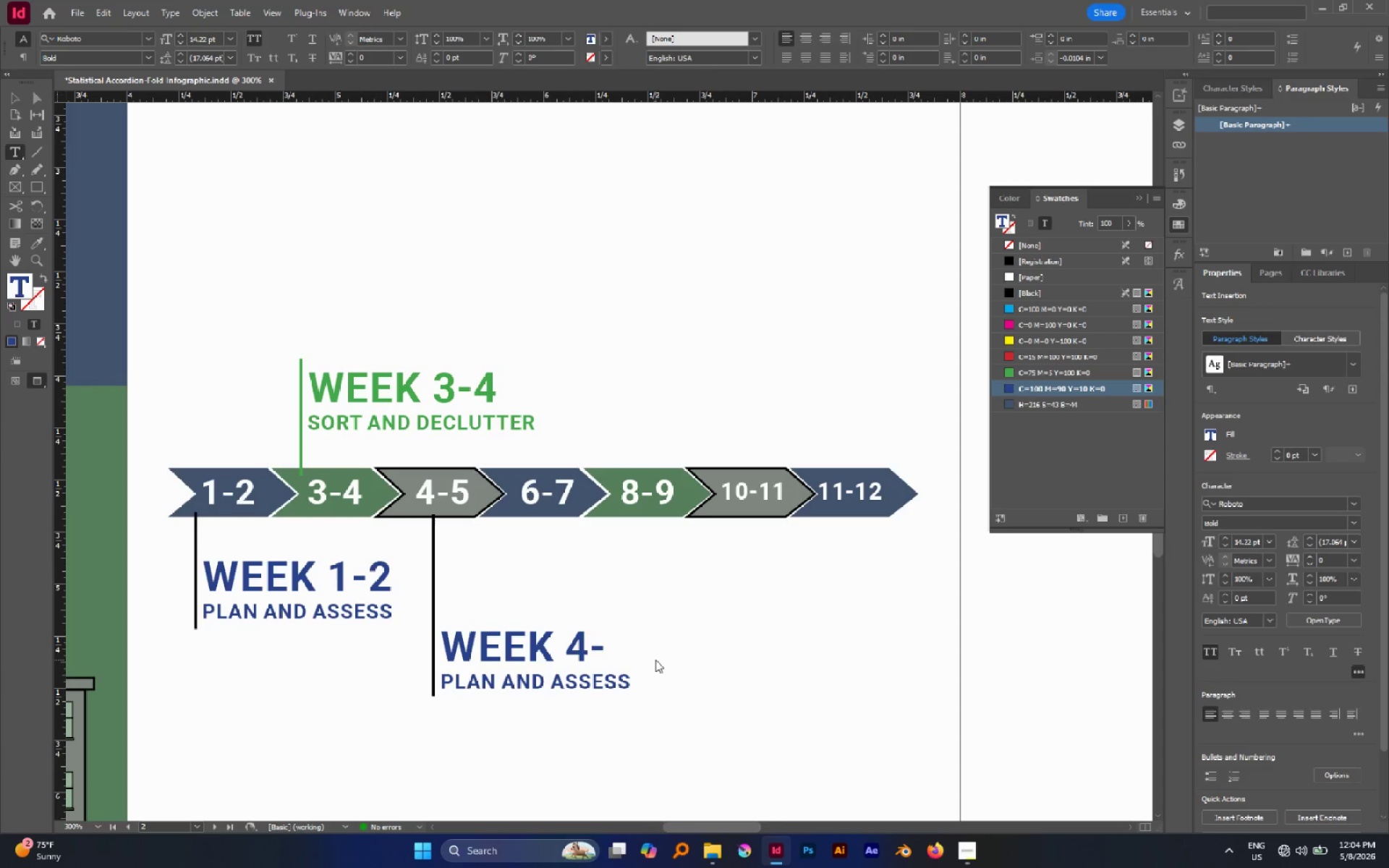 
key(5)
 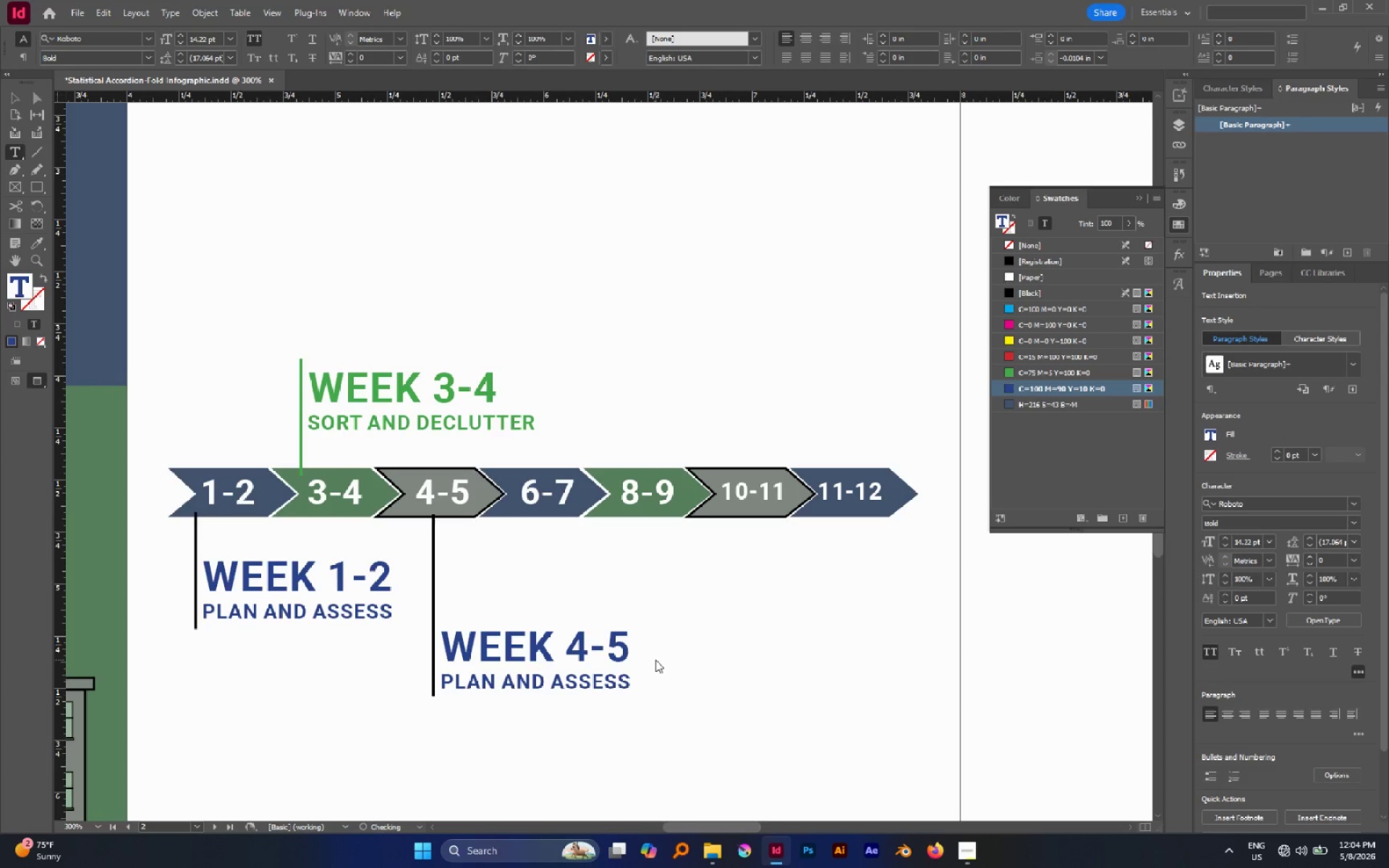 
key(Escape)
 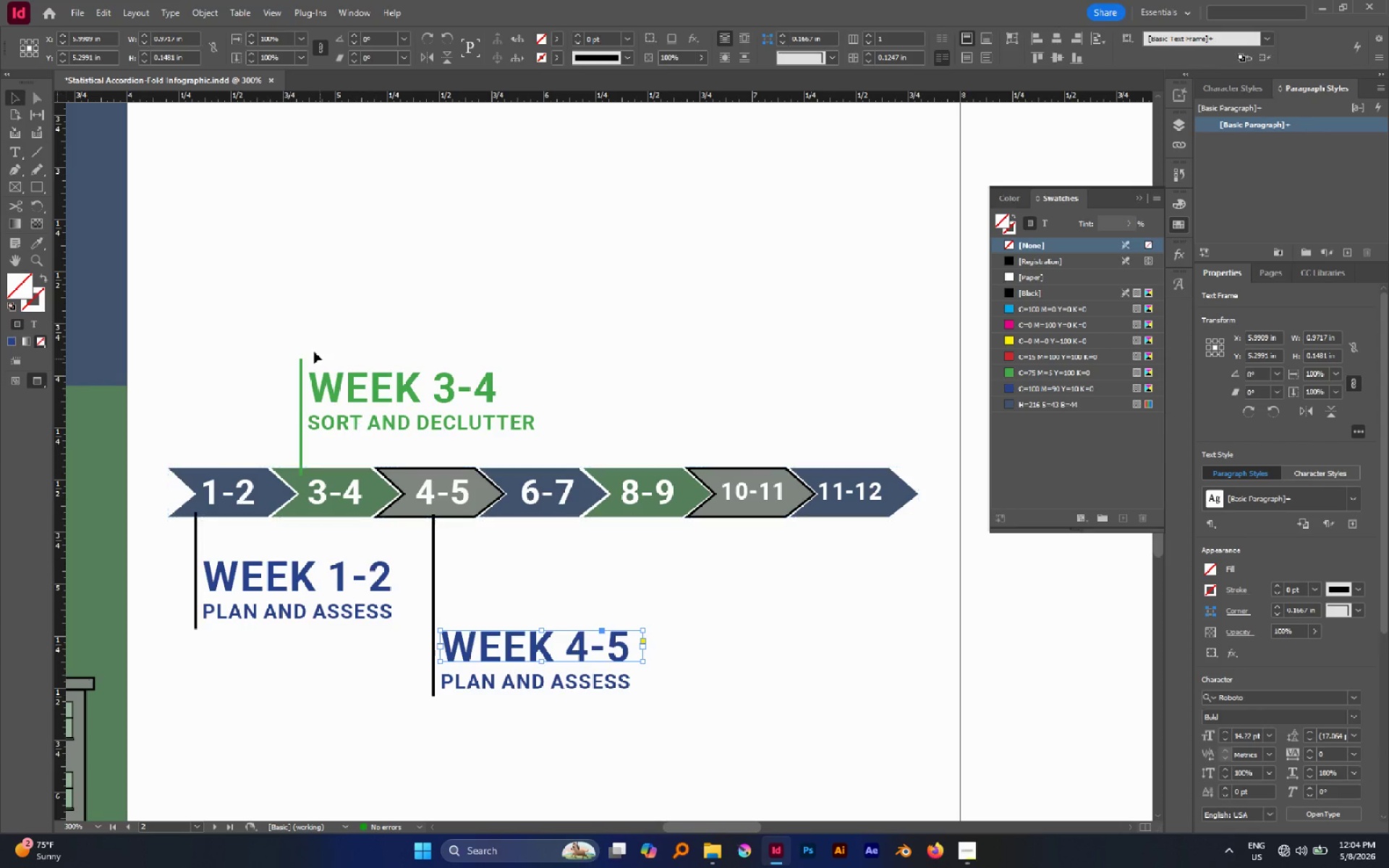 
left_click_drag(start_coordinate=[279, 313], to_coordinate=[452, 433])
 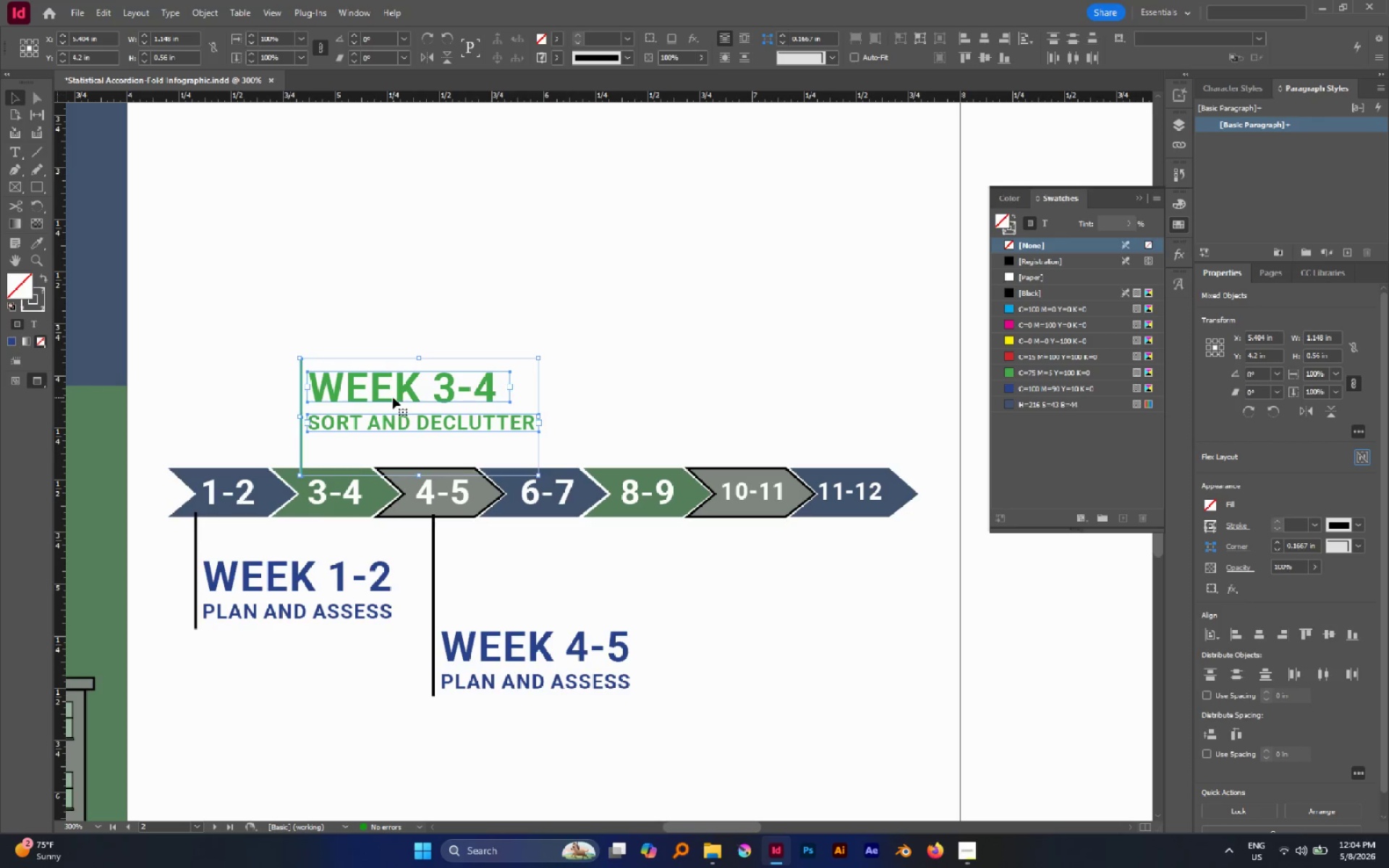 
left_click_drag(start_coordinate=[392, 397], to_coordinate=[381, 399])
 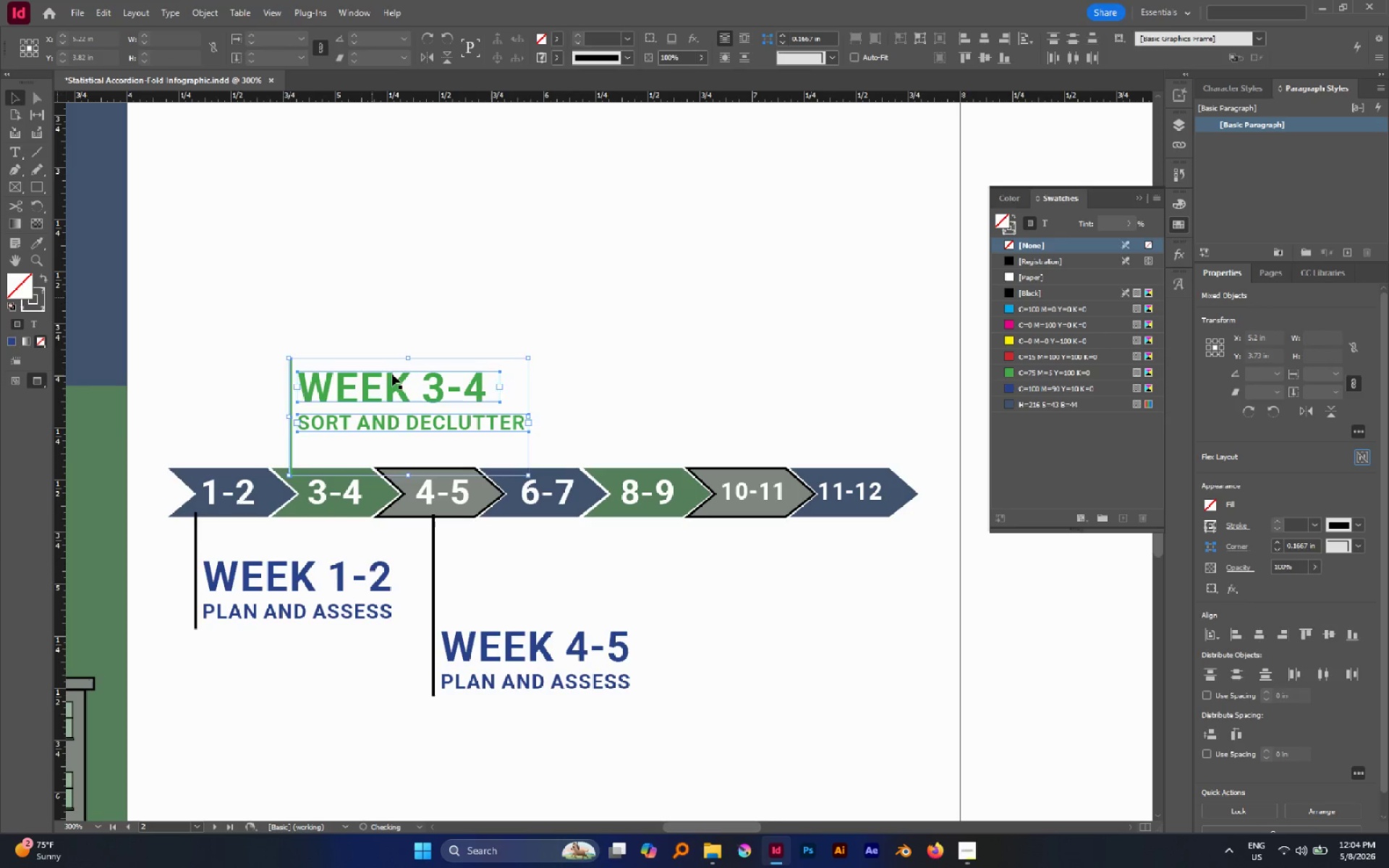 
hold_key(key=ShiftLeft, duration=0.89)
 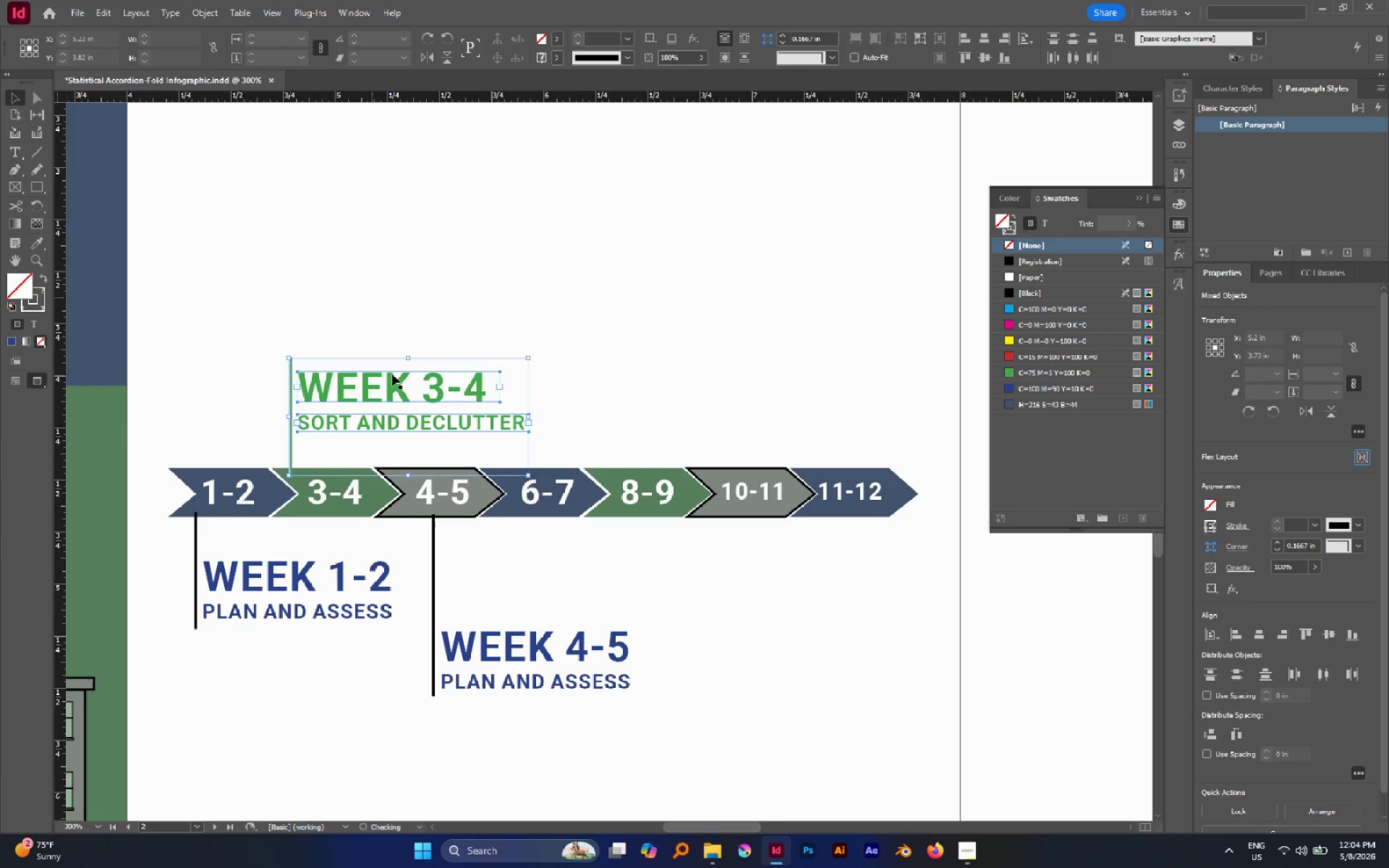 
hold_key(key=AltLeft, duration=0.95)
scroll: coordinate [406, 413], scroll_direction: down, amount: 2.0
 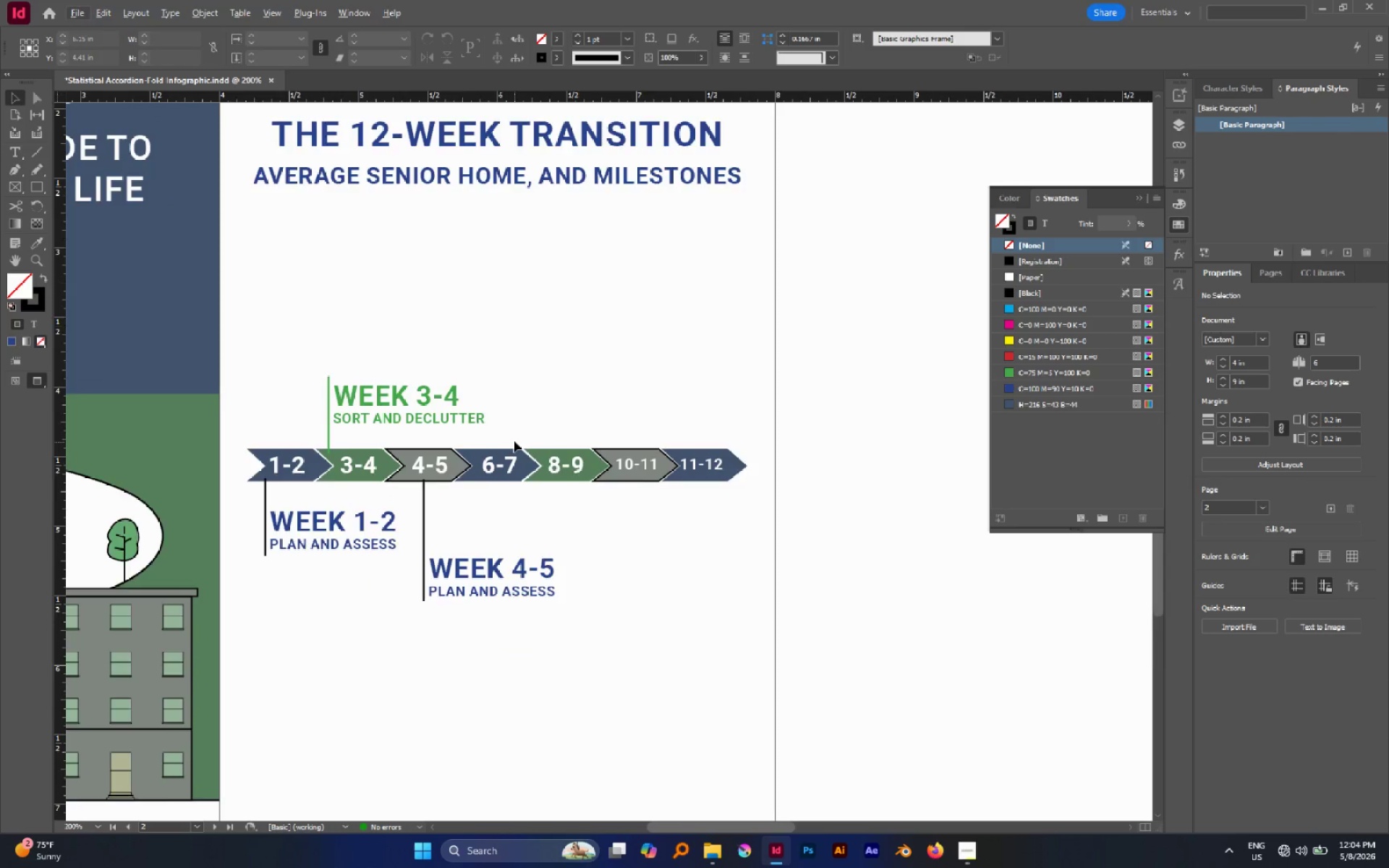 
hold_key(key=AltLeft, duration=2.12)
scroll: coordinate [511, 440], scroll_direction: down, amount: 3.0
 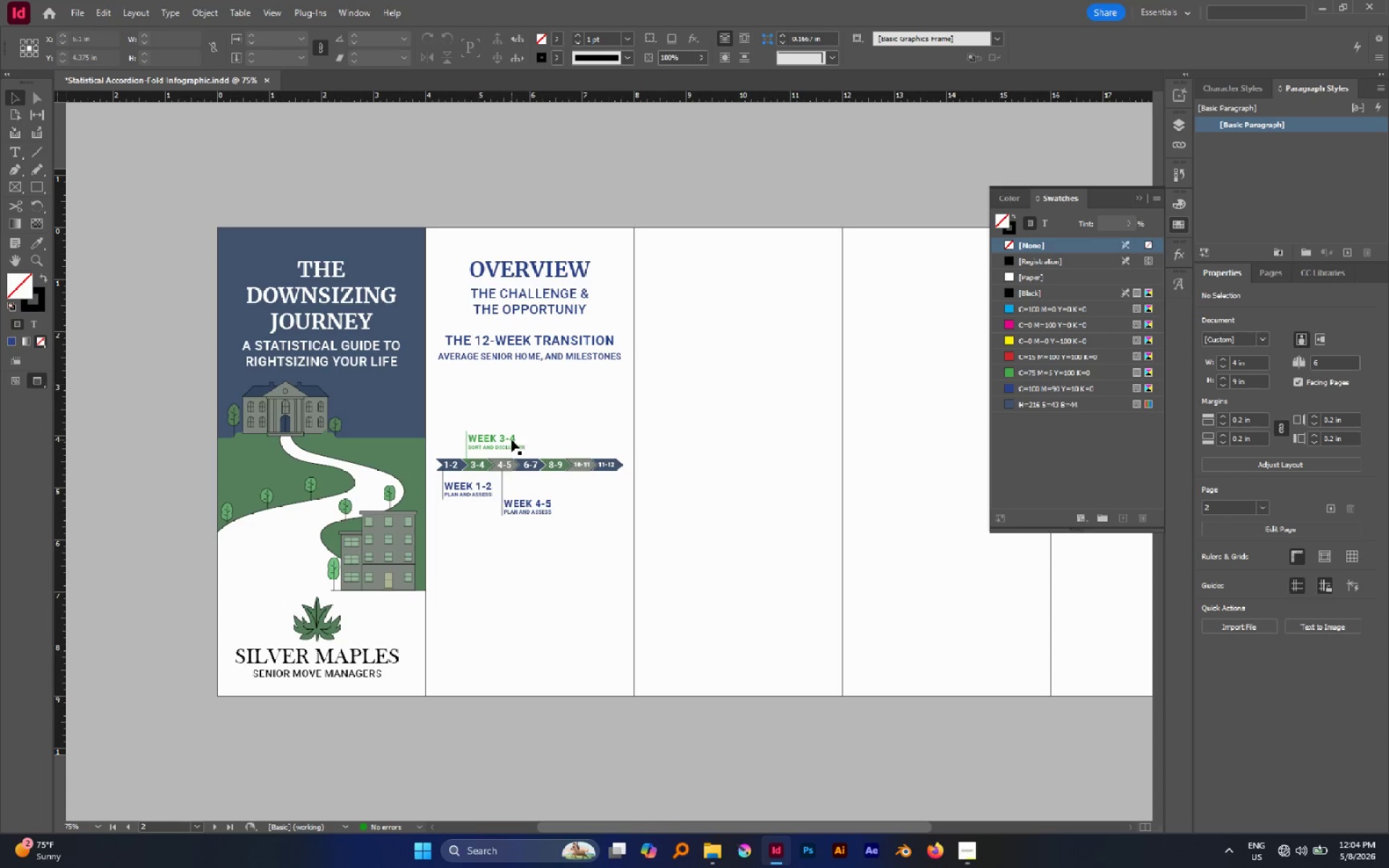 
wait(27.8)
 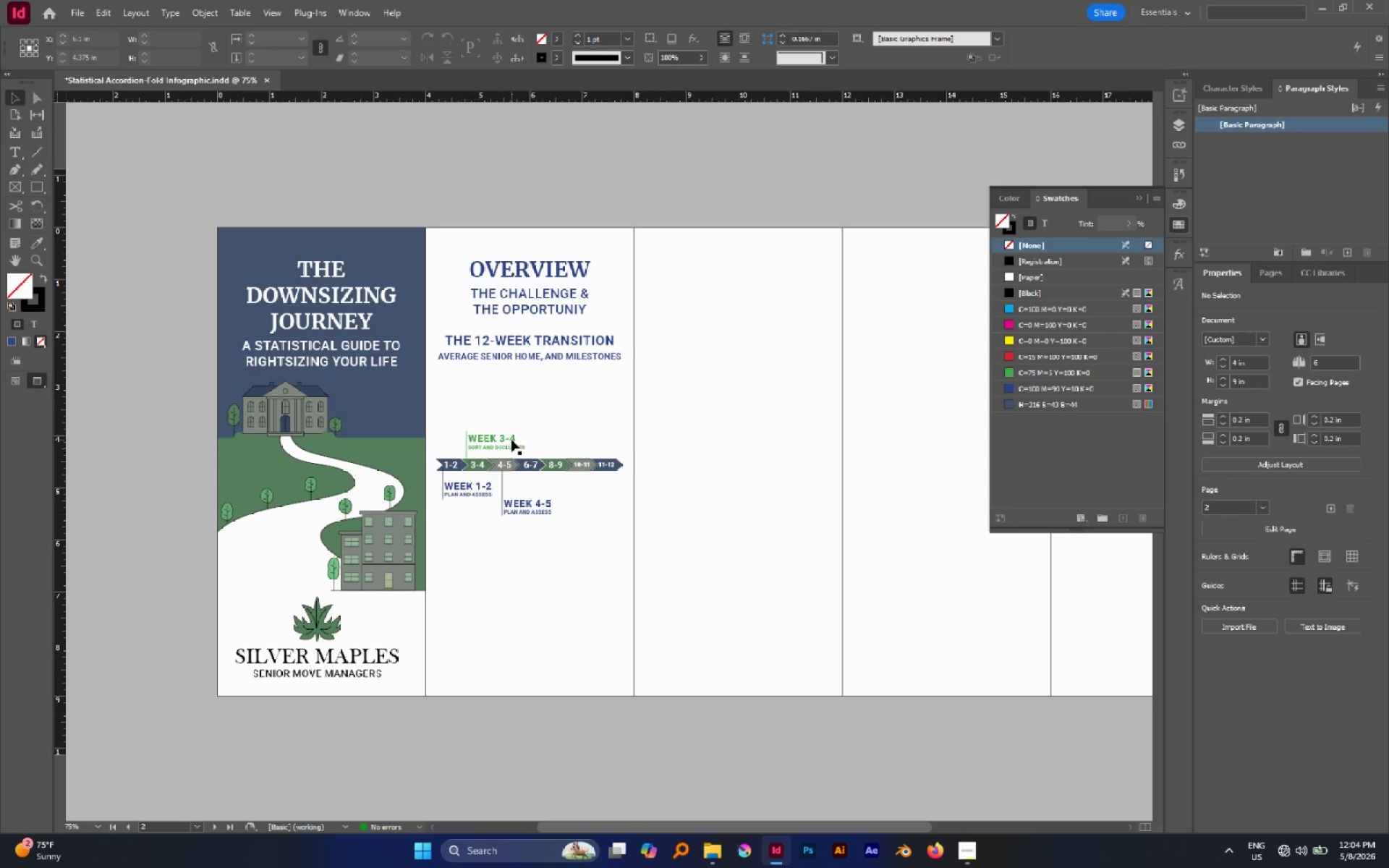 
hold_key(key=AltLeft, duration=0.53)
scroll: coordinate [535, 442], scroll_direction: up, amount: 2.0
 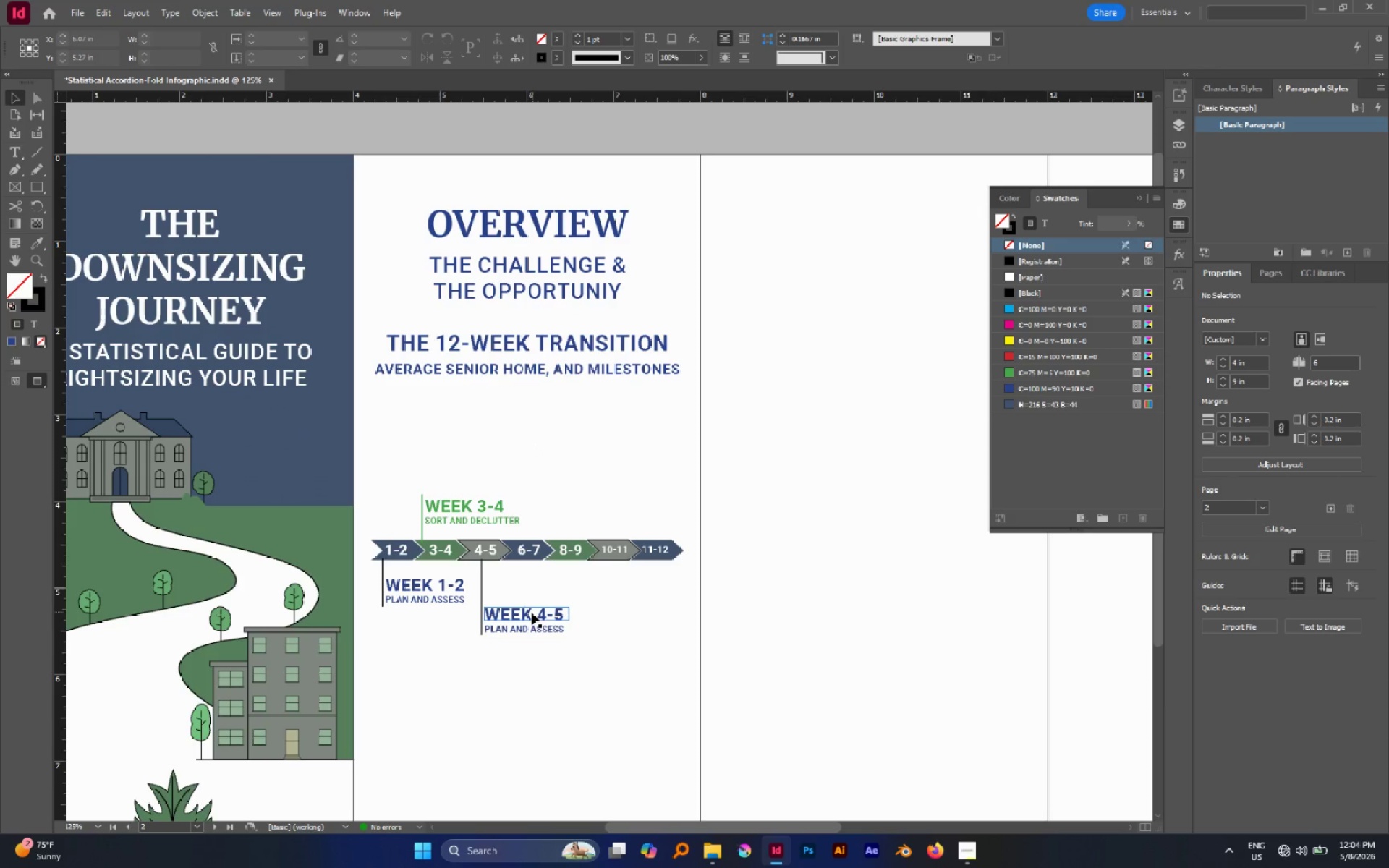 
hold_key(key=AltLeft, duration=0.53)
scroll: coordinate [527, 612], scroll_direction: none, amount: 0.0
 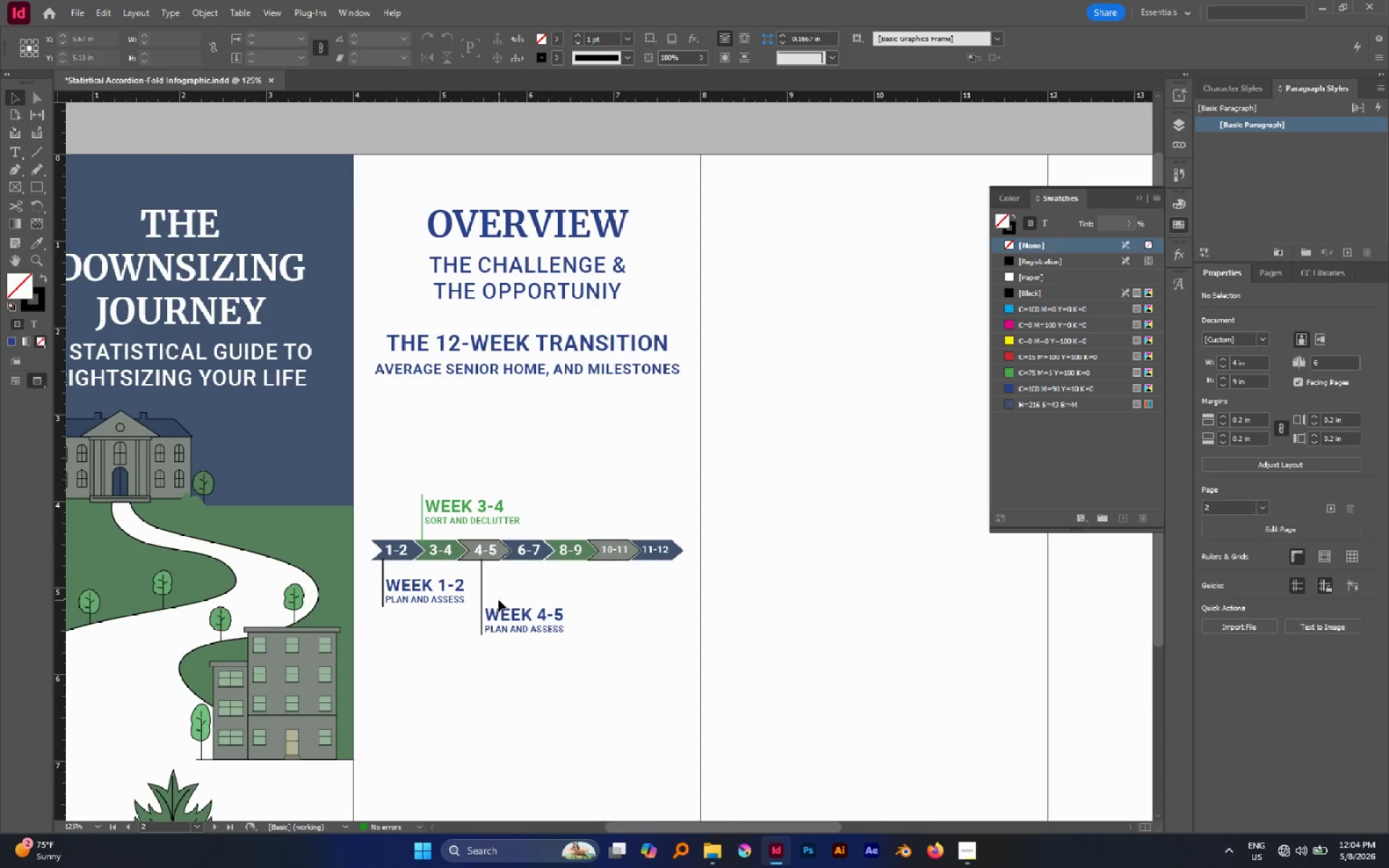 
hold_key(key=AltLeft, duration=2.11)
scroll: coordinate [497, 599], scroll_direction: down, amount: 1.0
 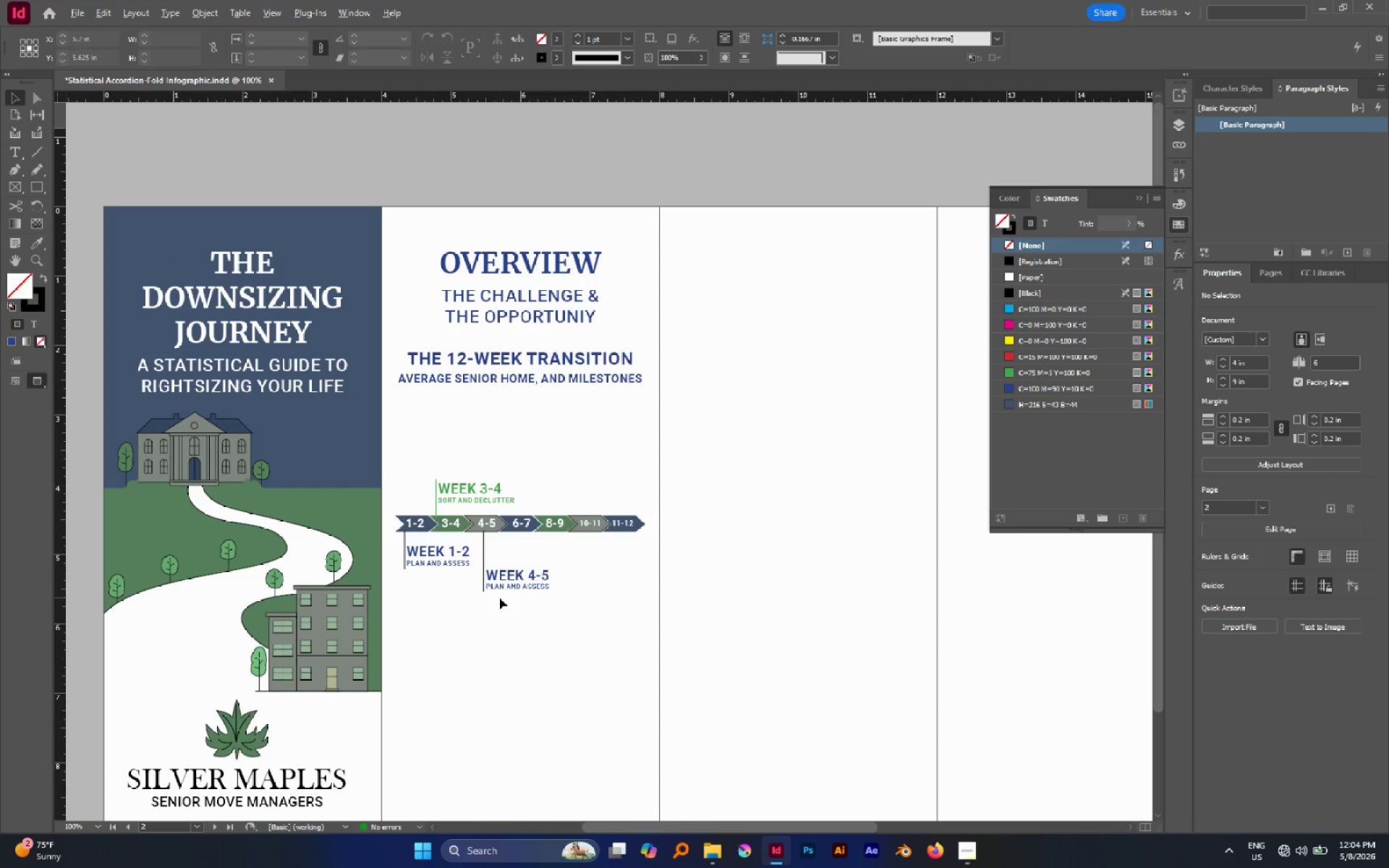 
scroll: coordinate [499, 597], scroll_direction: up, amount: 5.0
 